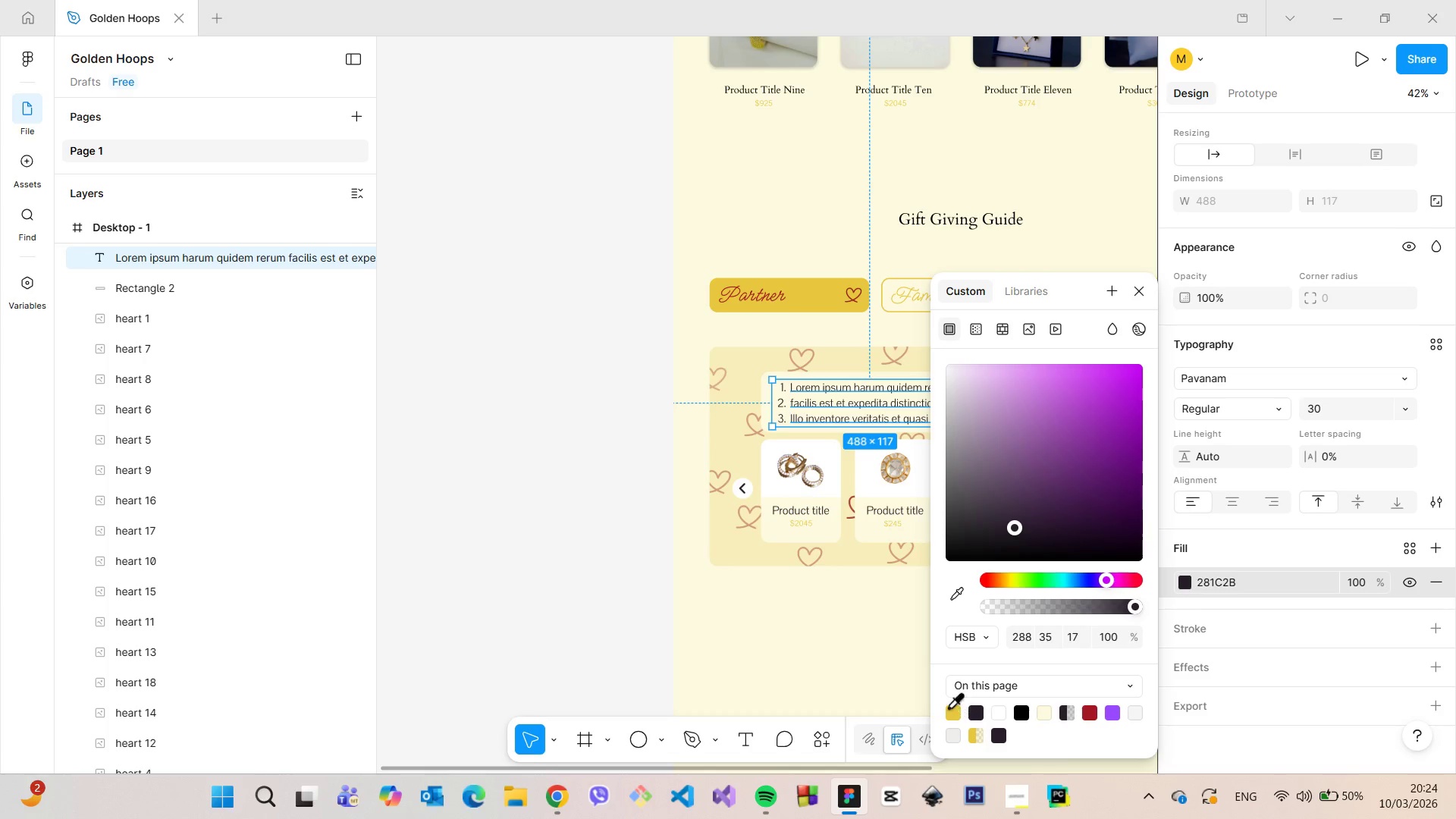 
left_click([951, 711])
 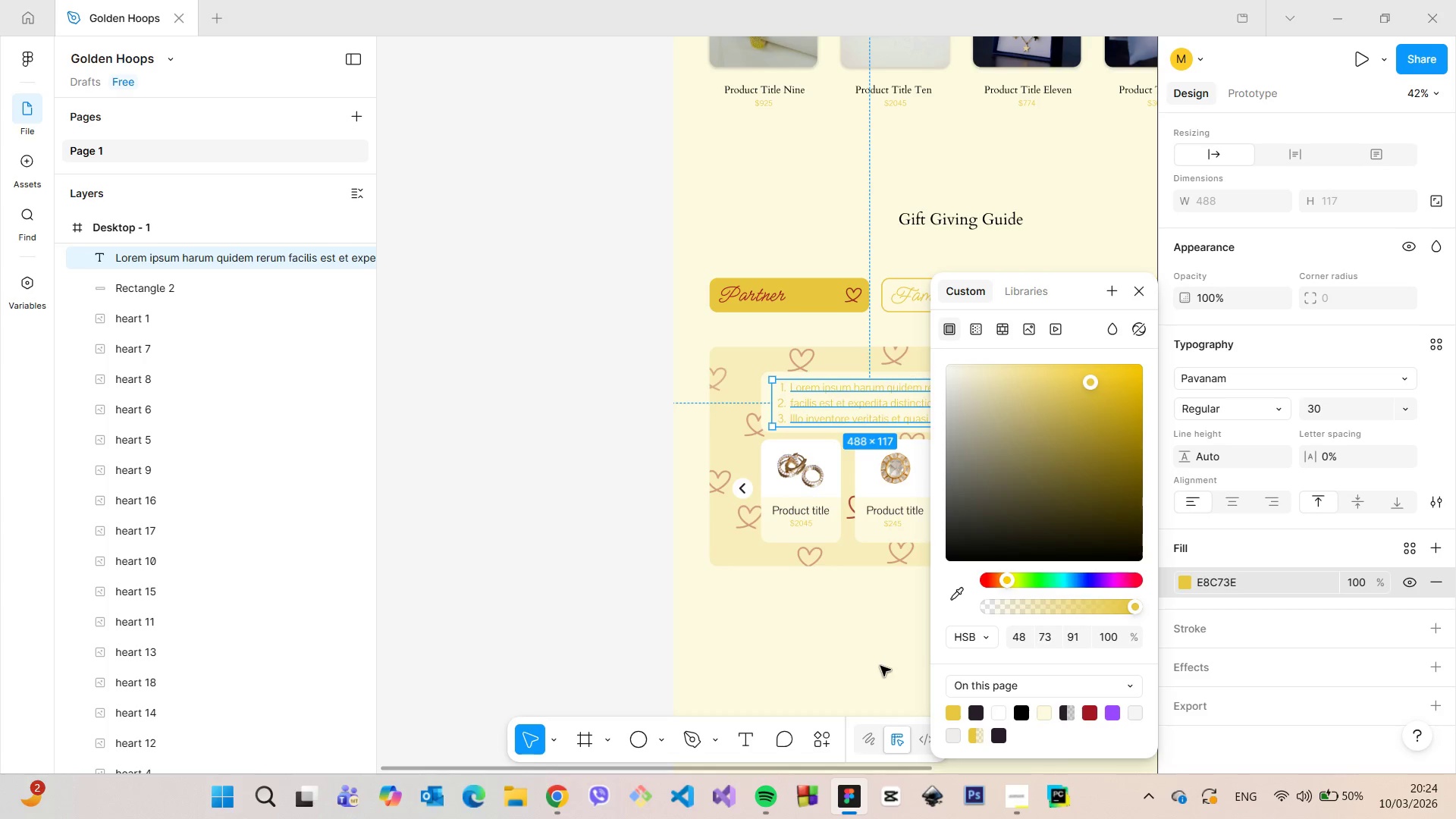 
left_click([880, 666])
 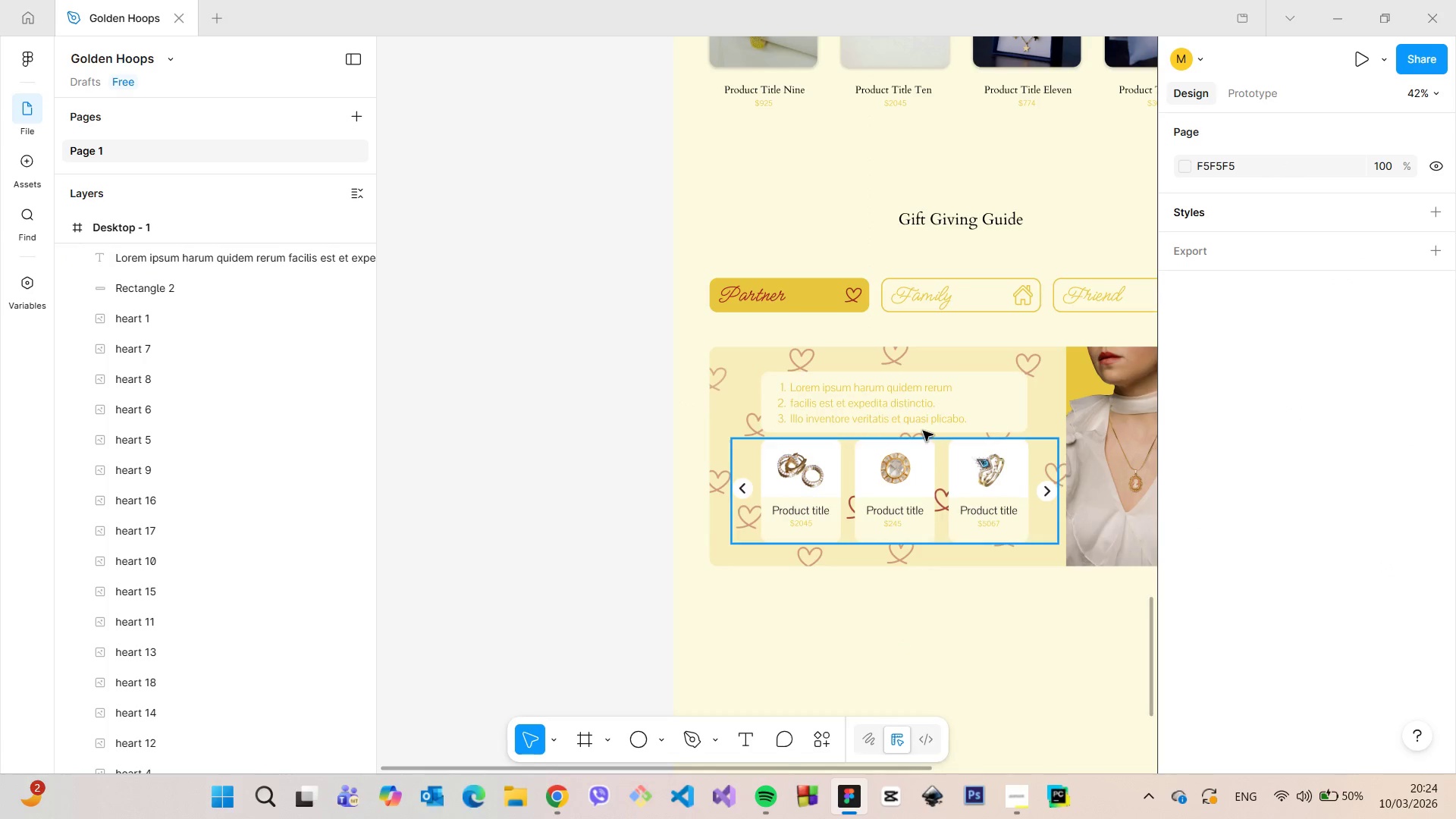 
left_click([915, 420])
 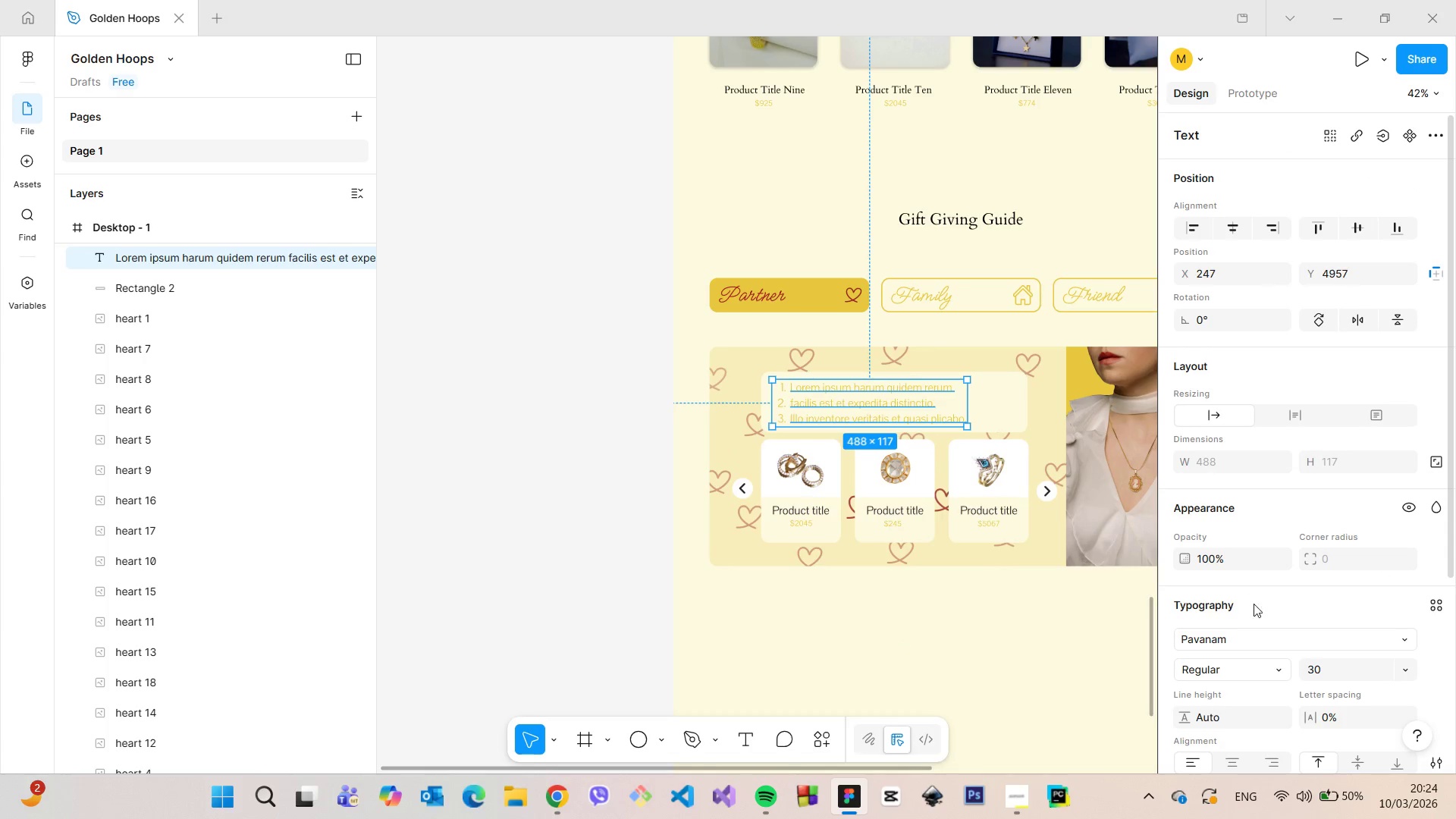 
scroll: coordinate [1254, 628], scroll_direction: down, amount: 3.0
 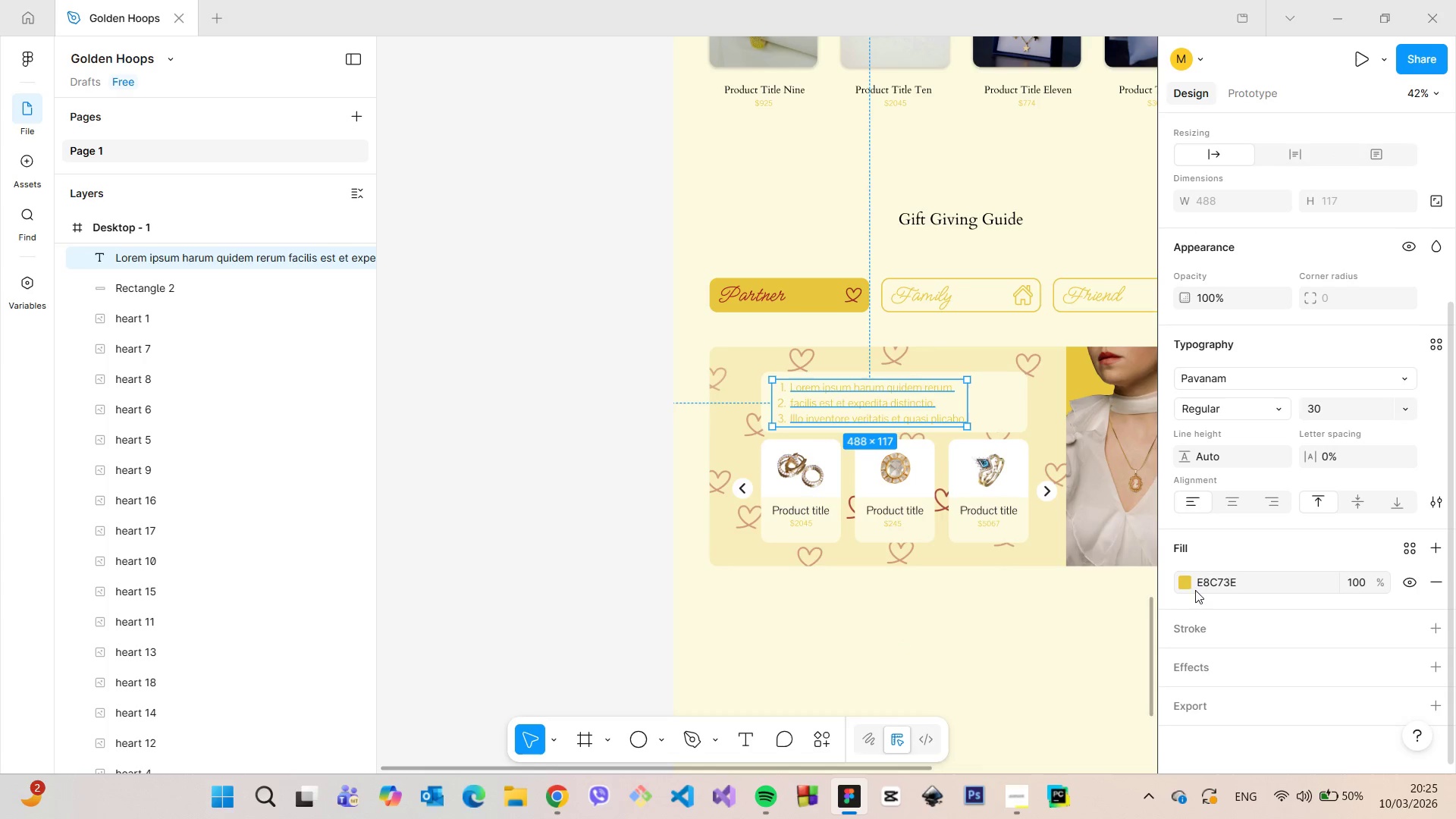 
left_click([1185, 585])
 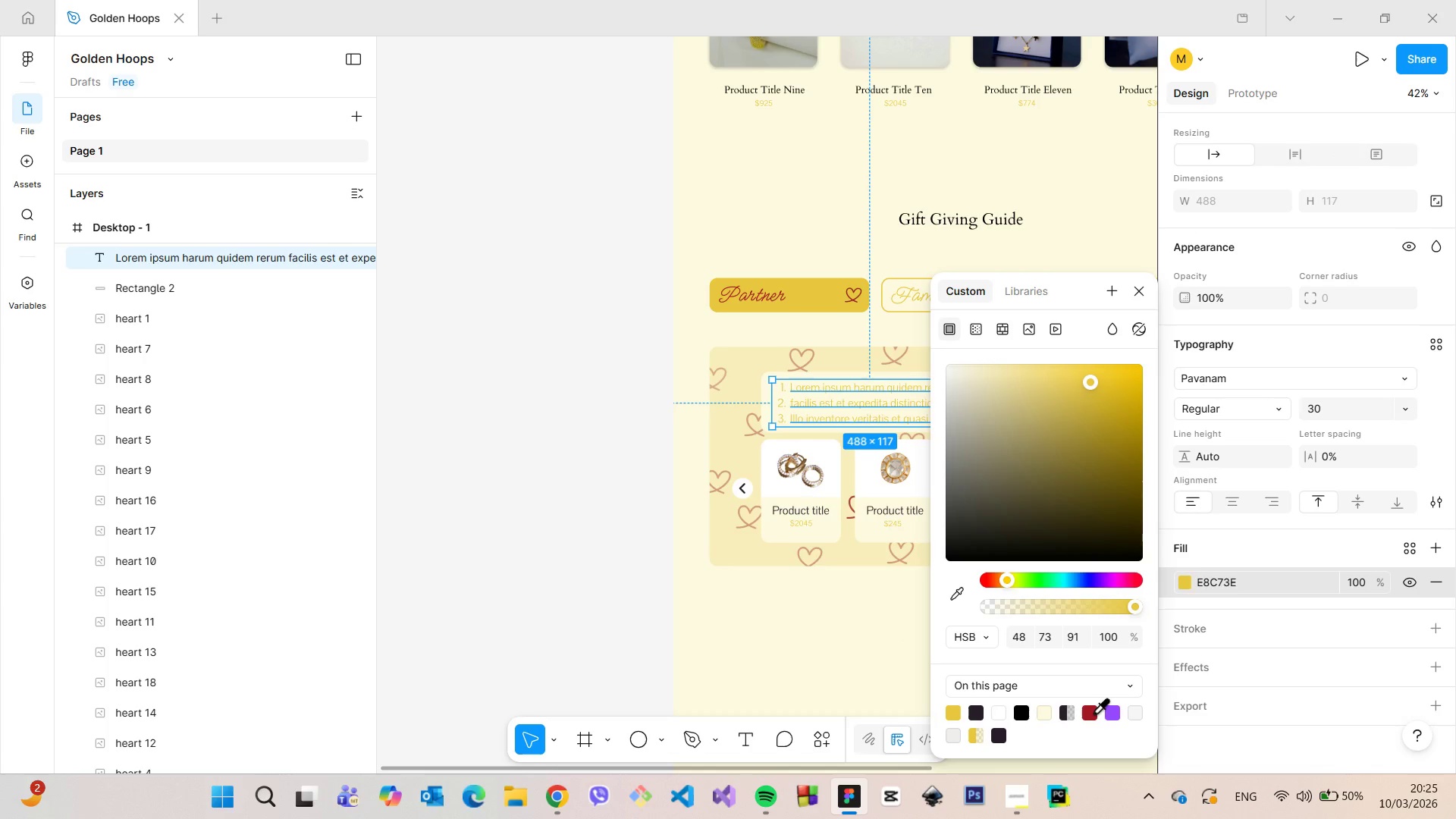 
left_click([1094, 712])
 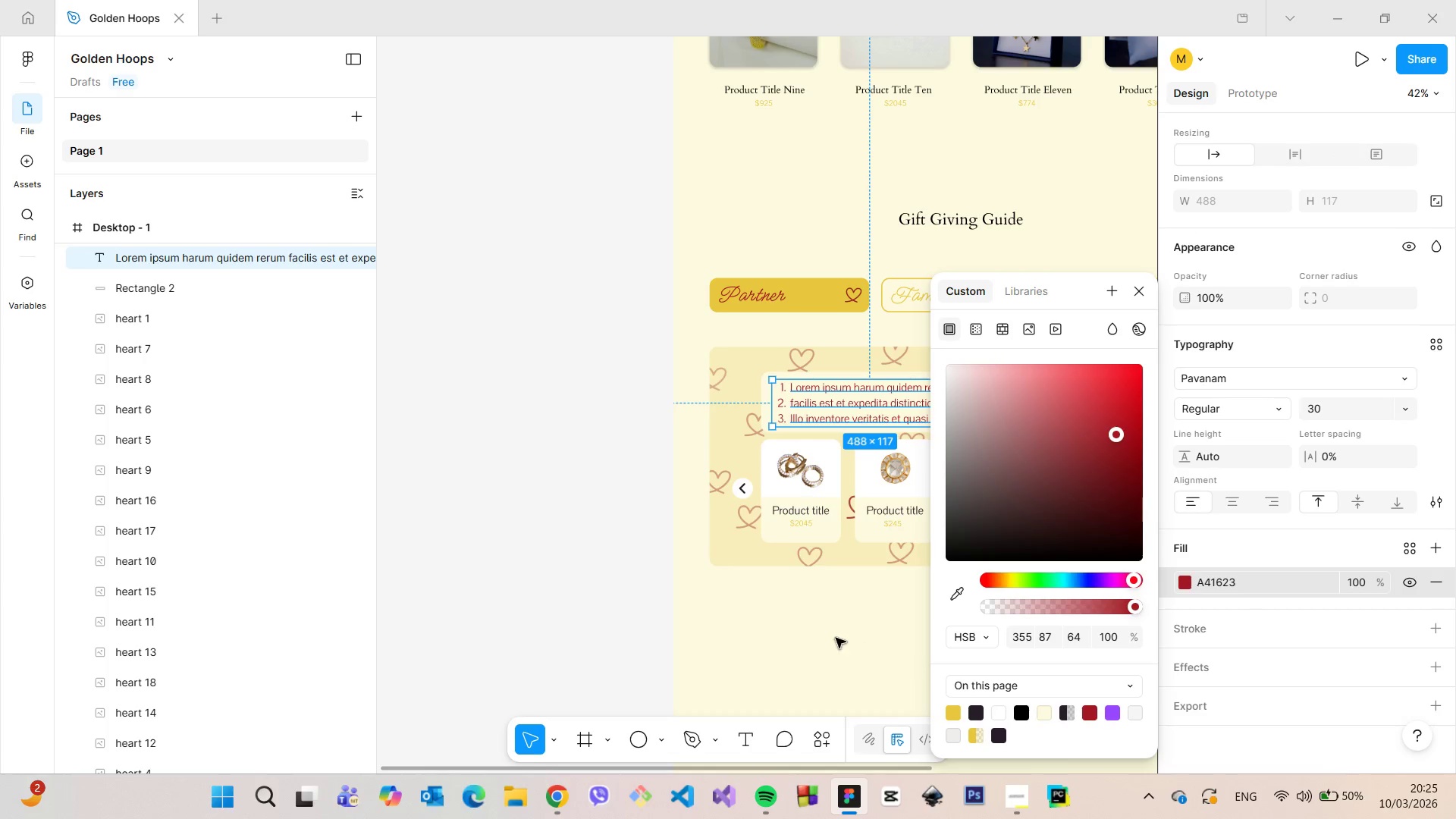 
left_click([836, 638])
 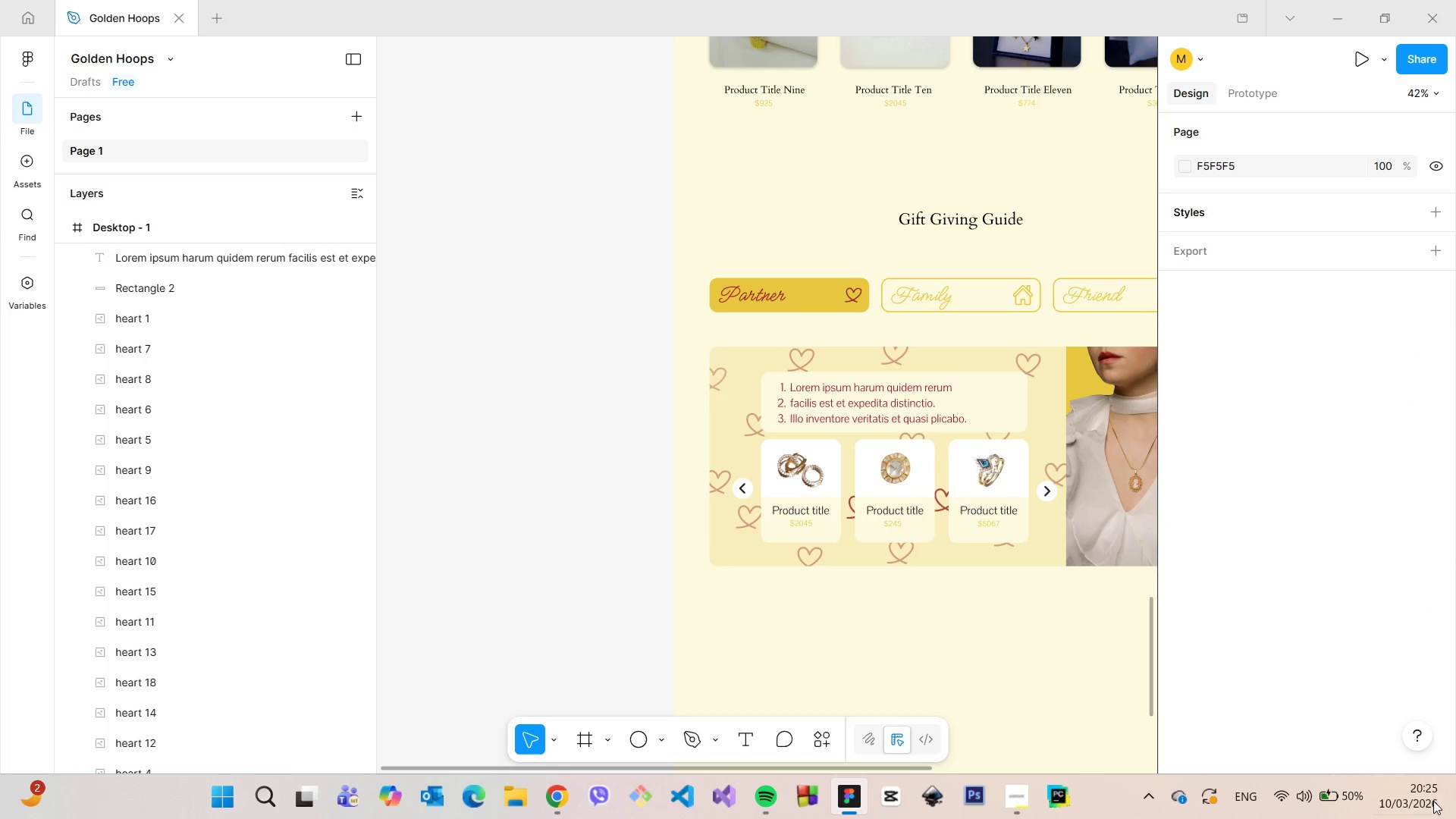 
scroll: coordinate [1141, 676], scroll_direction: up, amount: 4.0
 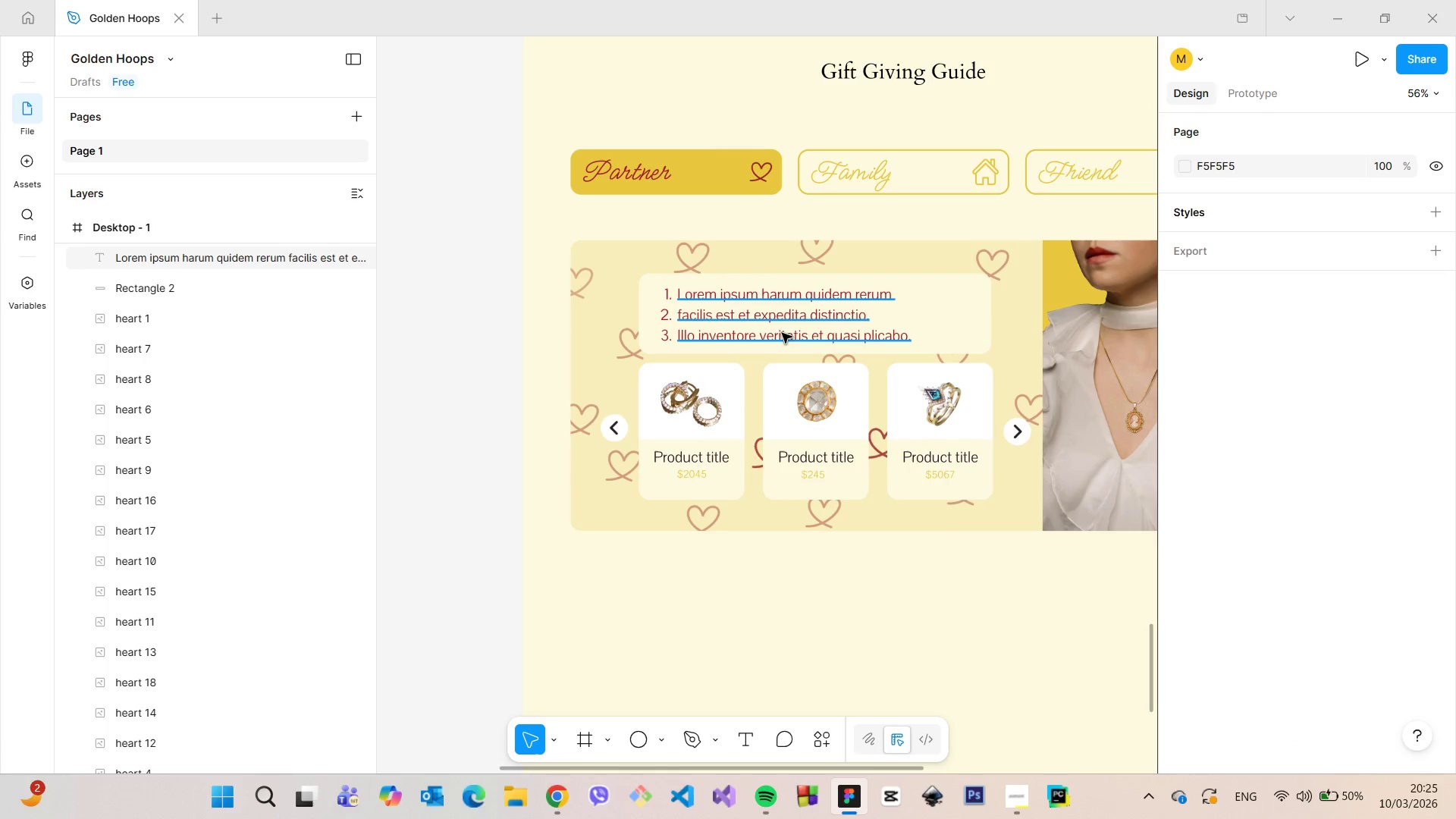 
left_click([779, 328])
 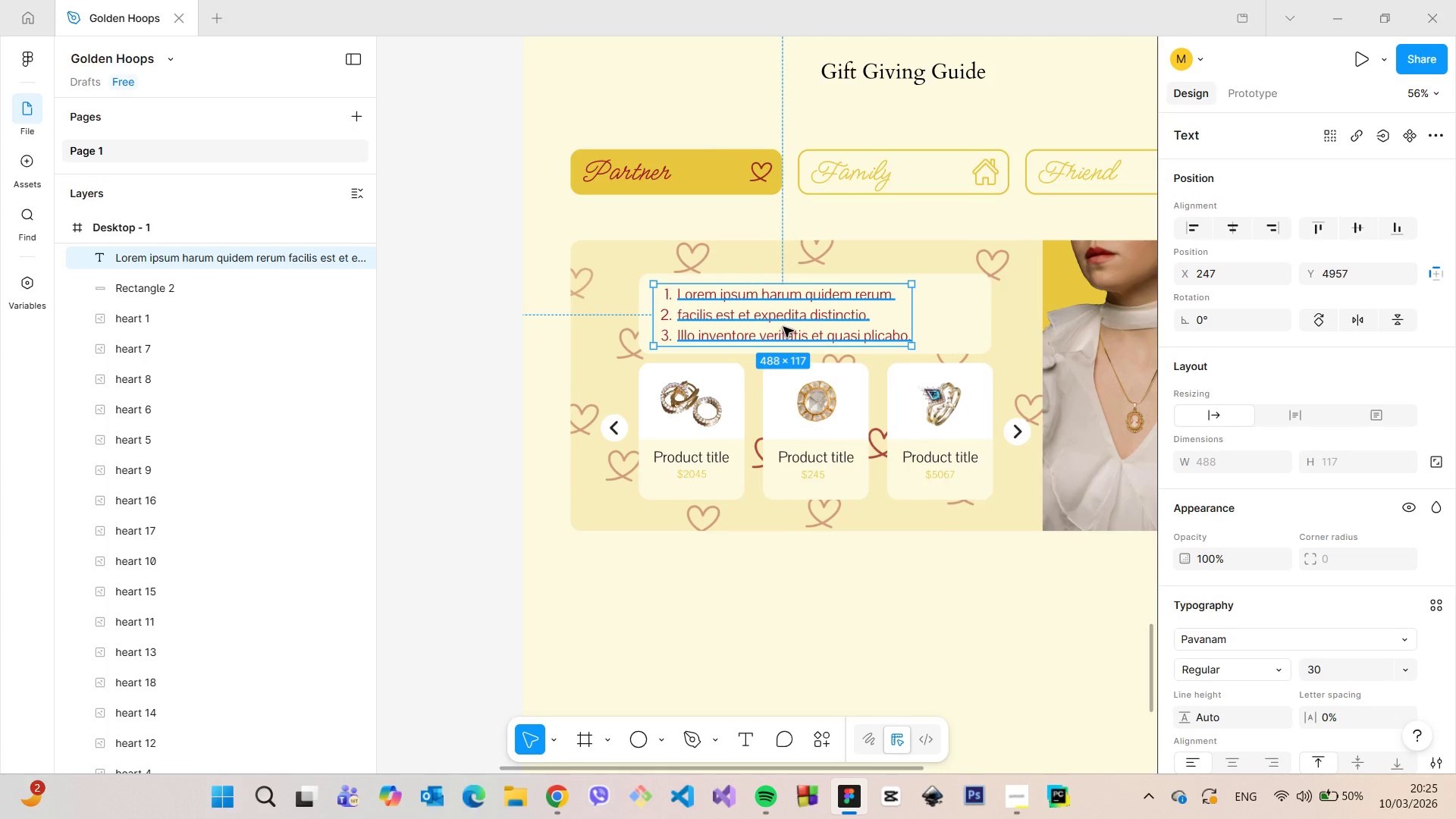 
left_click_drag(start_coordinate=[782, 327], to_coordinate=[774, 325])
 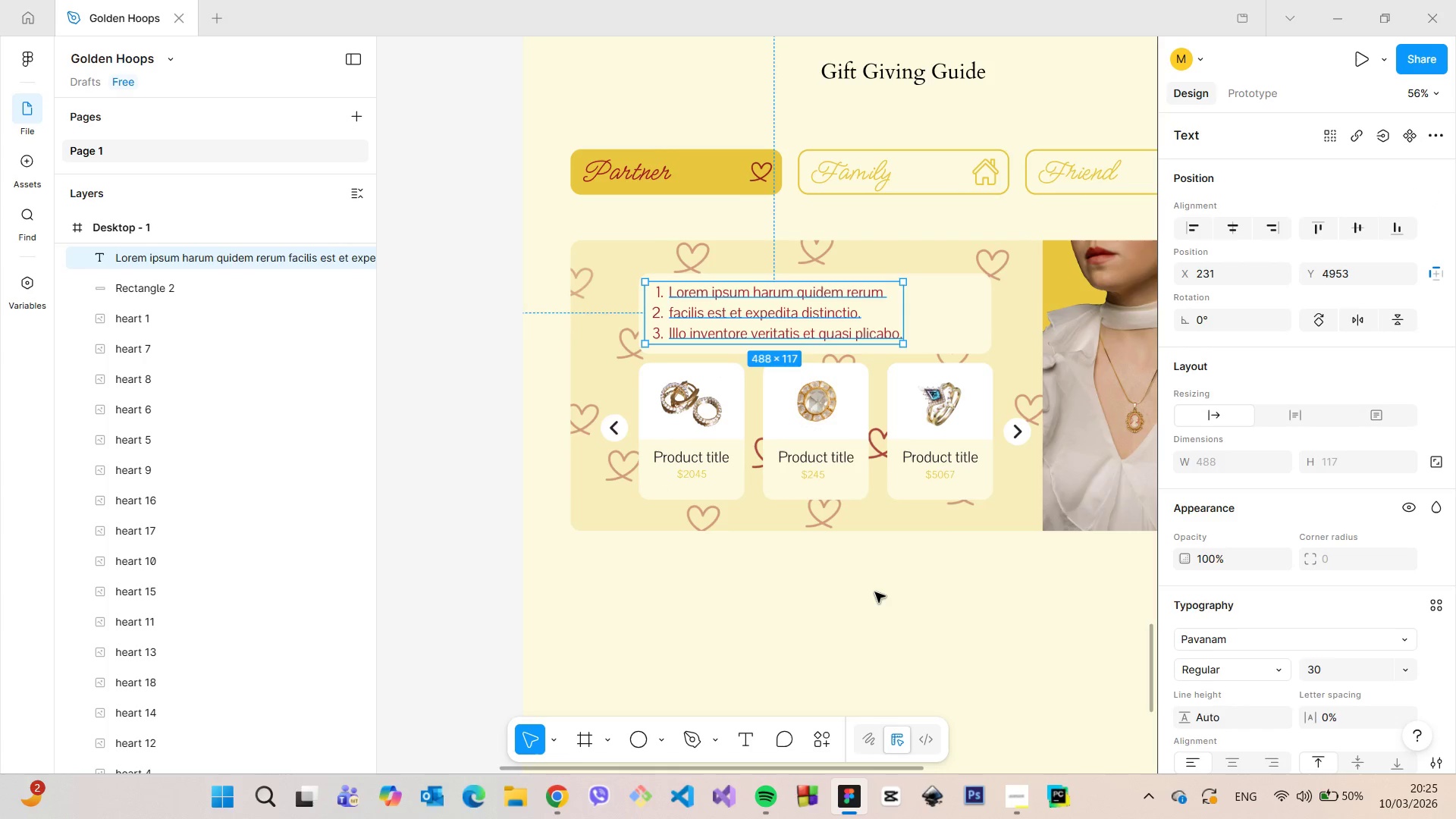 
left_click([875, 592])
 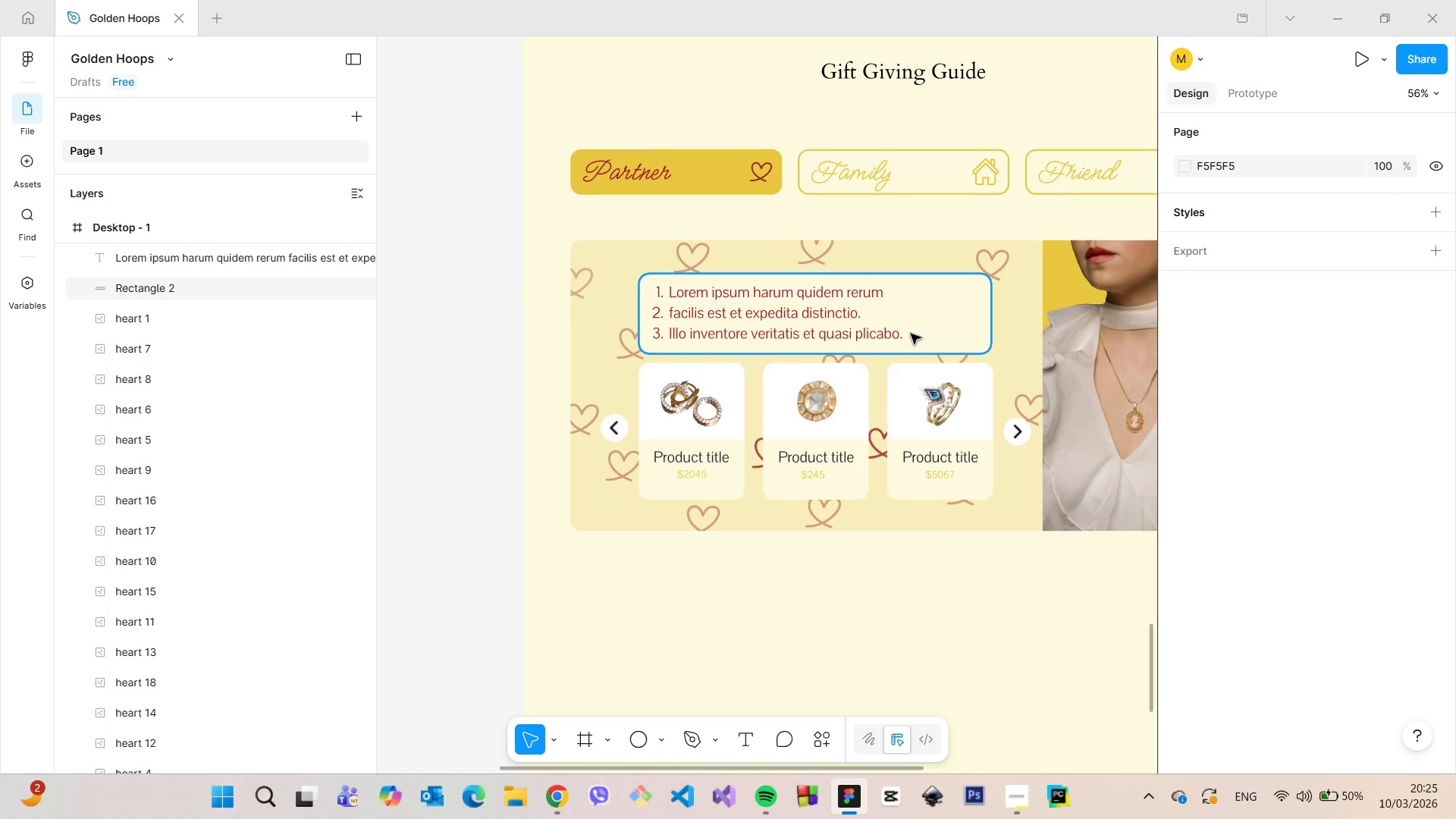 
left_click([828, 315])
 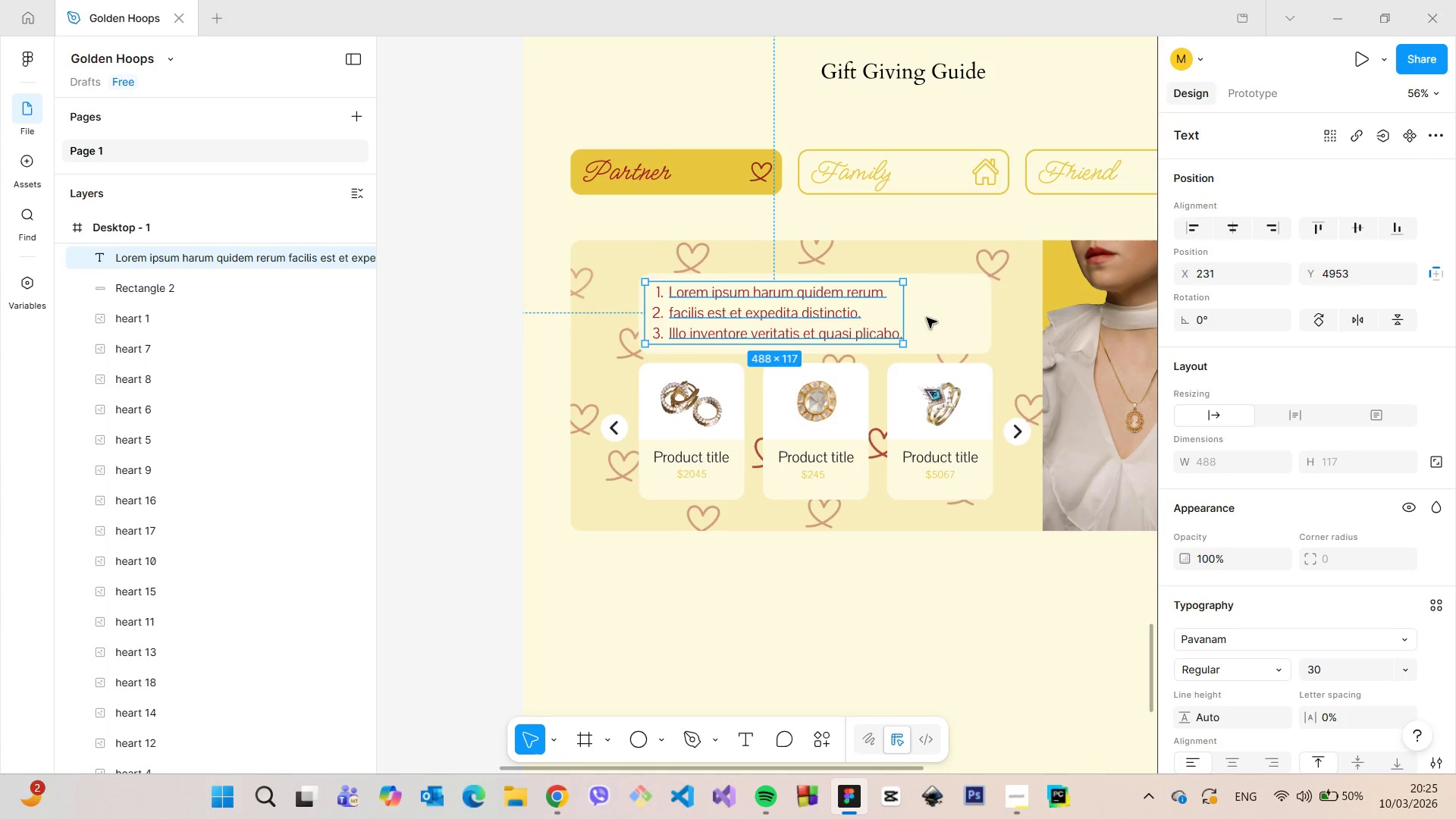 
left_click([927, 318])
 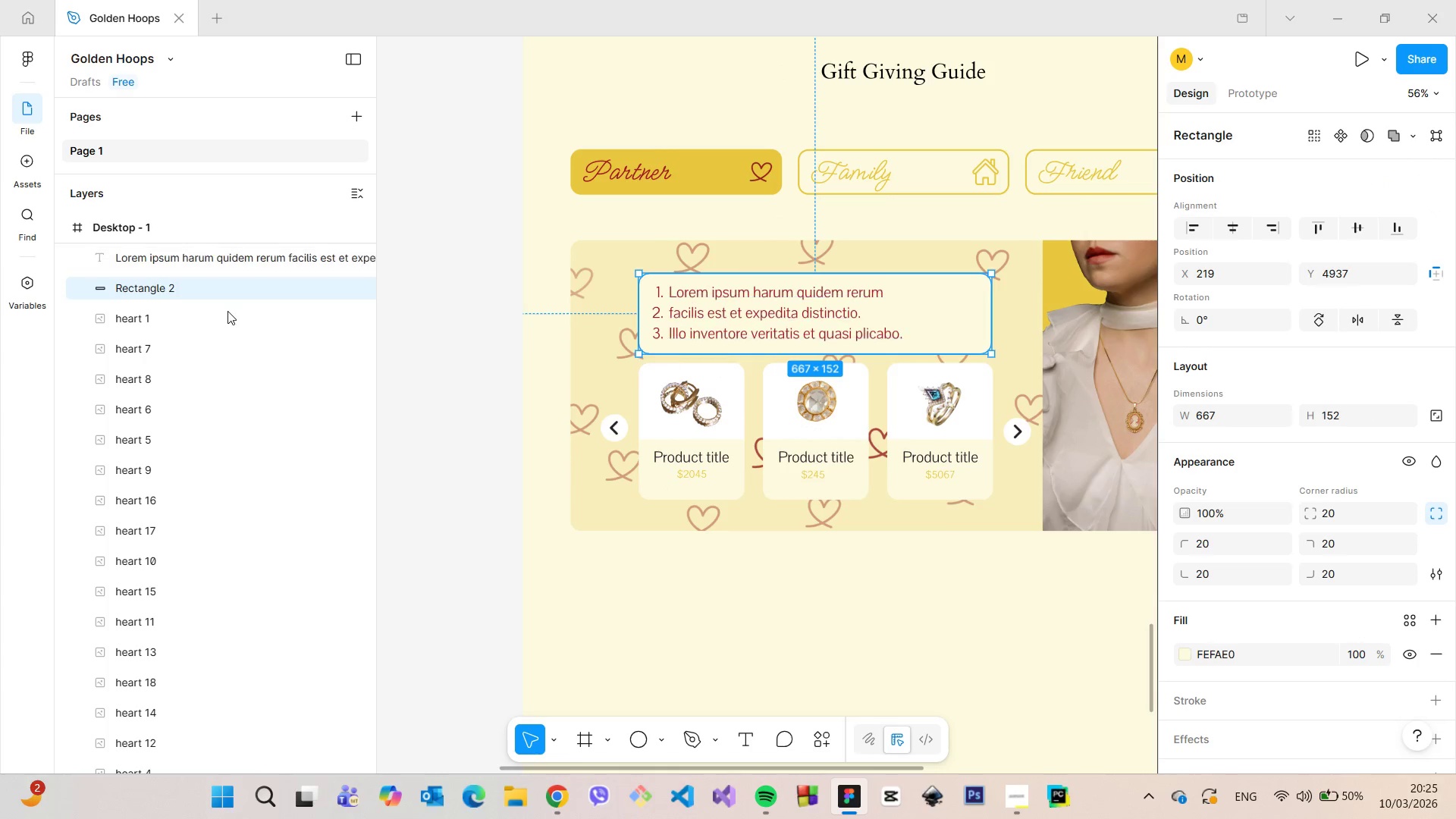 
scroll: coordinate [228, 311], scroll_direction: up, amount: 2.0
 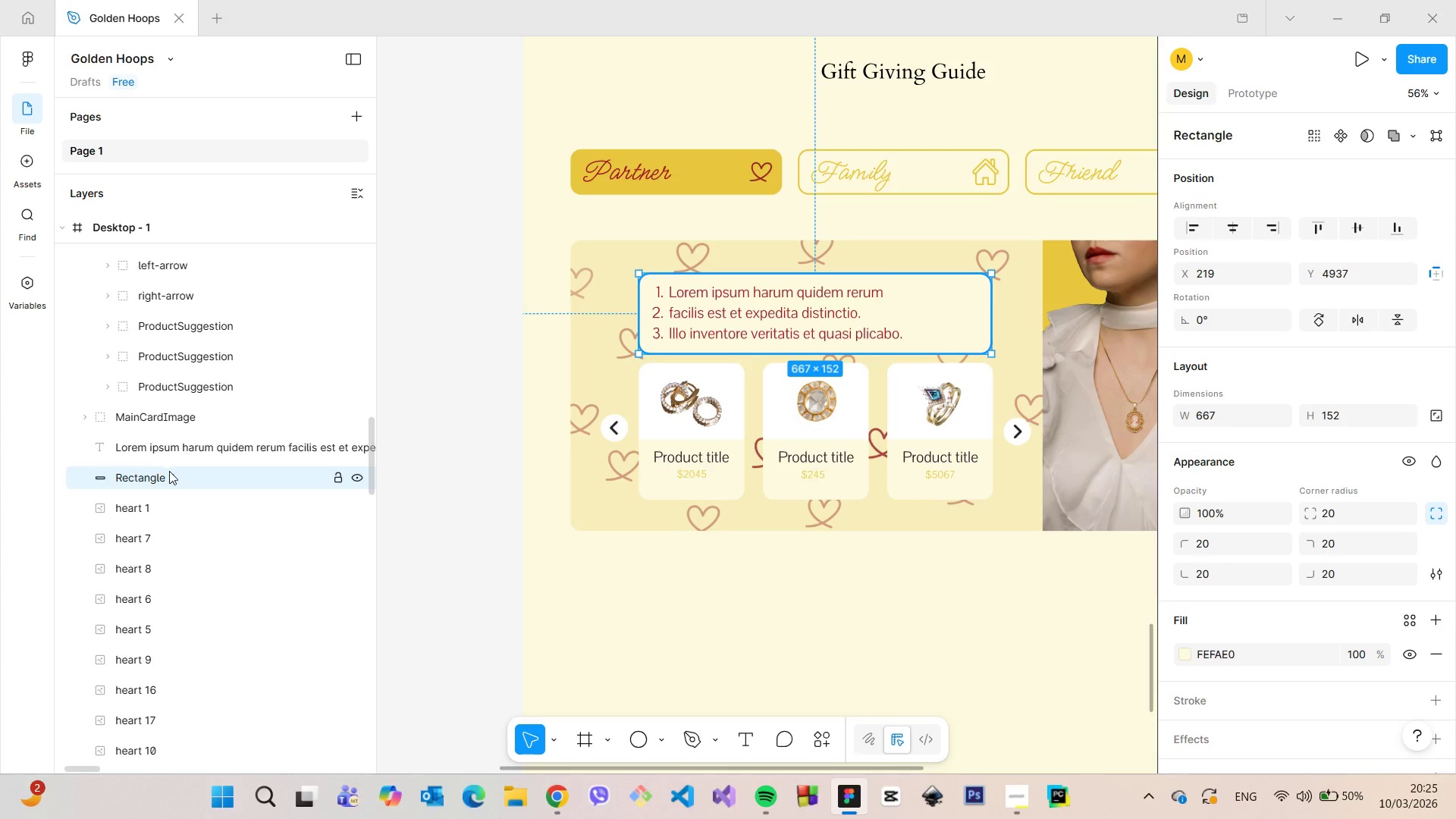 
double_click([168, 475])
 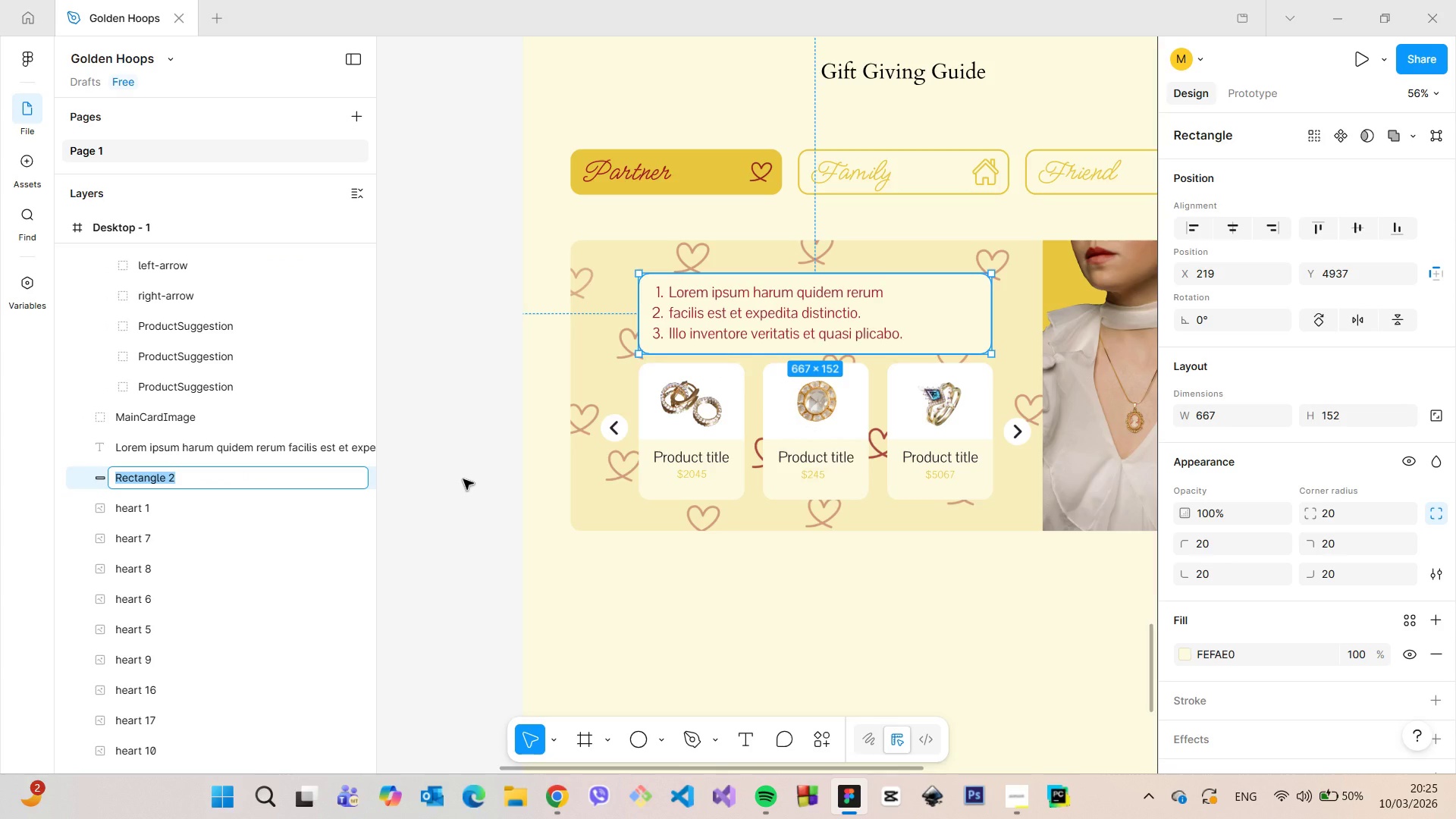 
type(Heading)
key(Backspace)
key(Backspace)
key(Backspace)
key(Backspace)
key(Backspace)
key(Backspace)
key(Backspace)
type(GuideTe)
key(Backspace)
key(Backspace)
key(Backspace)
type(eBase)
 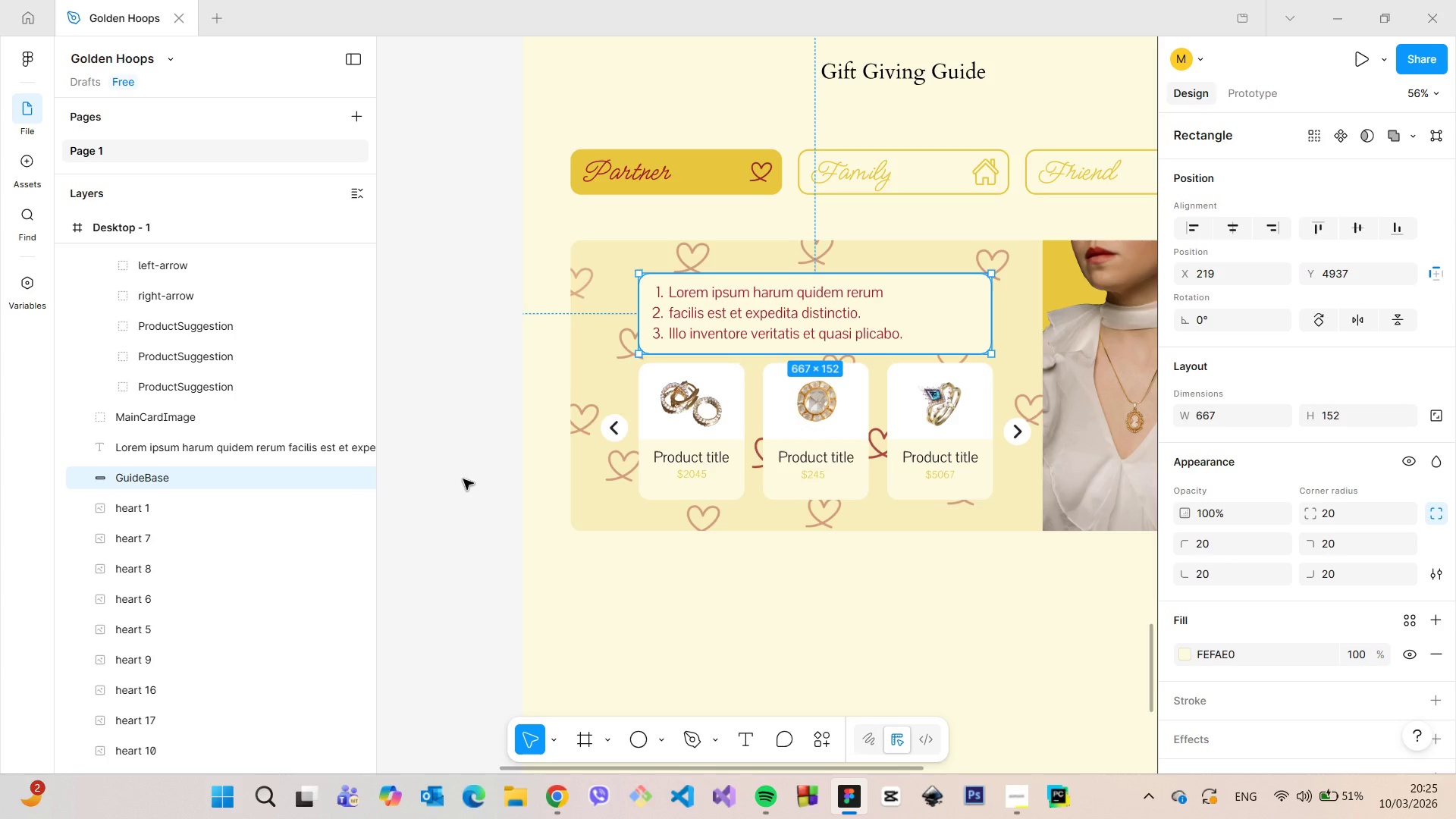 
 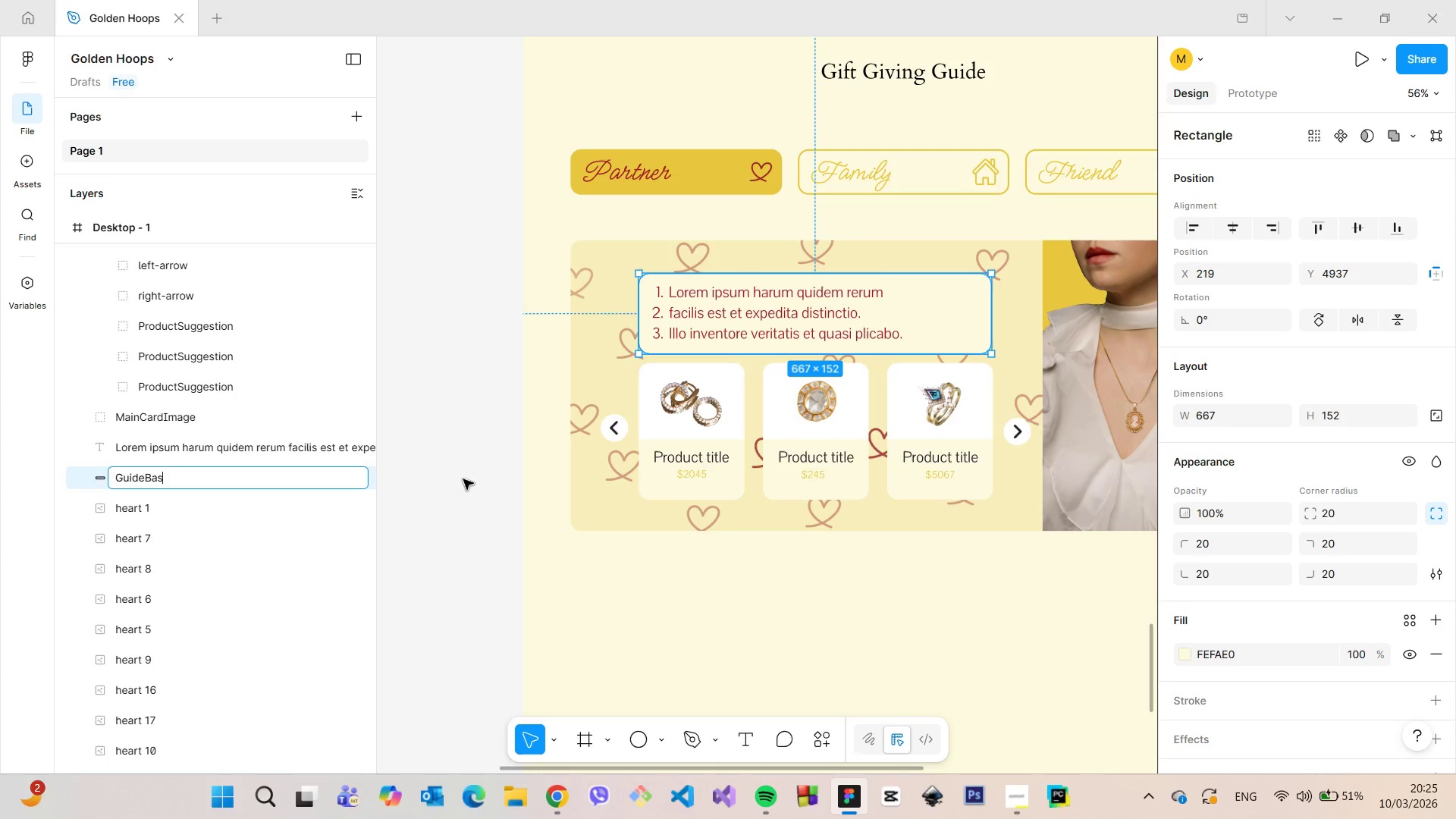 
key(Enter)
 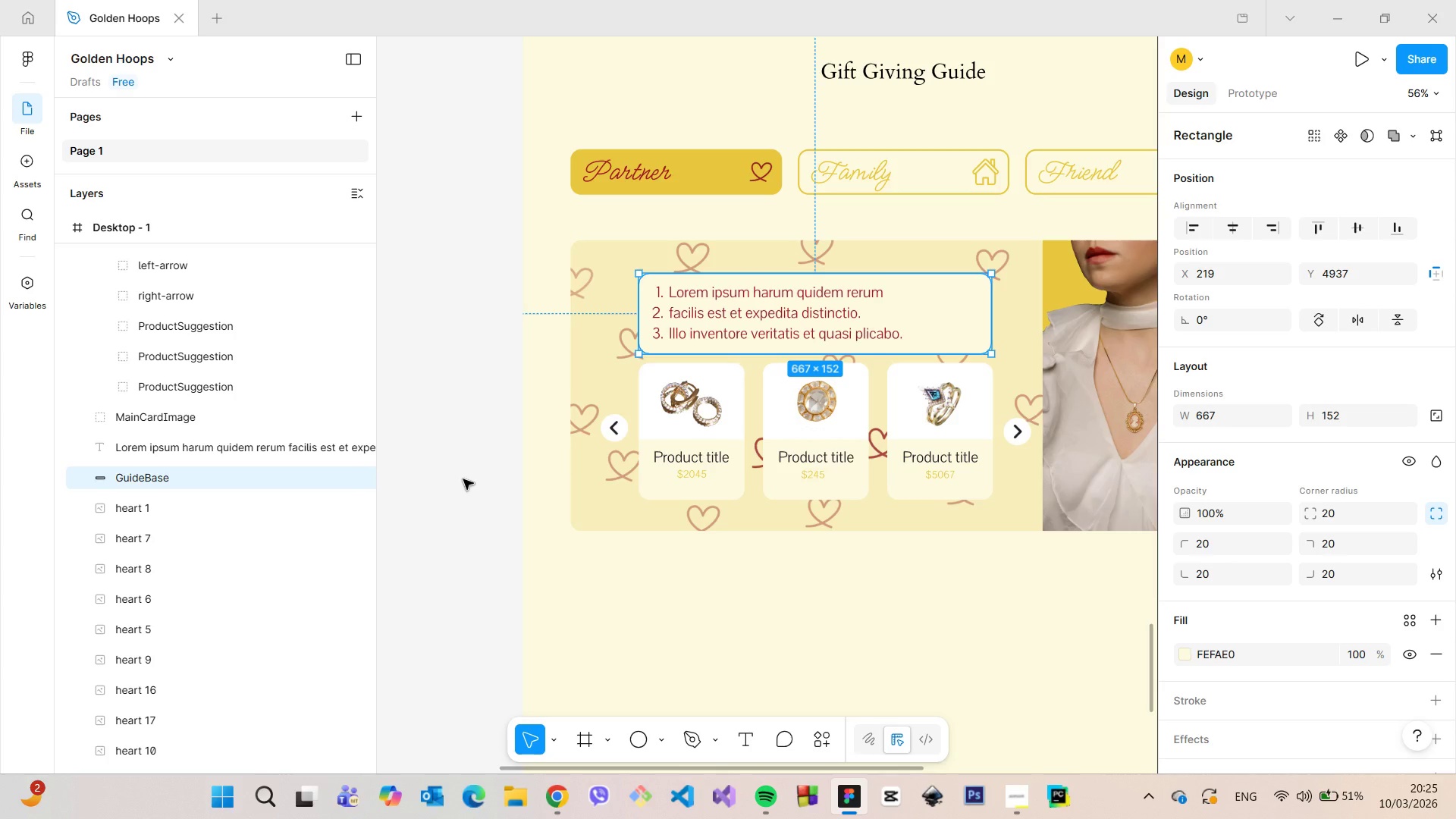 
hold_key(key=ShiftLeft, duration=1.17)
left_click([808, 325])
 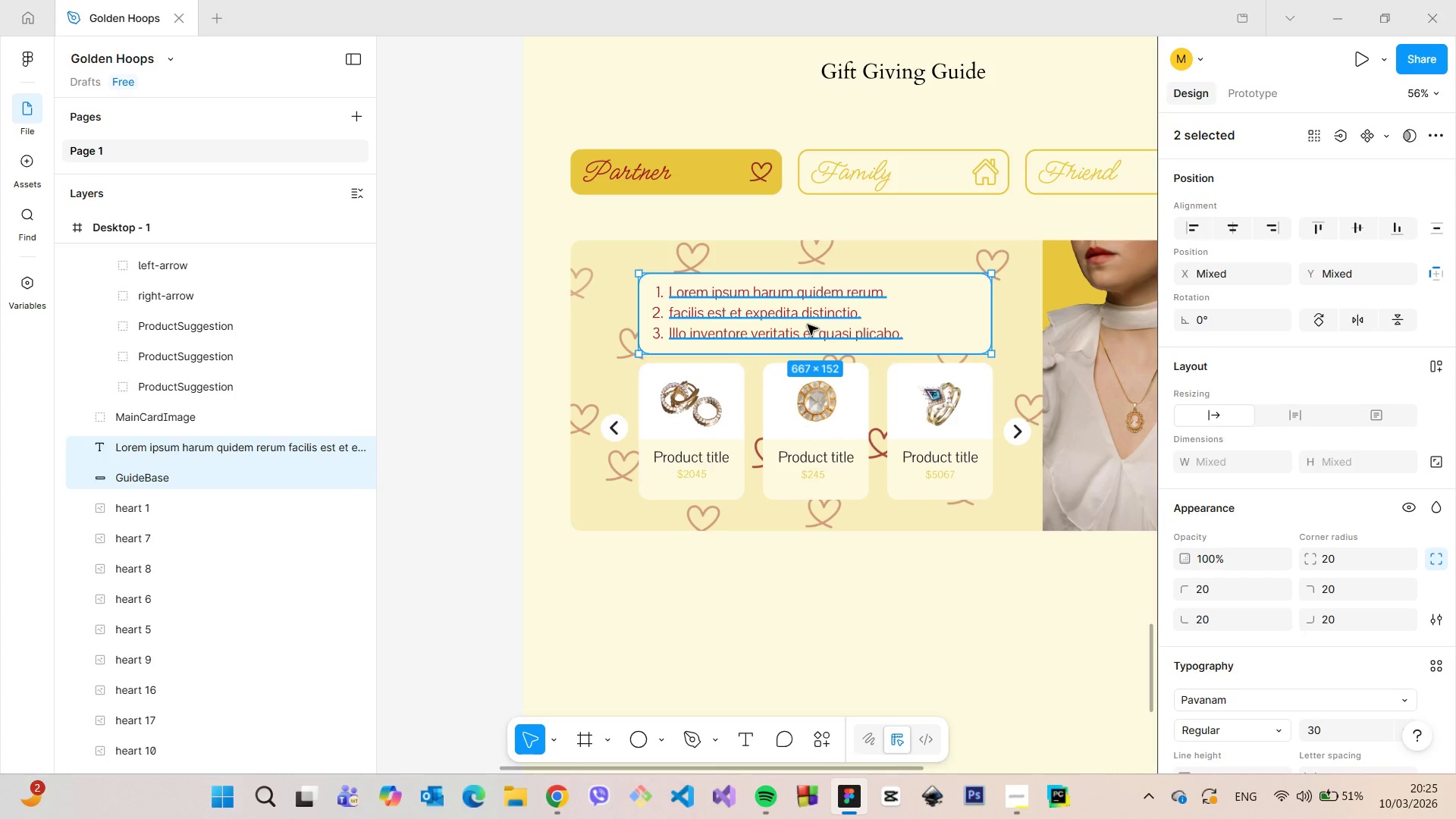 
right_click([808, 325])
 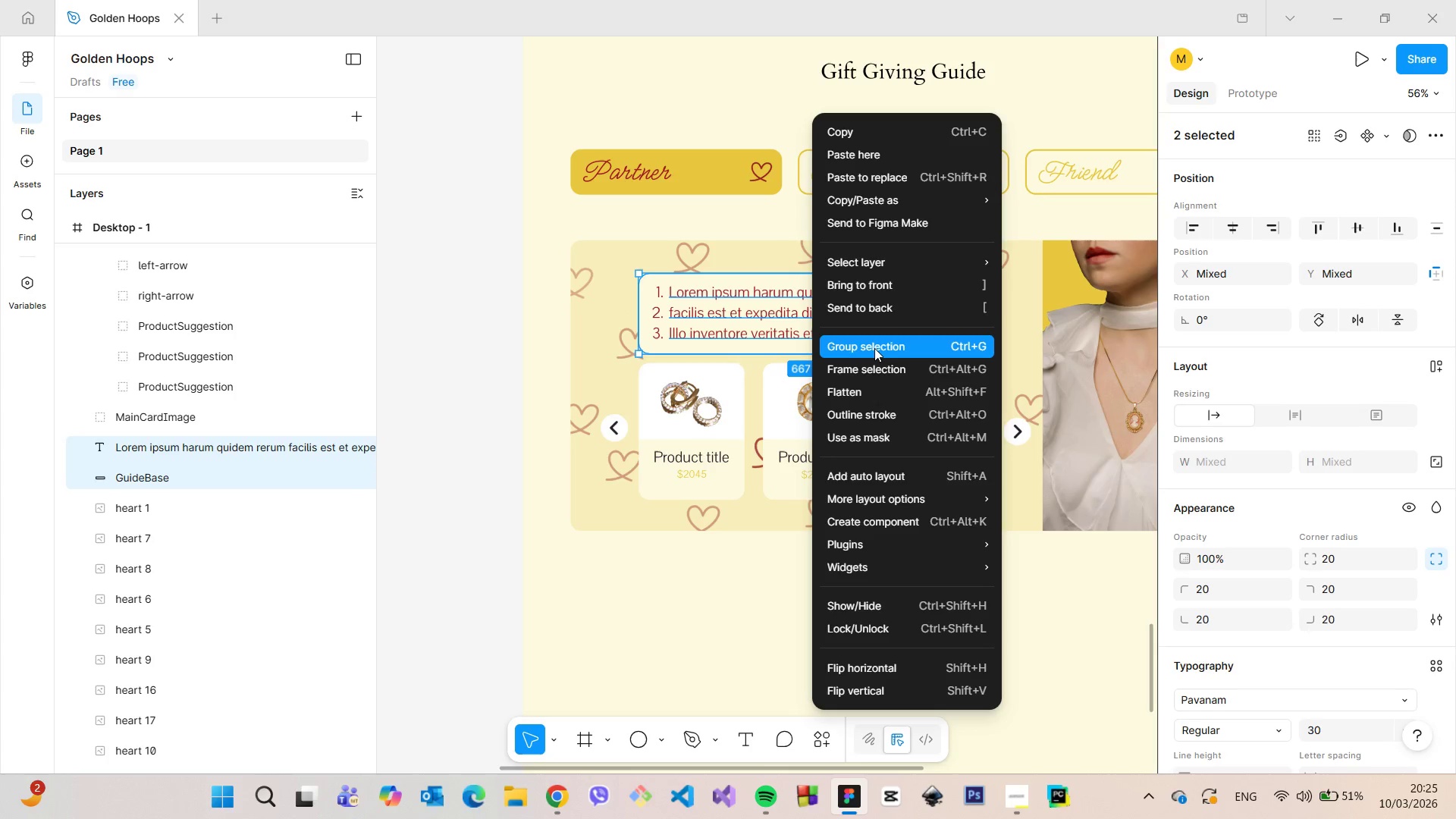 
left_click([874, 348])
 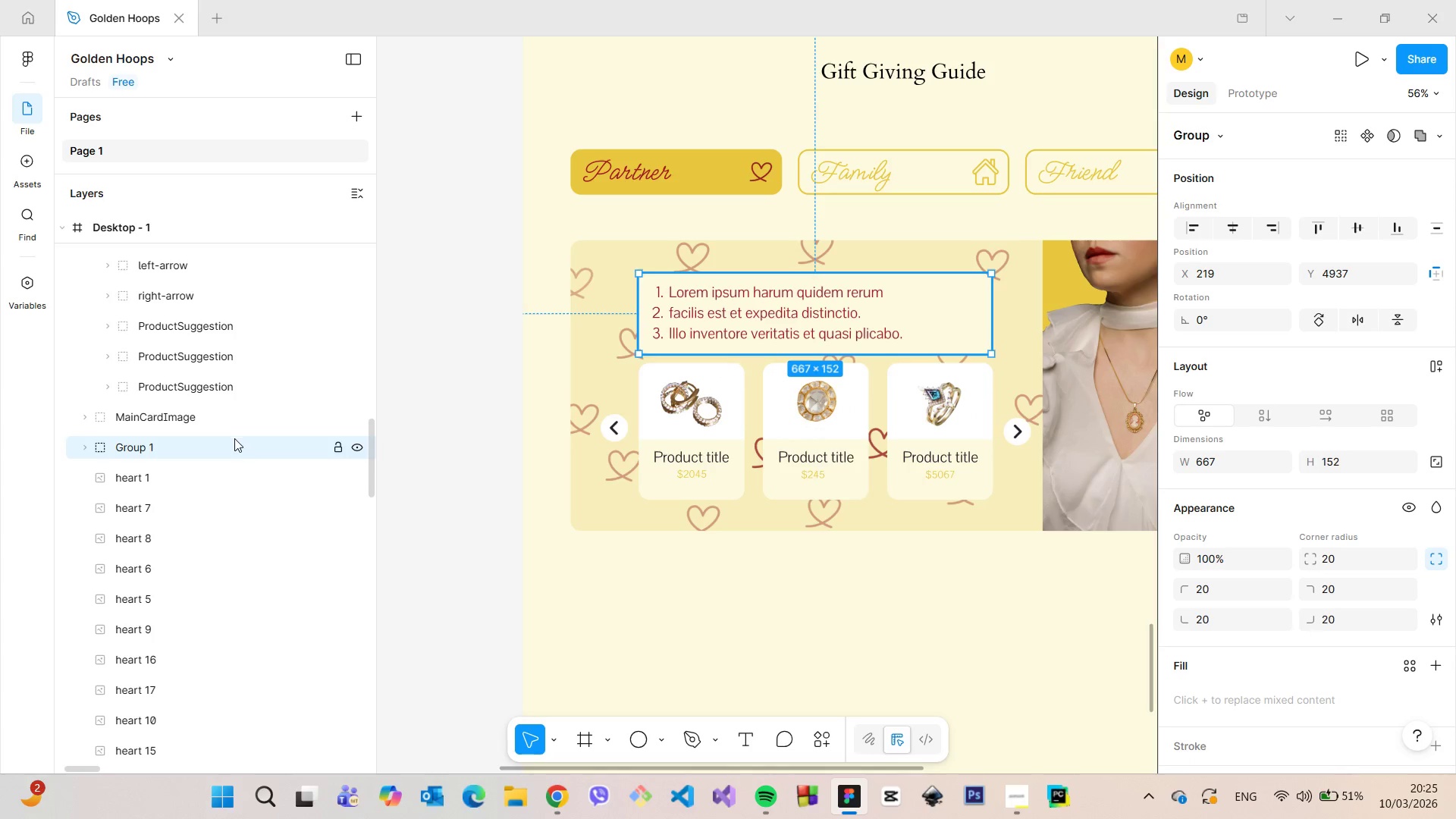 
double_click([231, 440])
 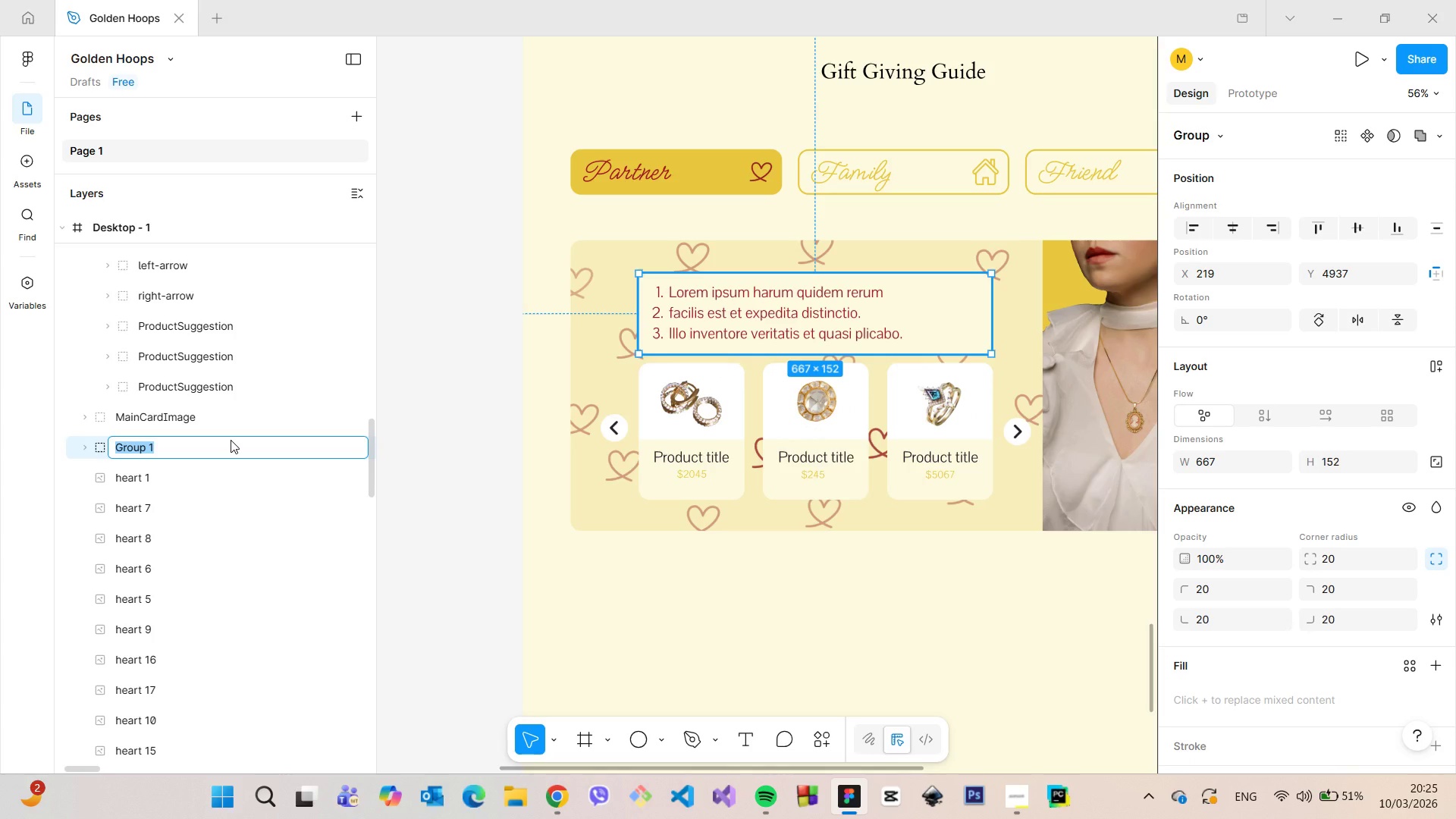 
type(Guide)
 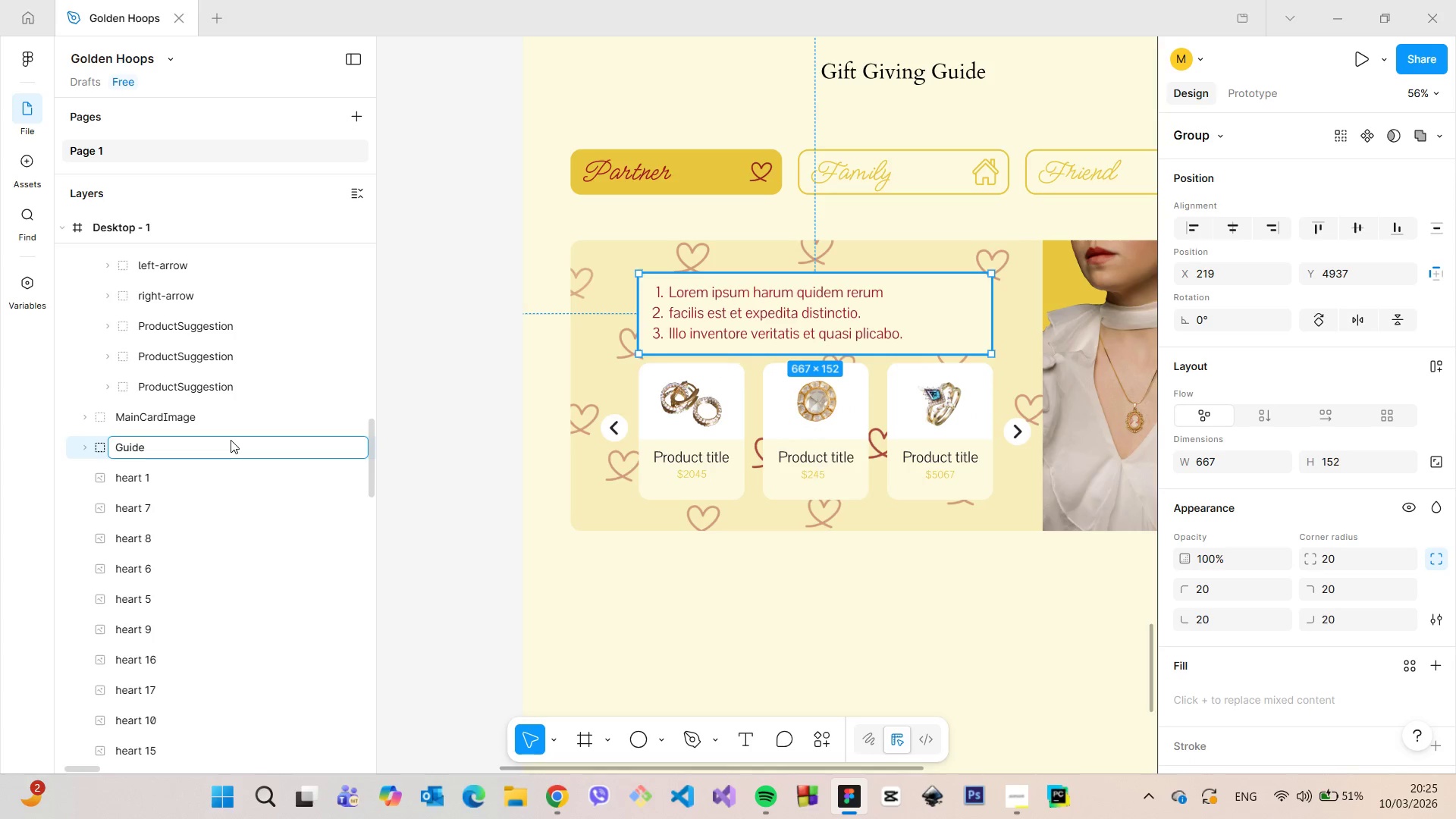 
key(Enter)
 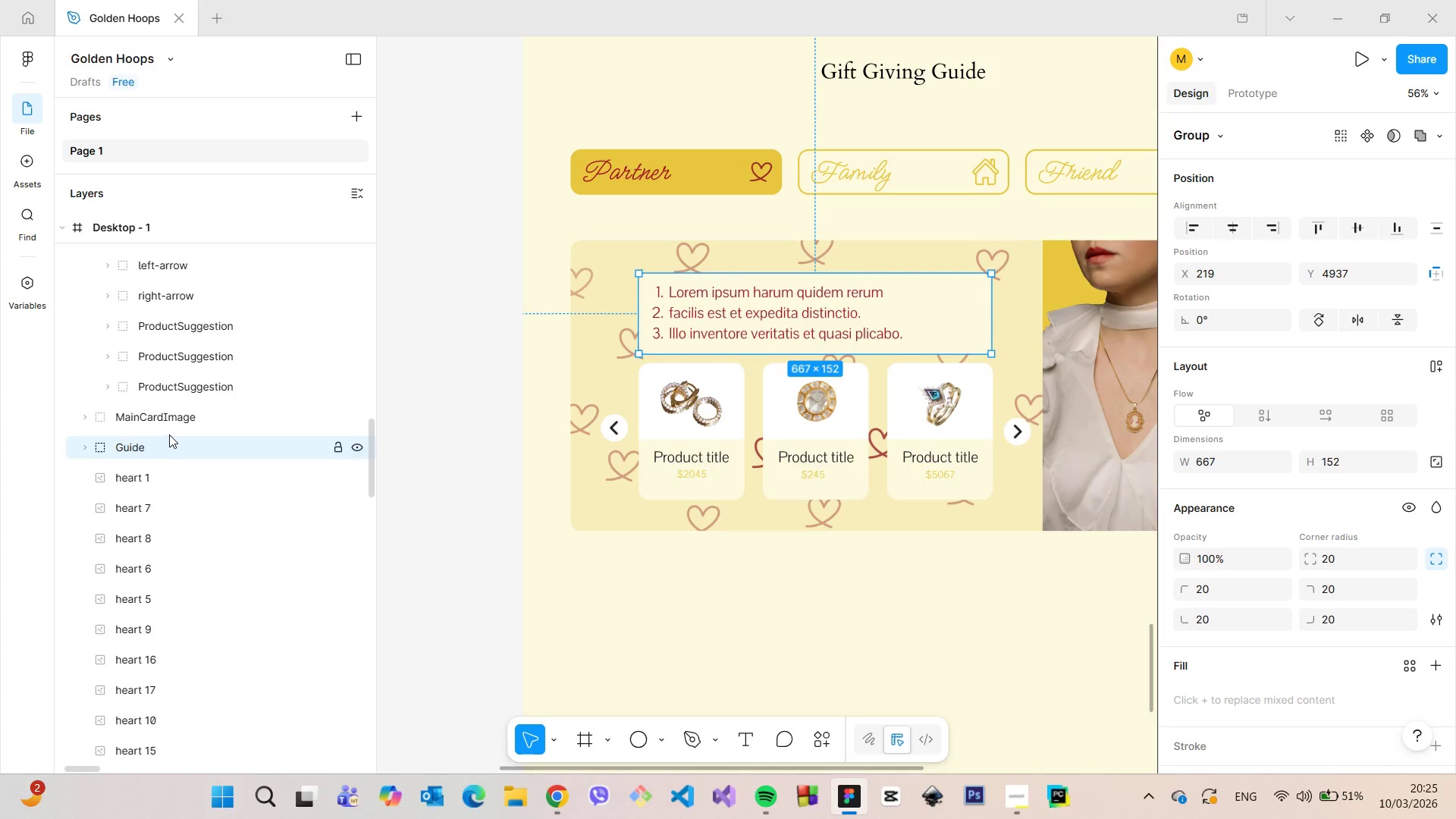 
scroll: coordinate [169, 425], scroll_direction: up, amount: 2.0
 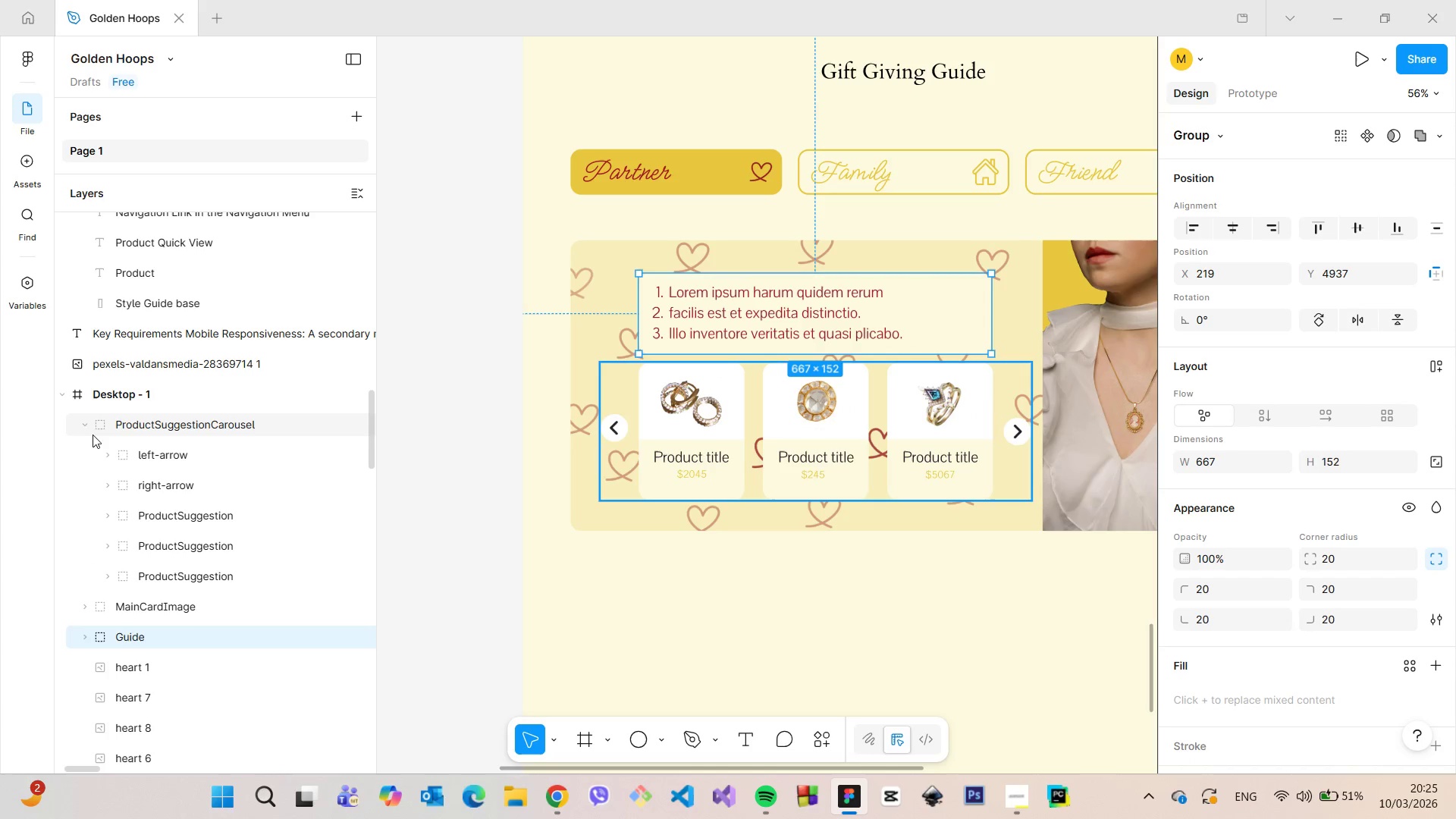 
left_click([83, 431])
 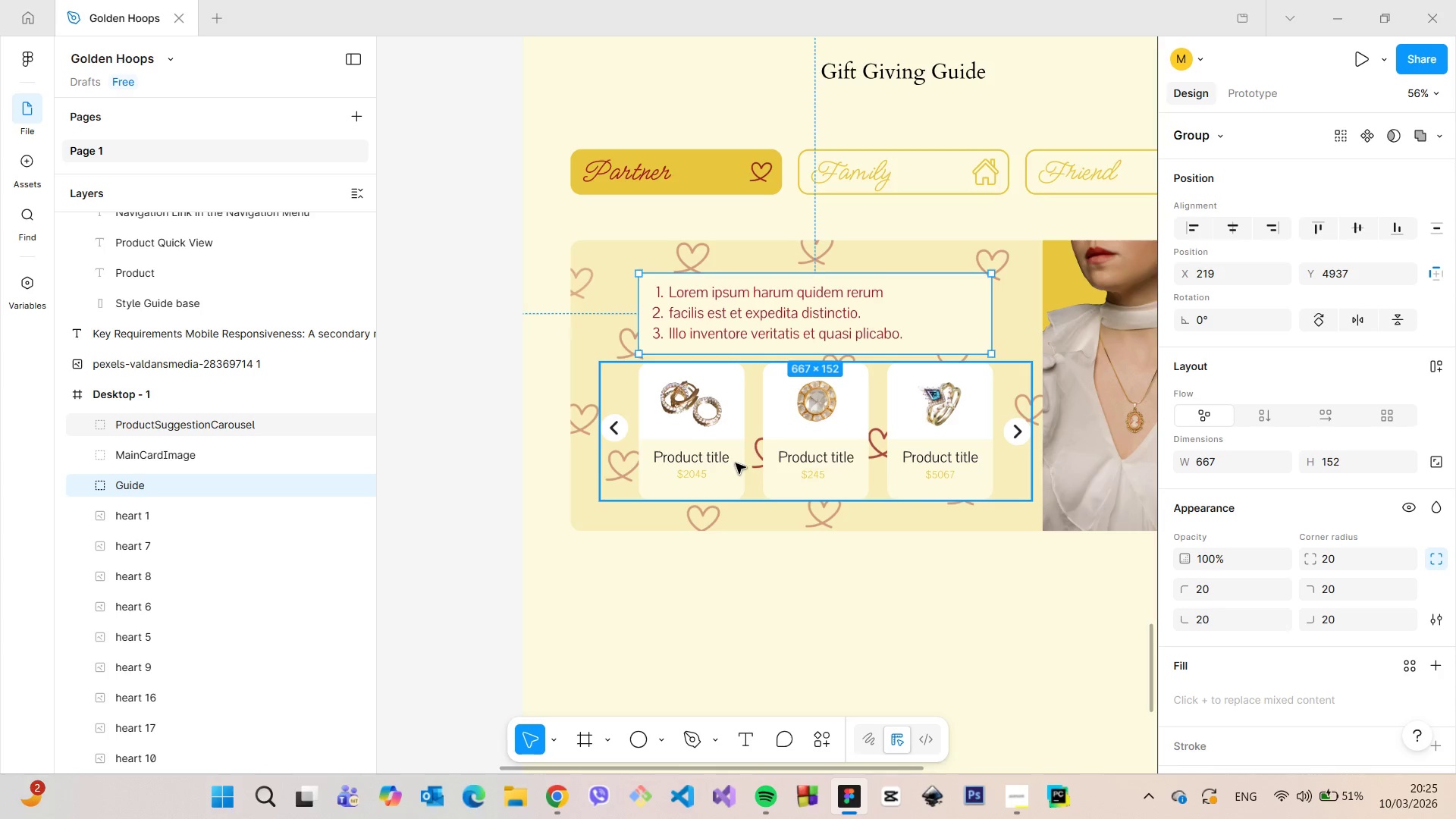 
left_click([736, 463])
 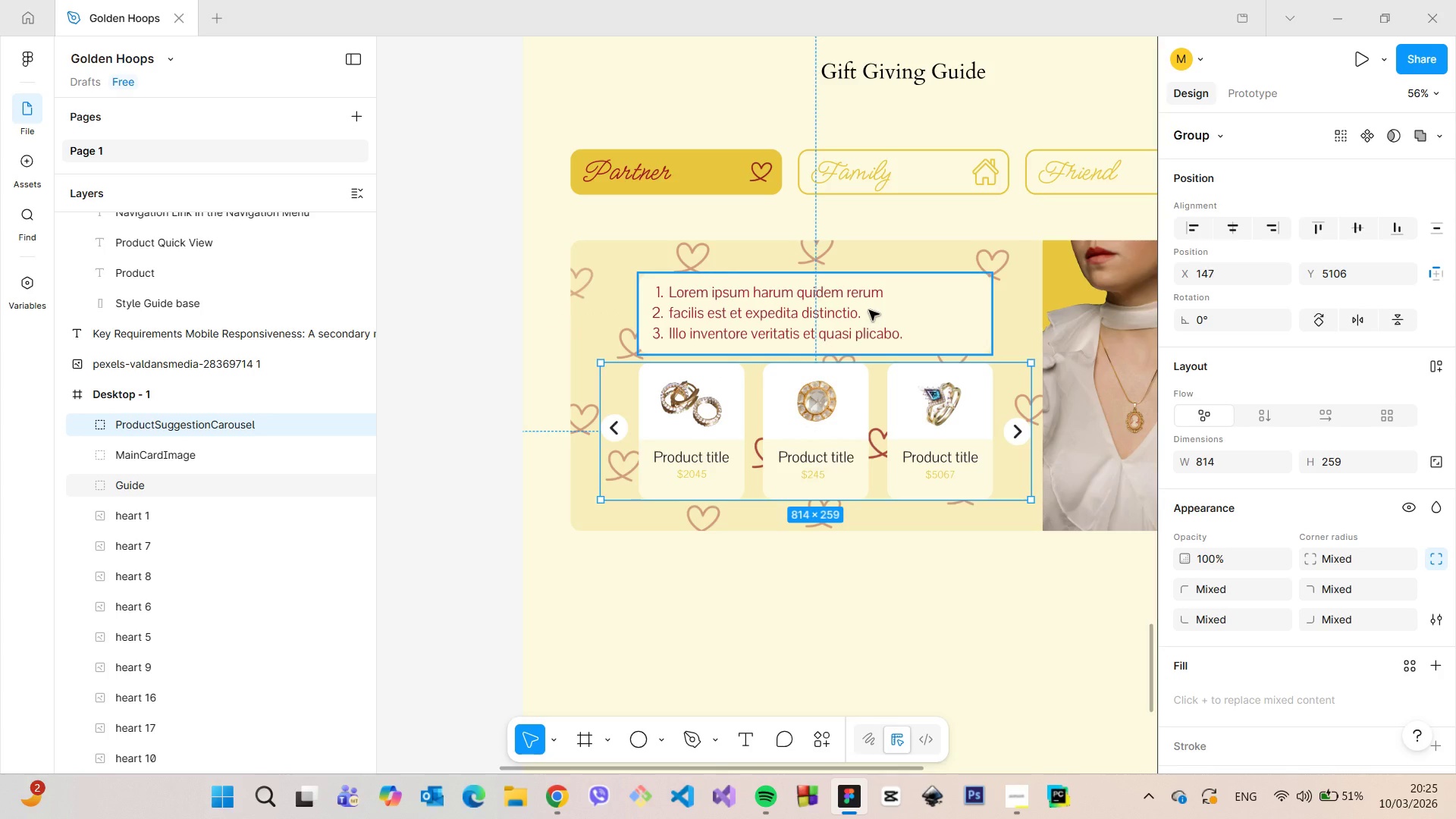 
left_click([869, 310])
 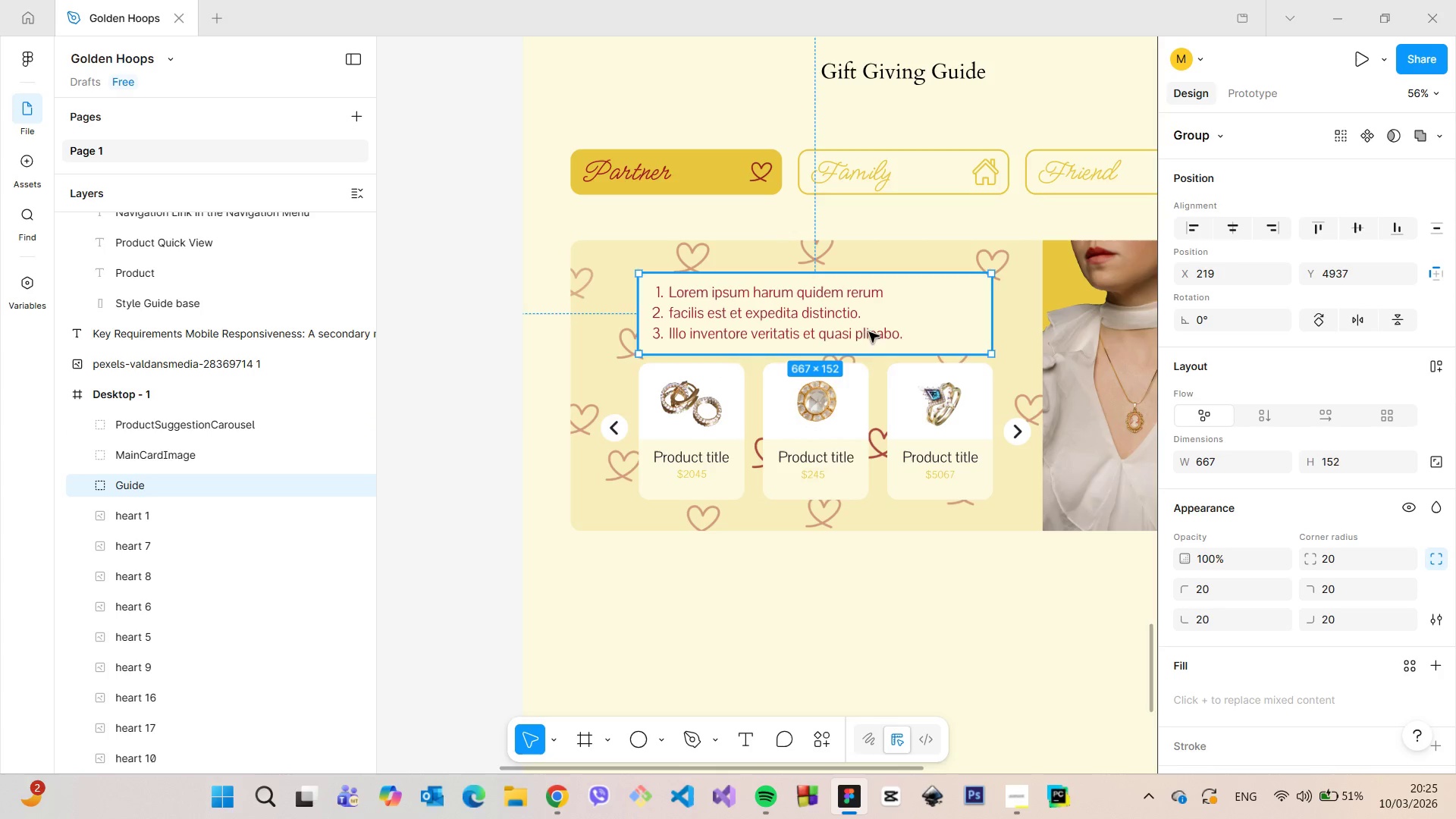 
hold_key(key=ShiftLeft, duration=1.2)
left_click([861, 392])
 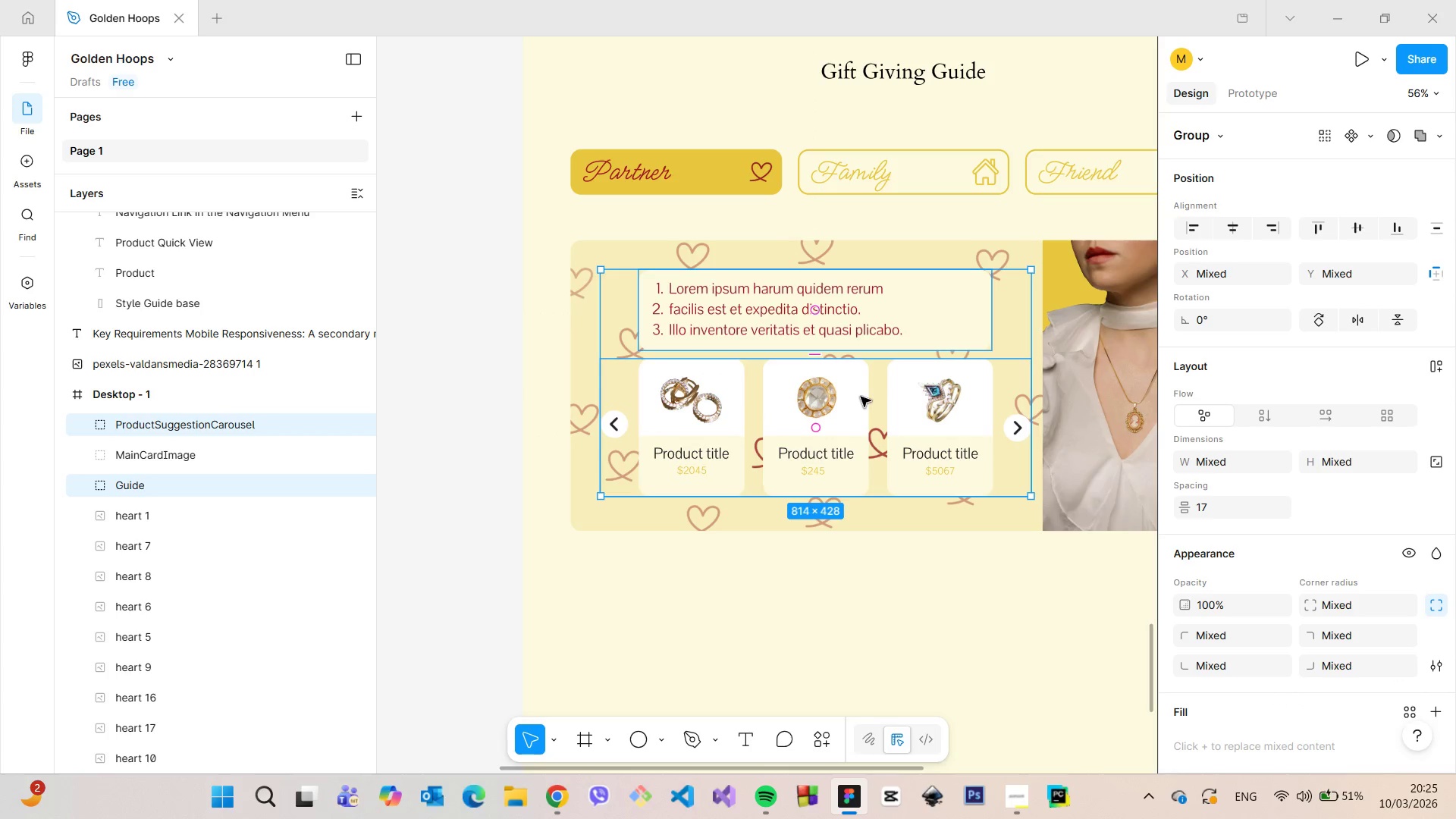 
wait(6.33)
 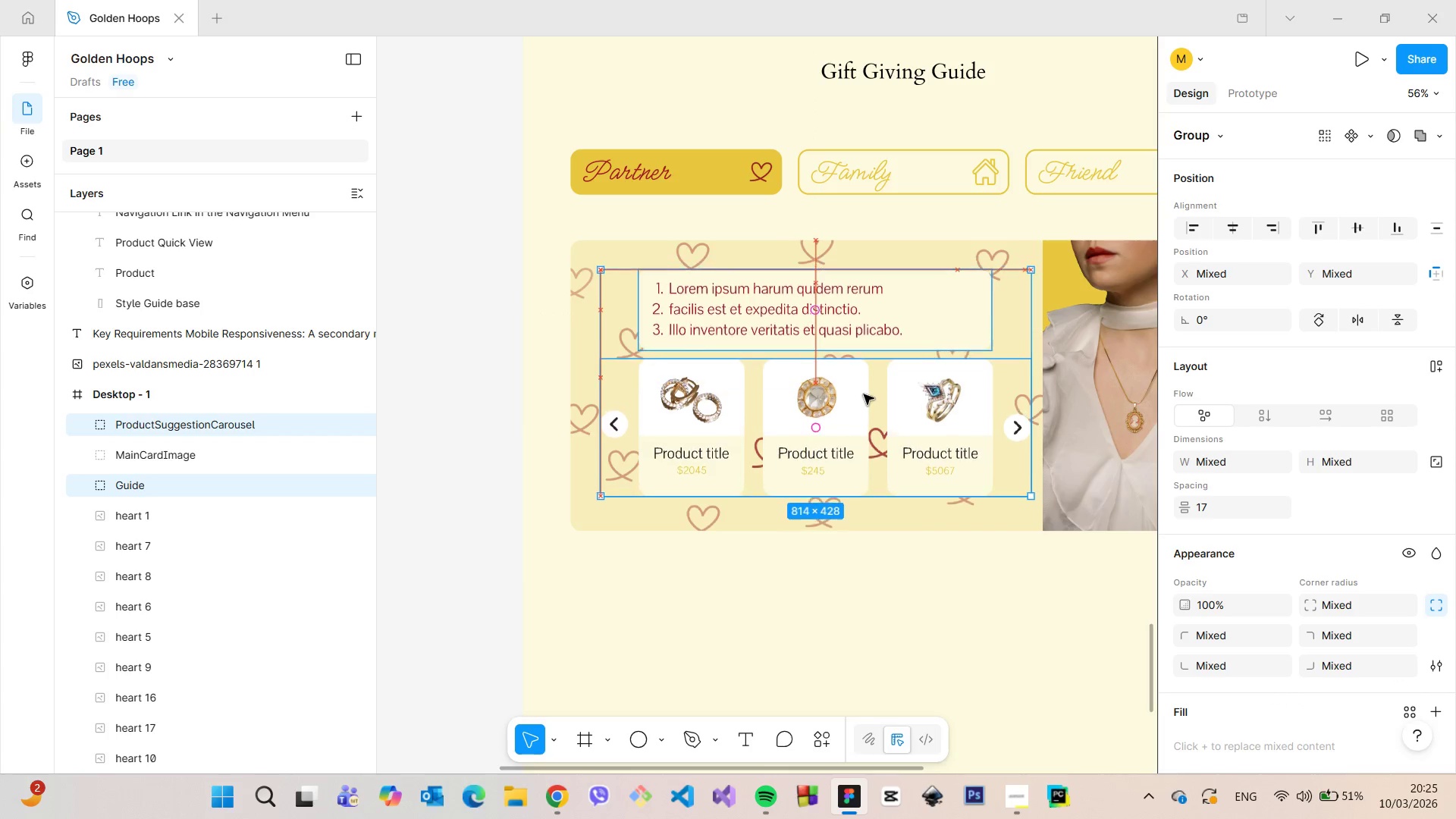 
left_click_drag(start_coordinate=[856, 371], to_coordinate=[846, 371])
 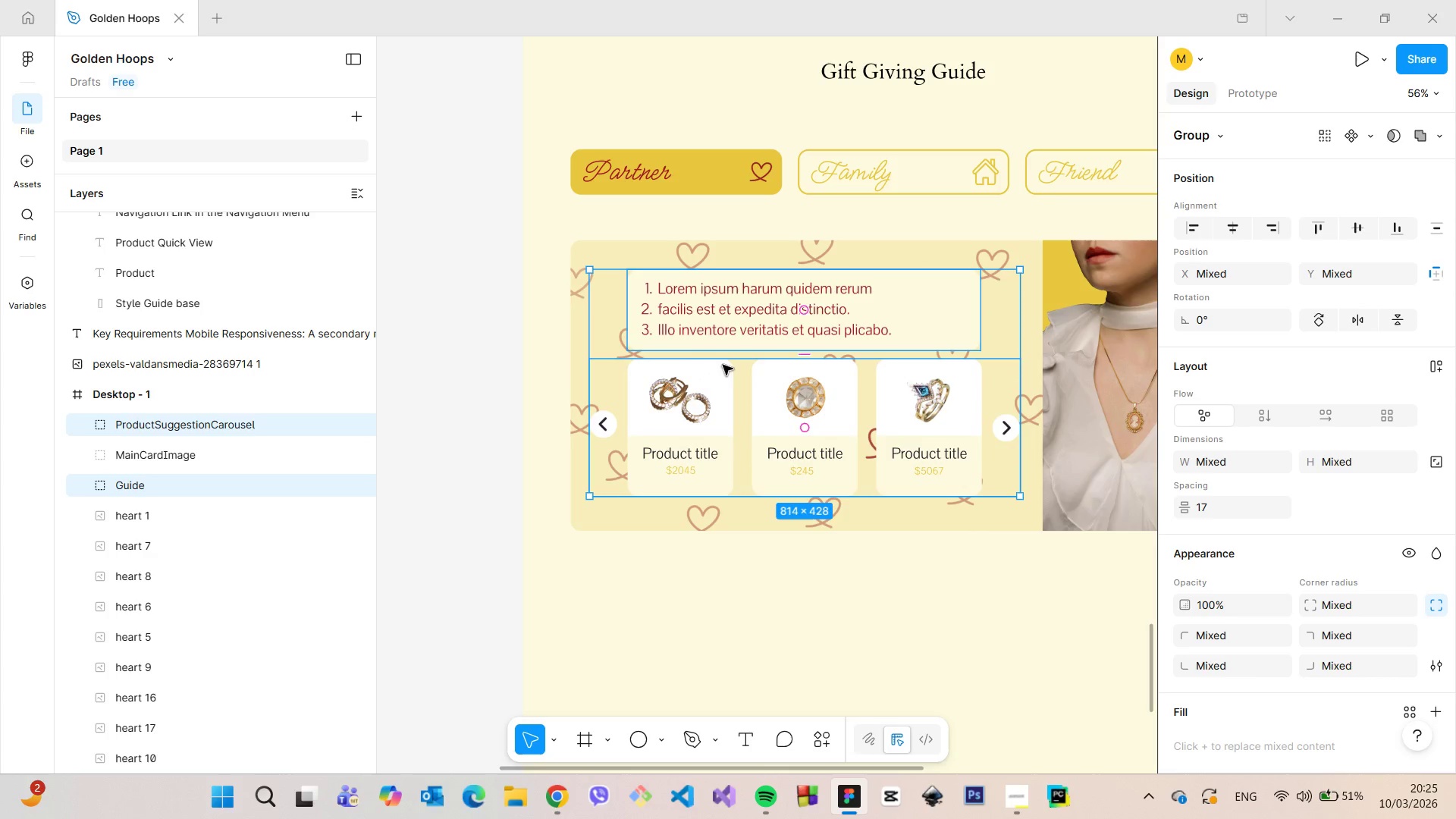 
hold_key(key=AltLeft, duration=1.5)
 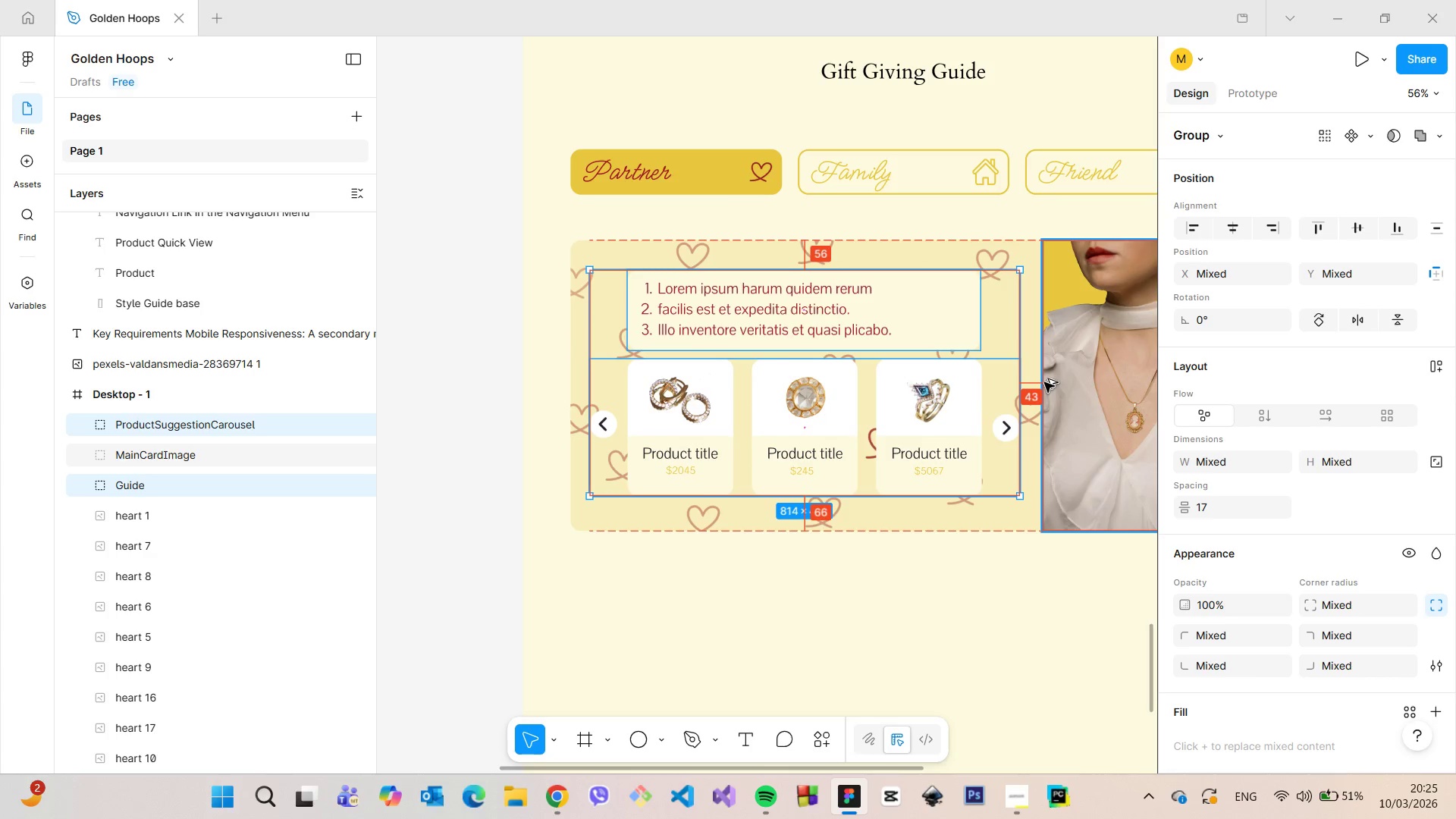 
hold_key(key=AltLeft, duration=1.5)
 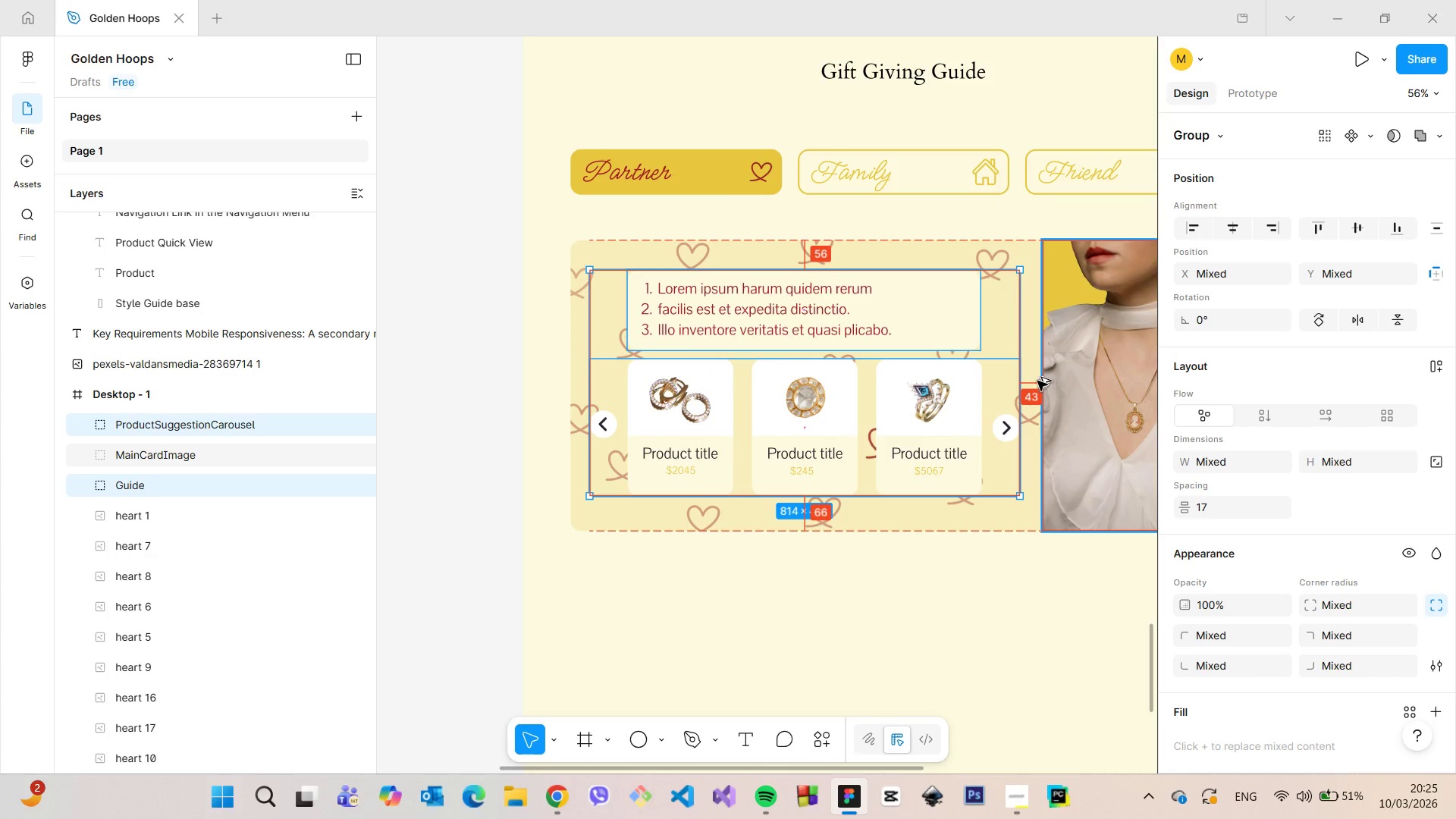 
key(Alt+AltLeft)
 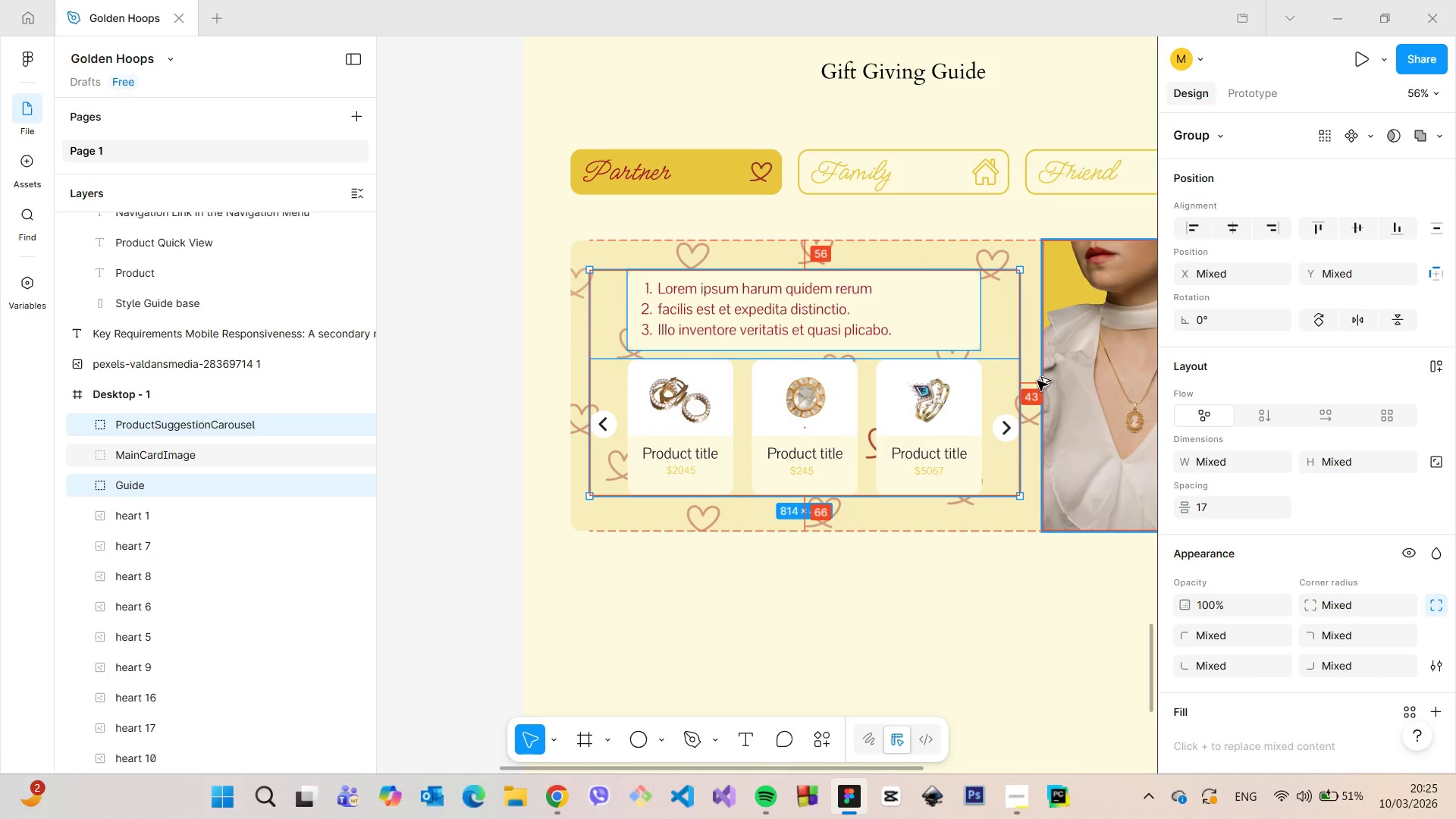 
key(Alt+AltLeft)
 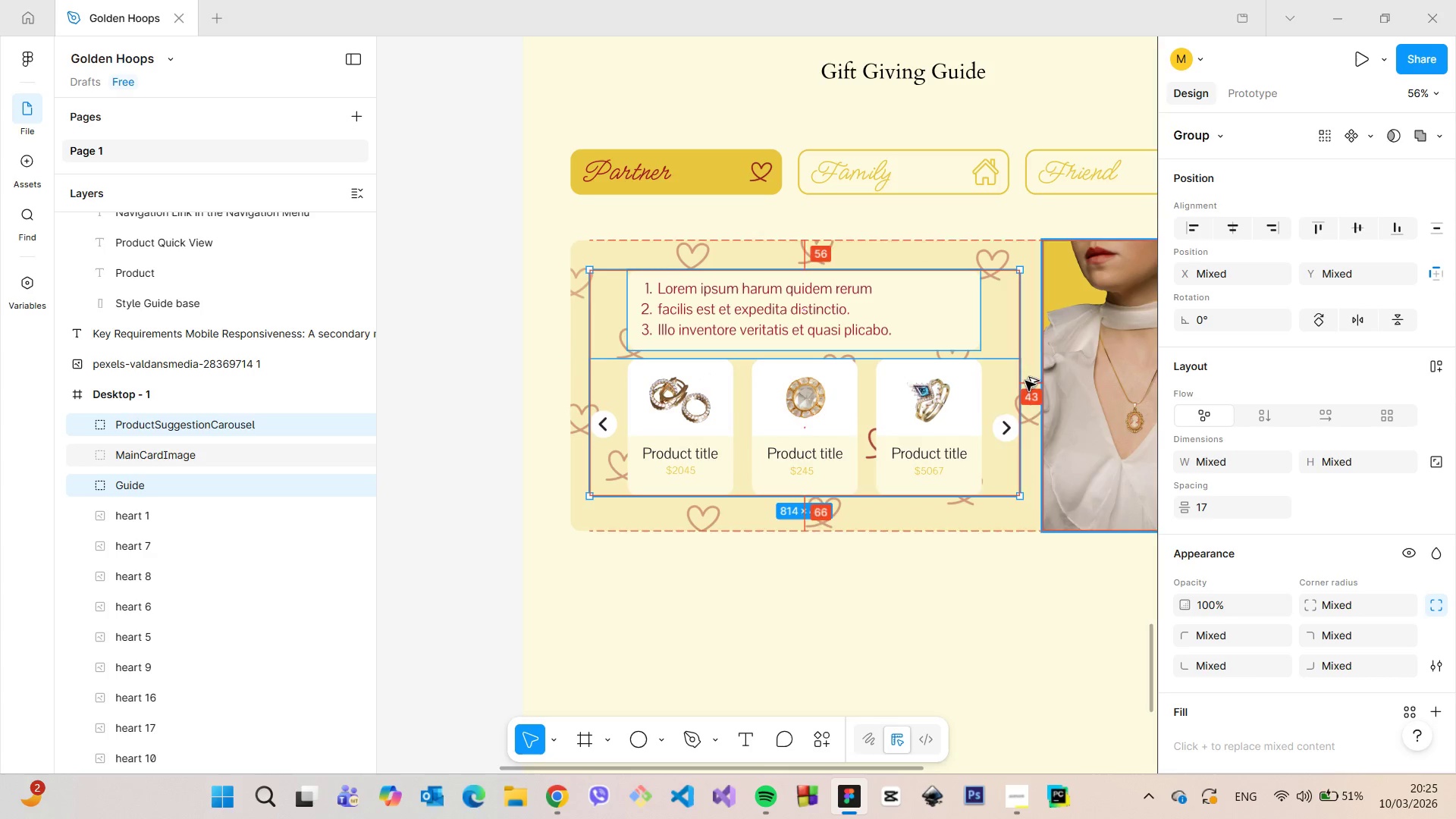 
key(Alt+AltLeft)
 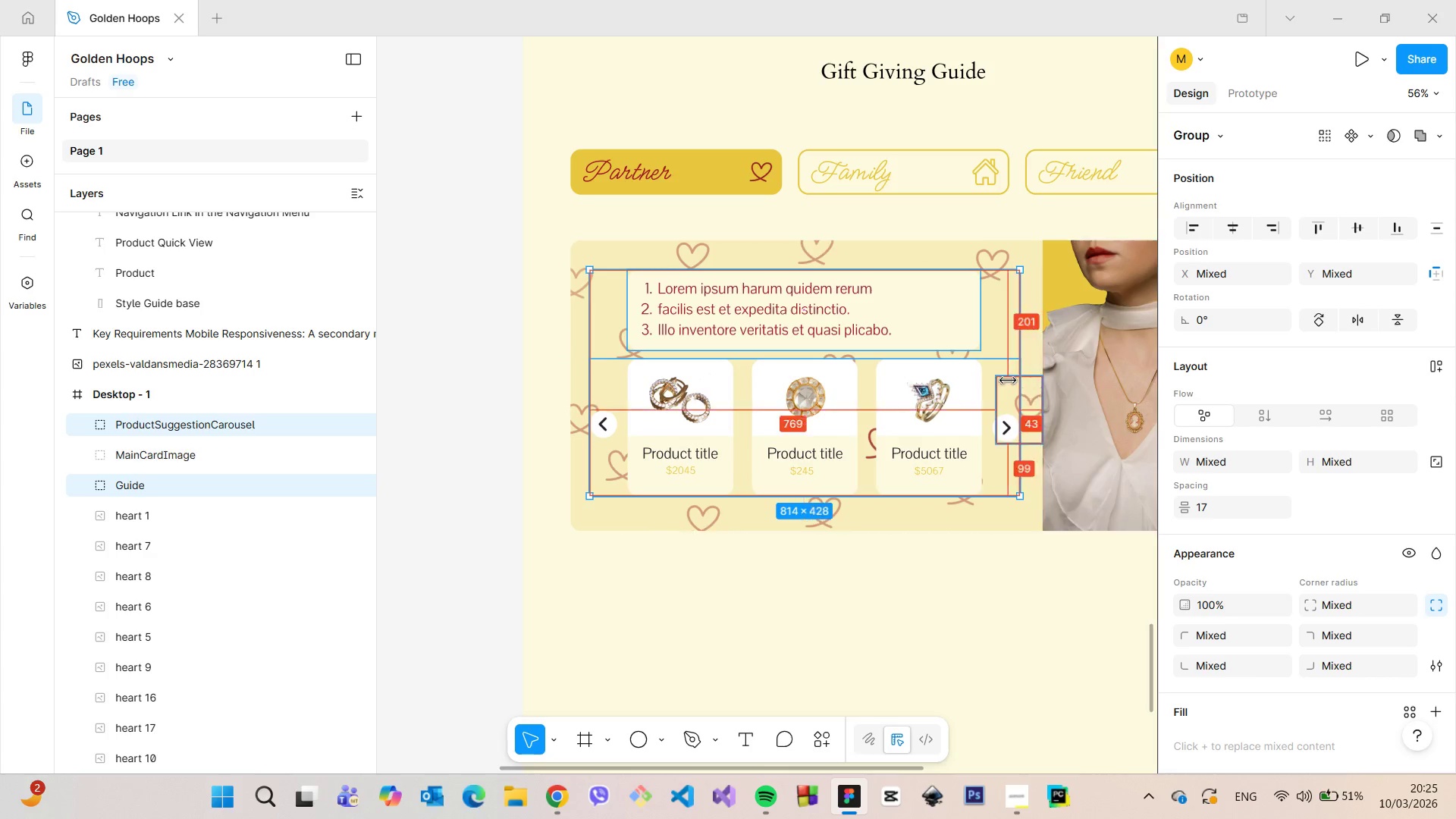 
key(Alt+AltLeft)
 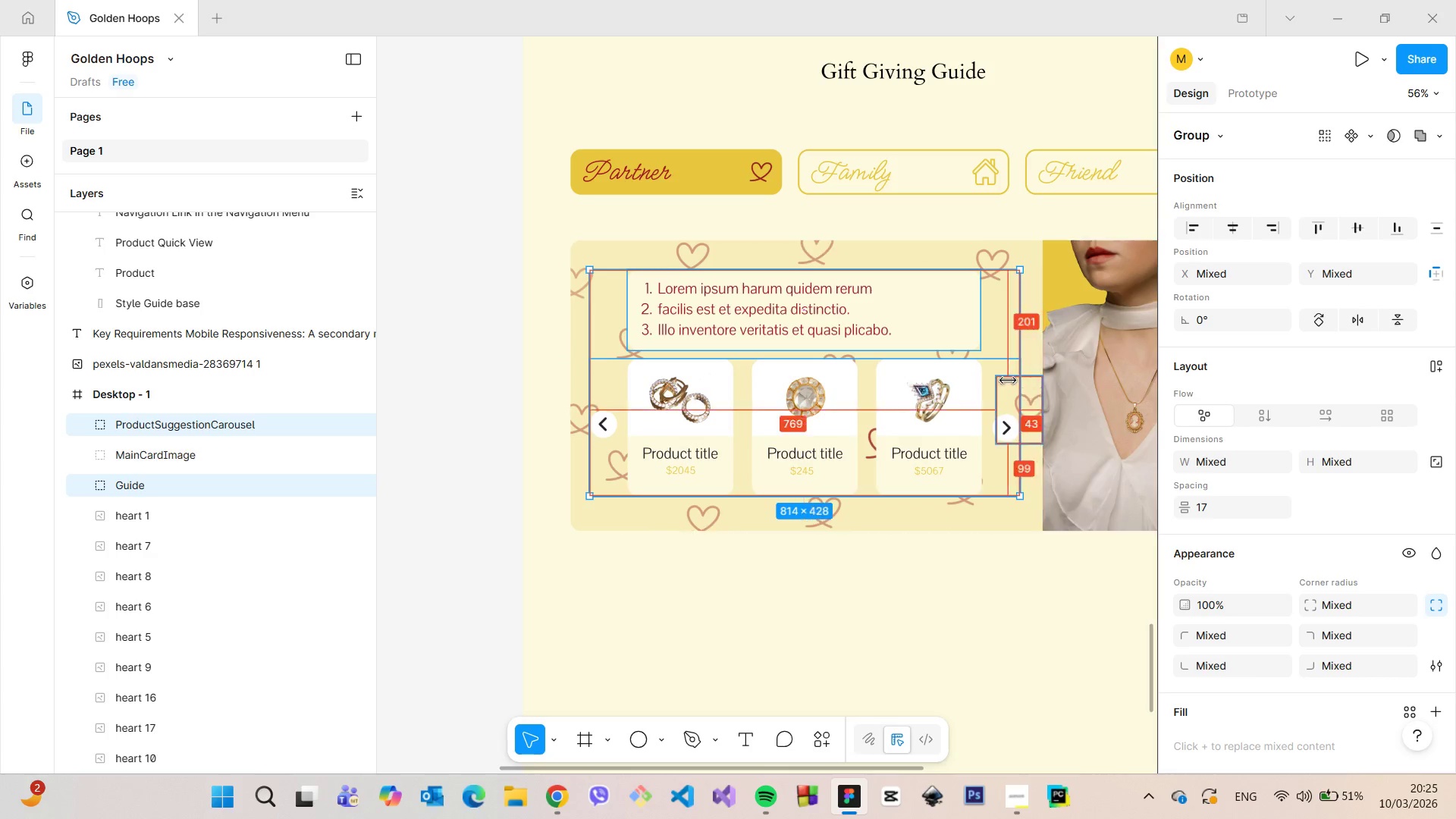 
key(Alt+AltLeft)
 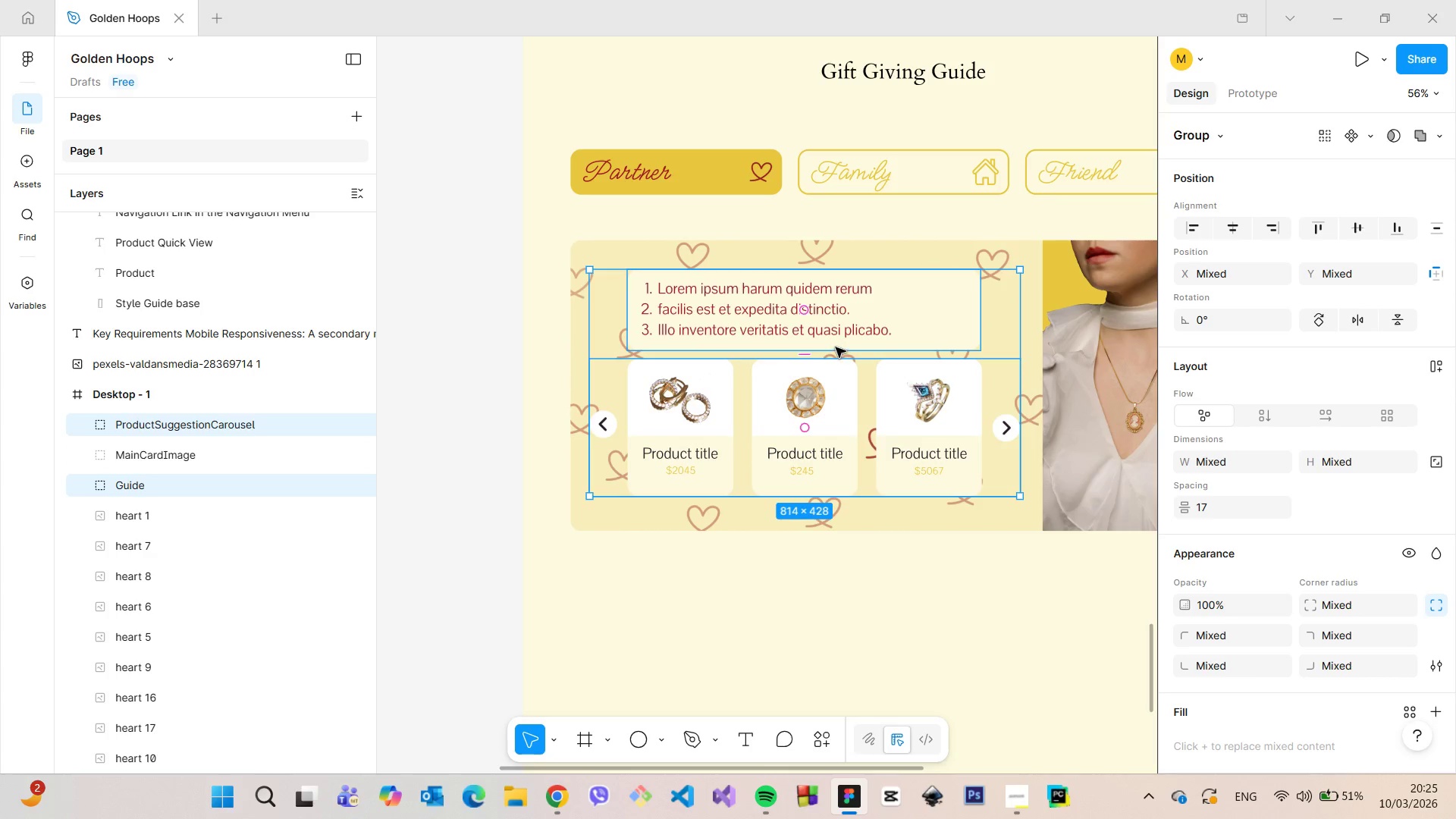 
left_click_drag(start_coordinate=[836, 347], to_coordinate=[839, 350])
 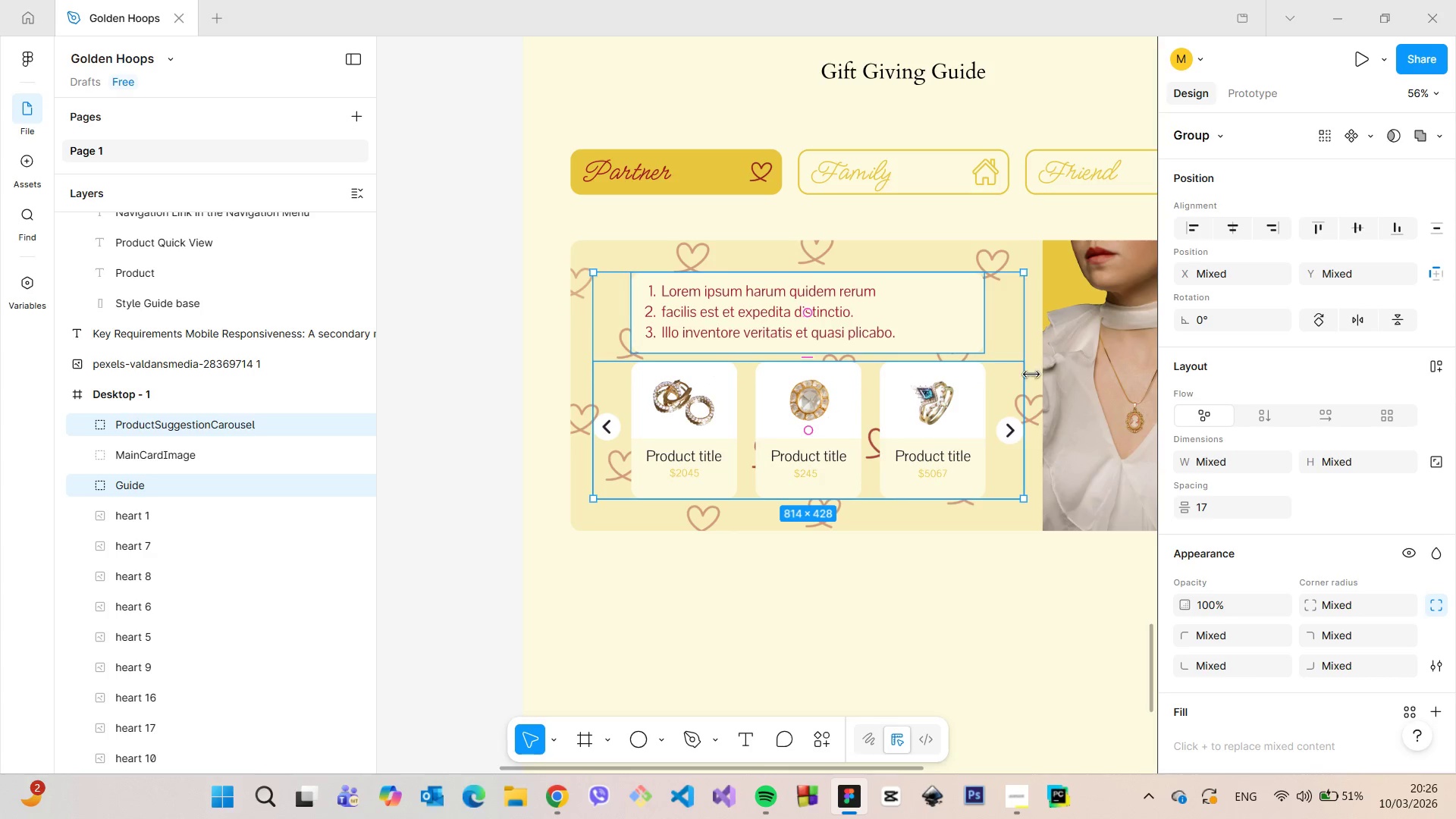 
hold_key(key=AltLeft, duration=1.52)
 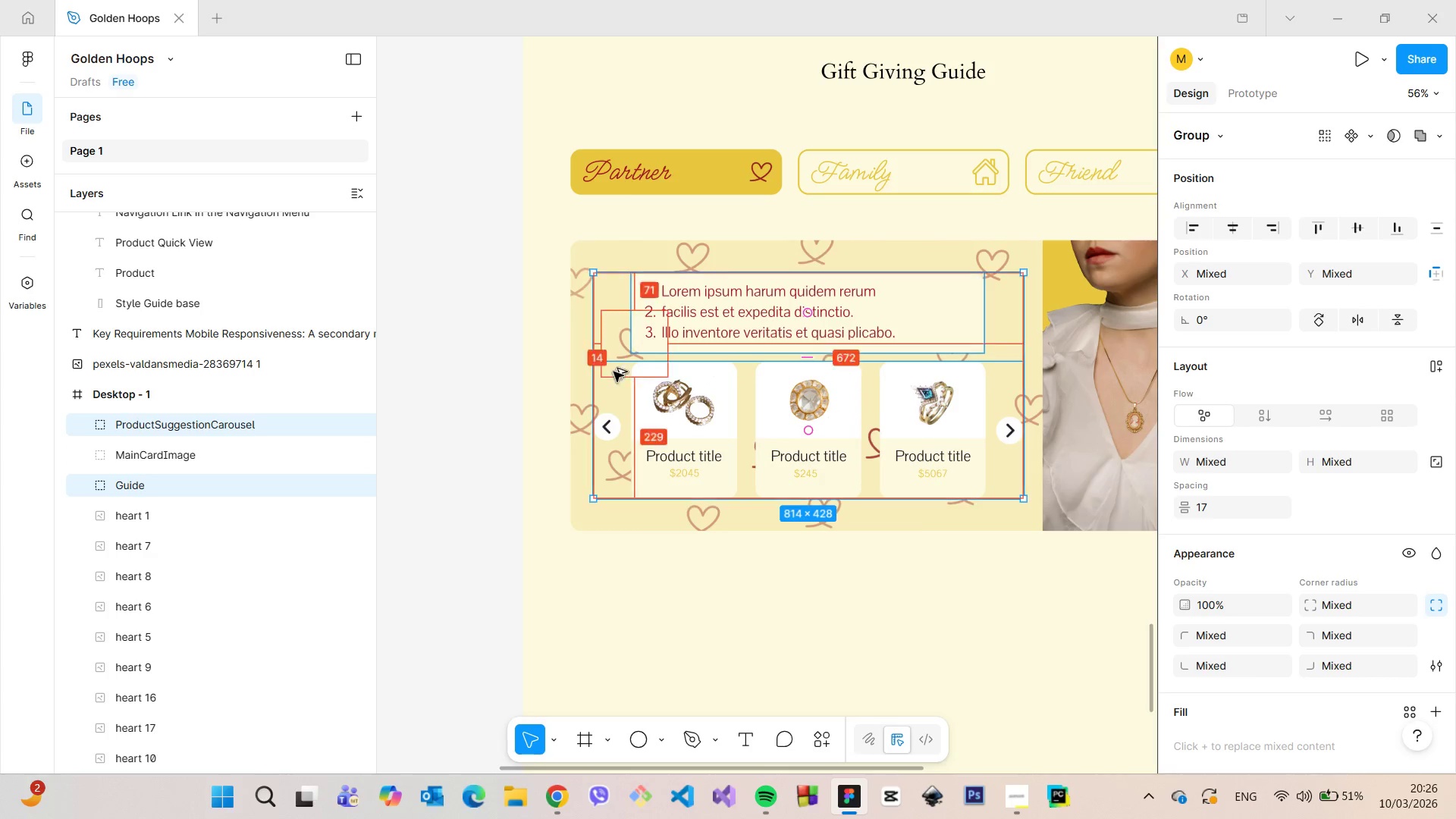 
hold_key(key=AltLeft, duration=1.53)
 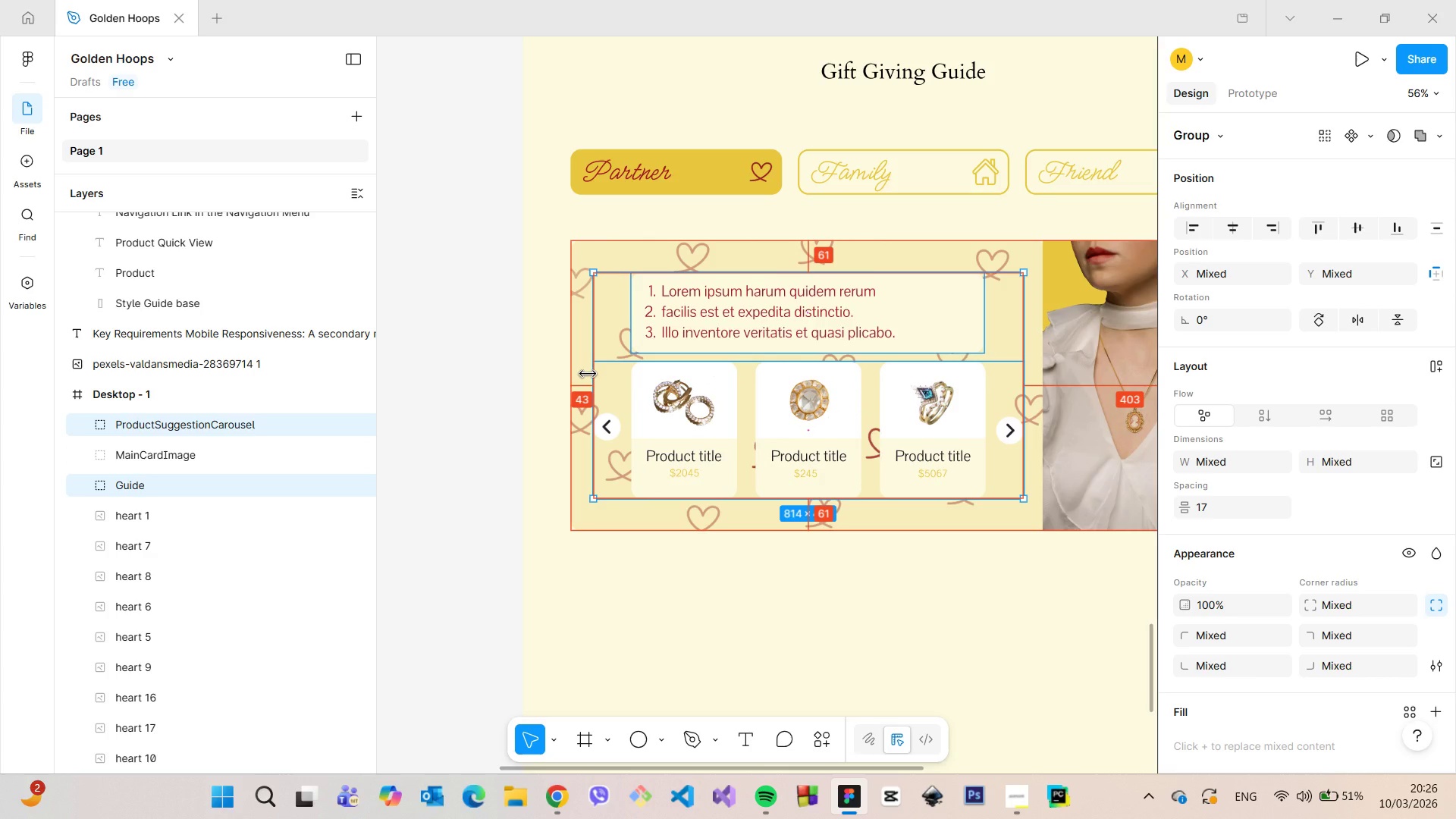 
hold_key(key=AltLeft, duration=1.52)
 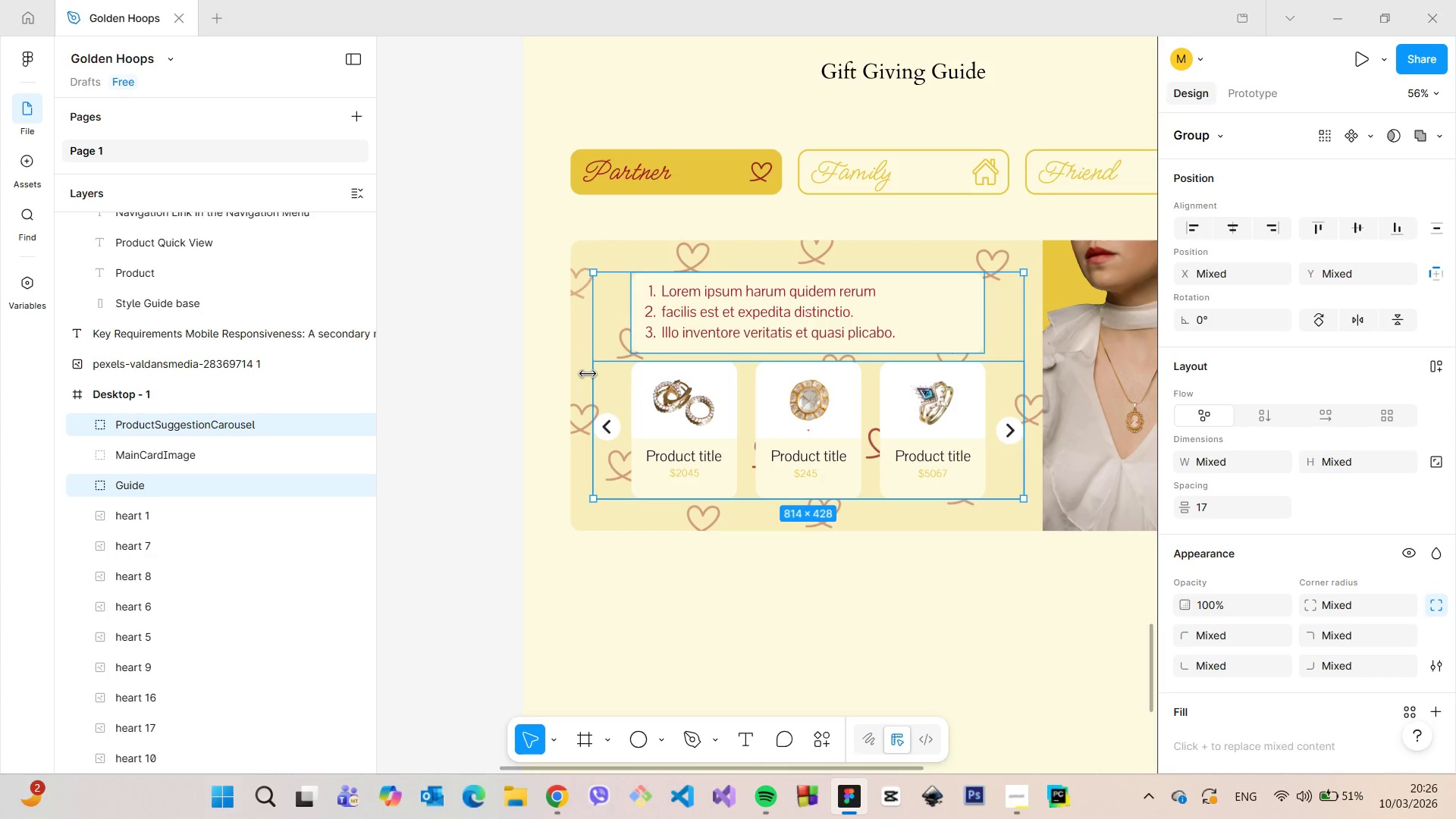 
key(Alt+AltLeft)
 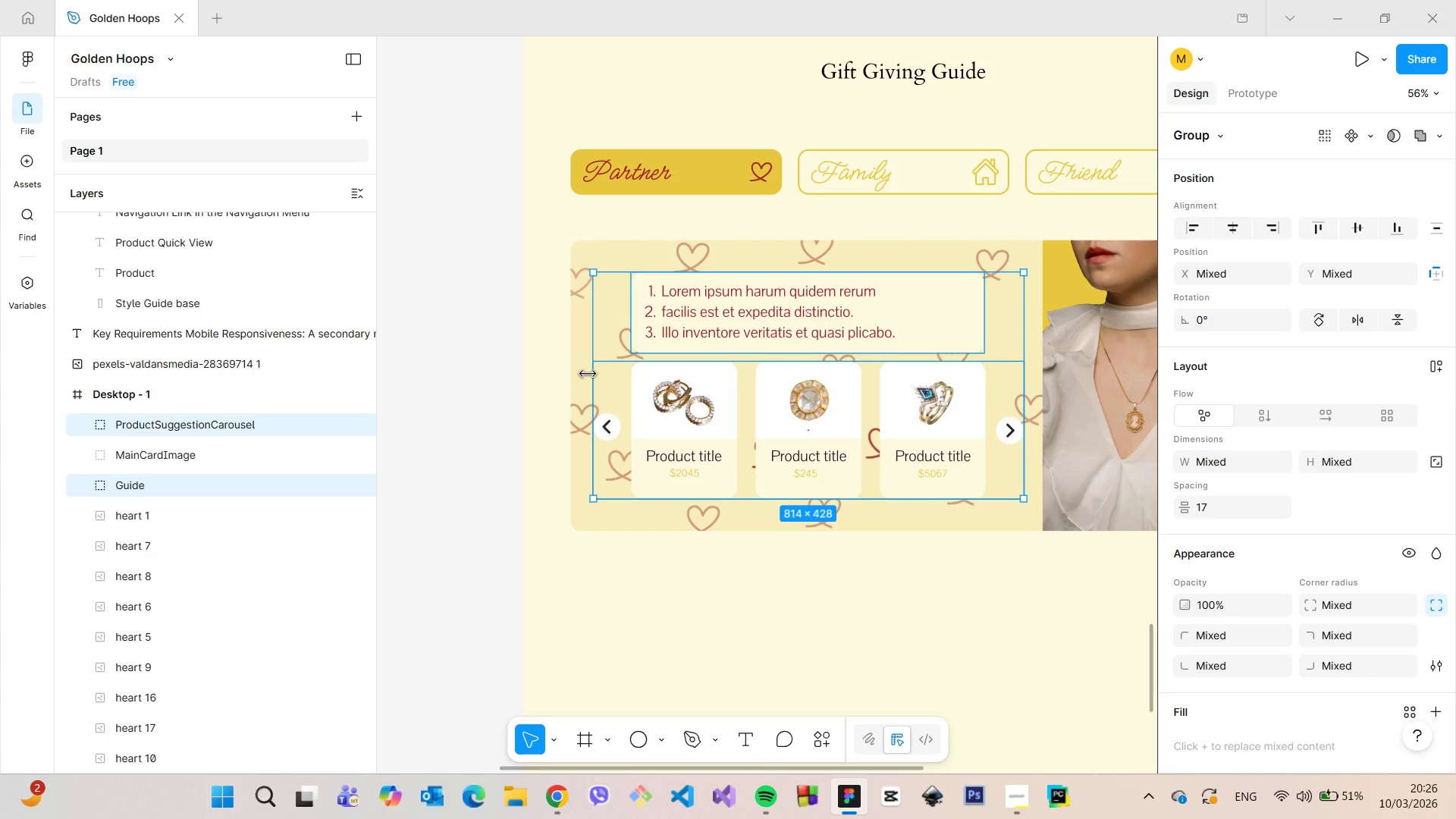 
key(Alt+AltLeft)
 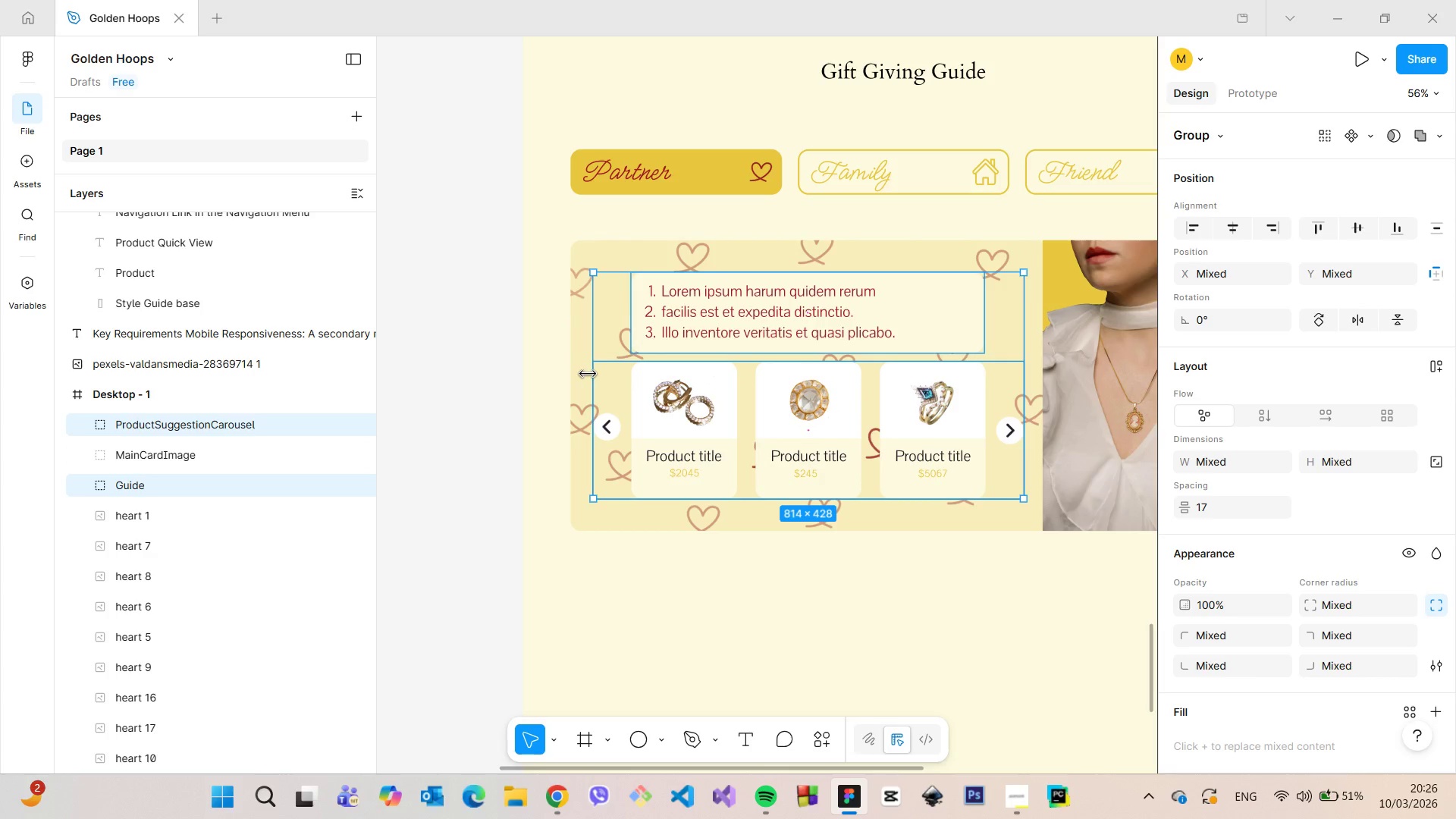 
key(Alt+AltLeft)
 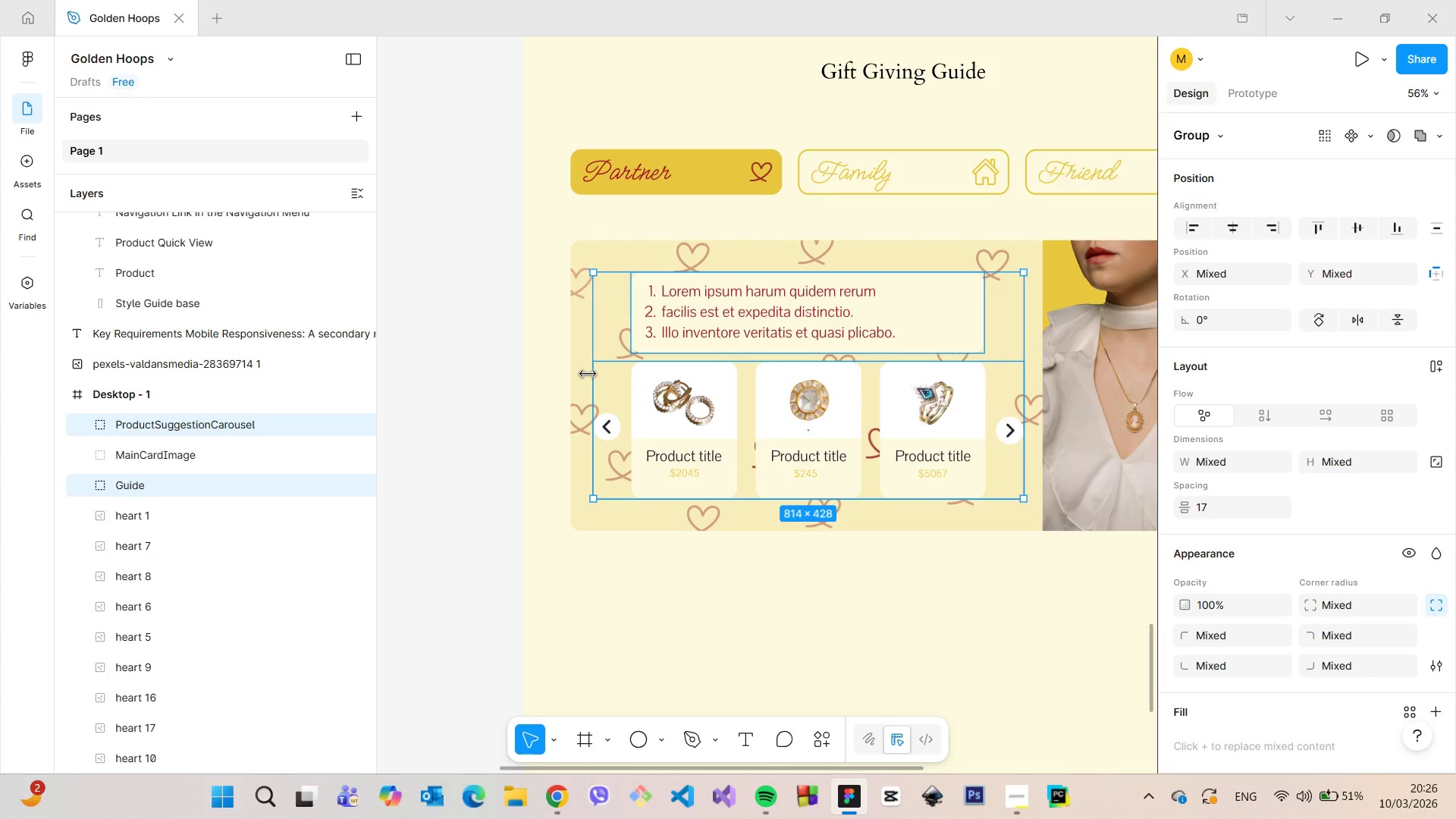 
key(Alt+AltLeft)
 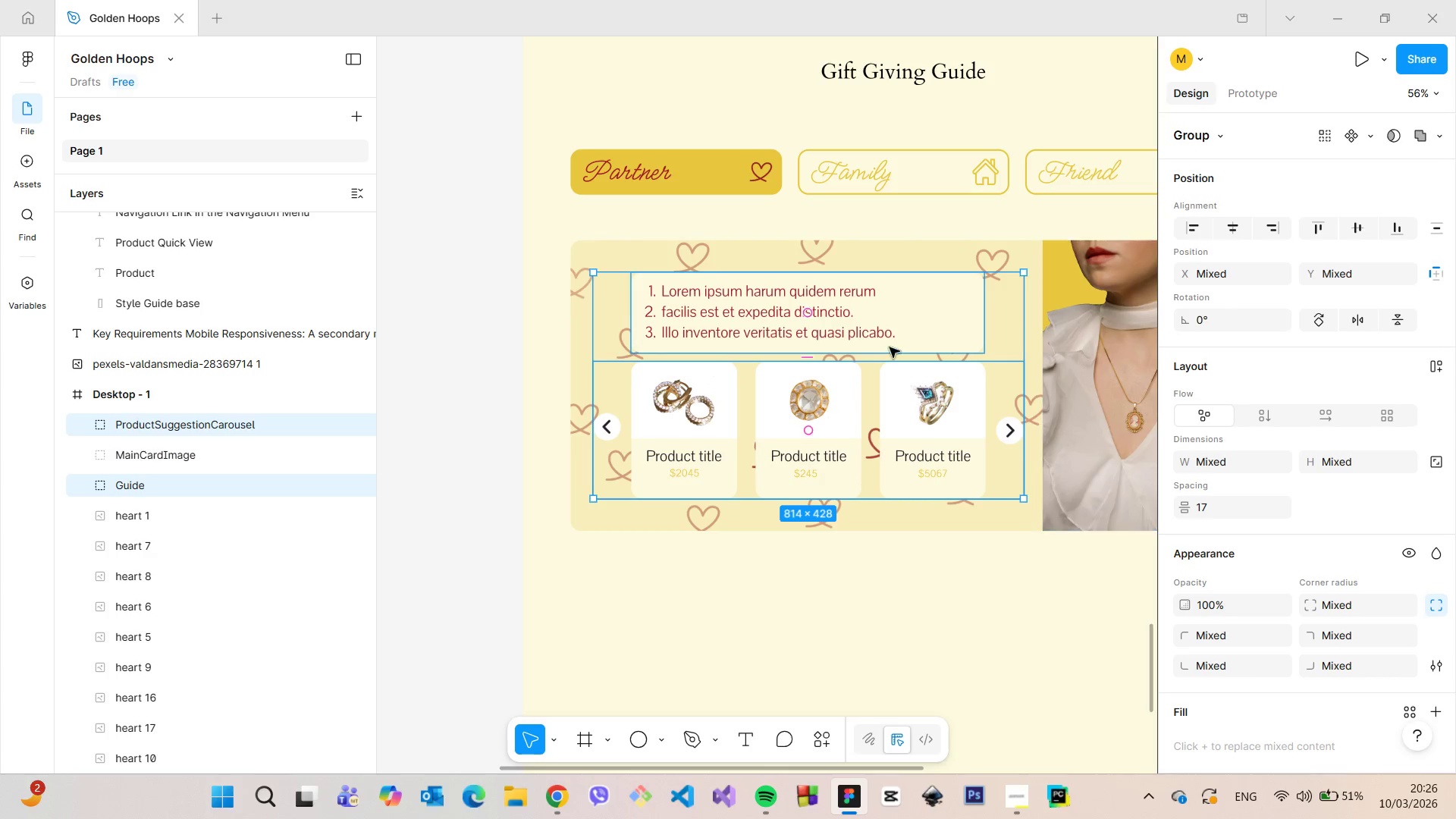 
left_click_drag(start_coordinate=[889, 347], to_coordinate=[885, 346])
 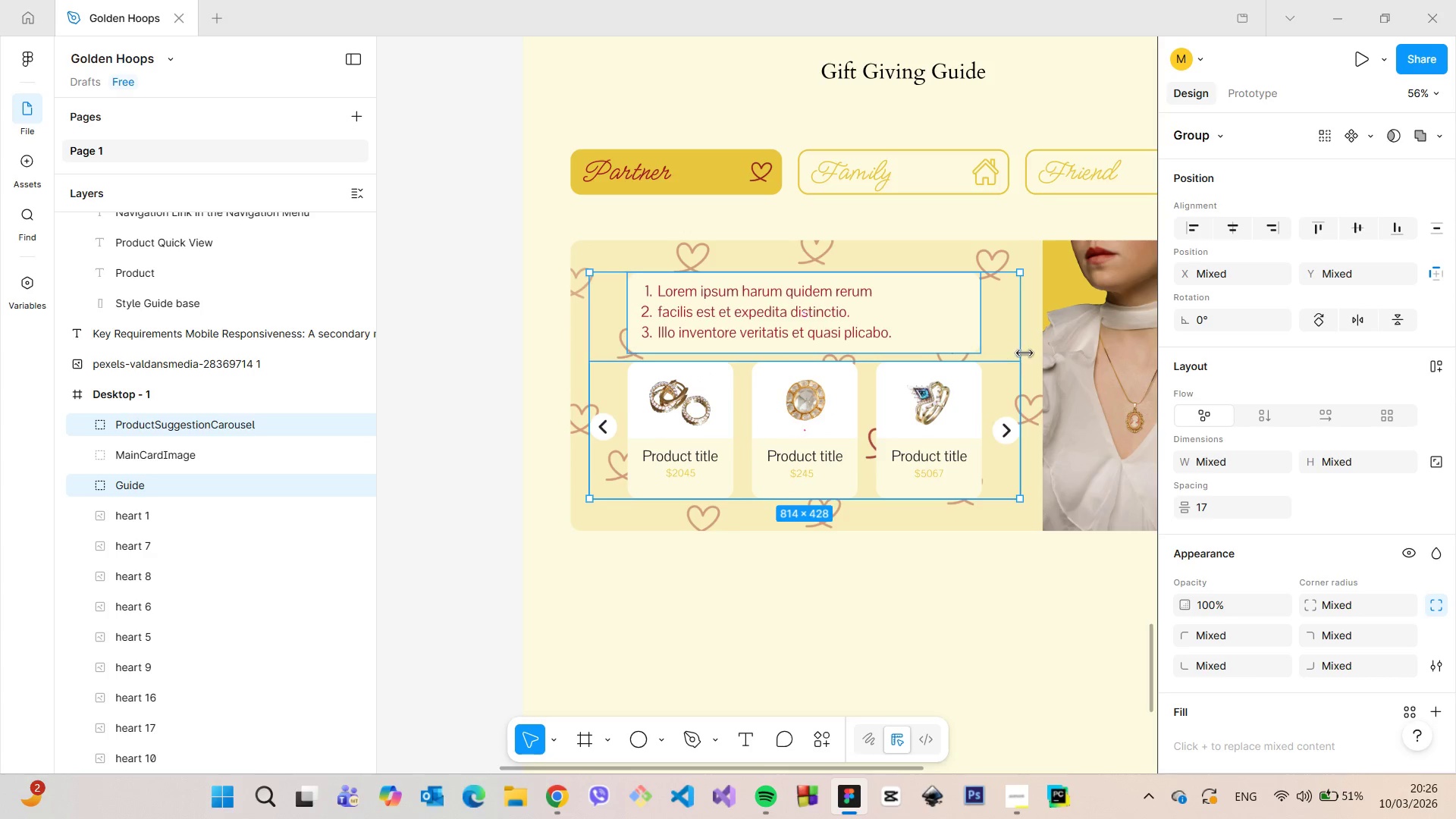 
hold_key(key=AltLeft, duration=1.52)
 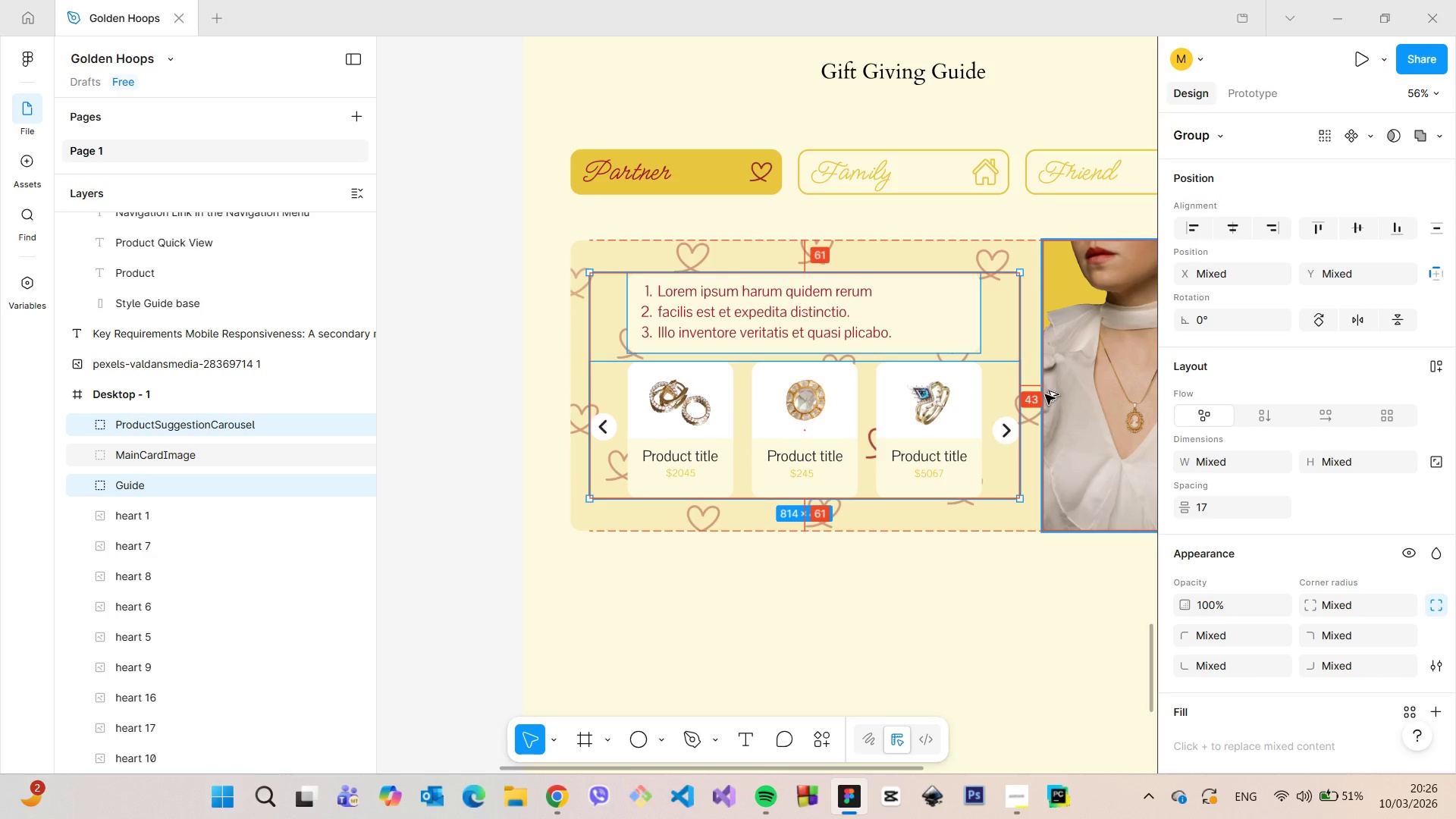 
hold_key(key=AltLeft, duration=1.5)
 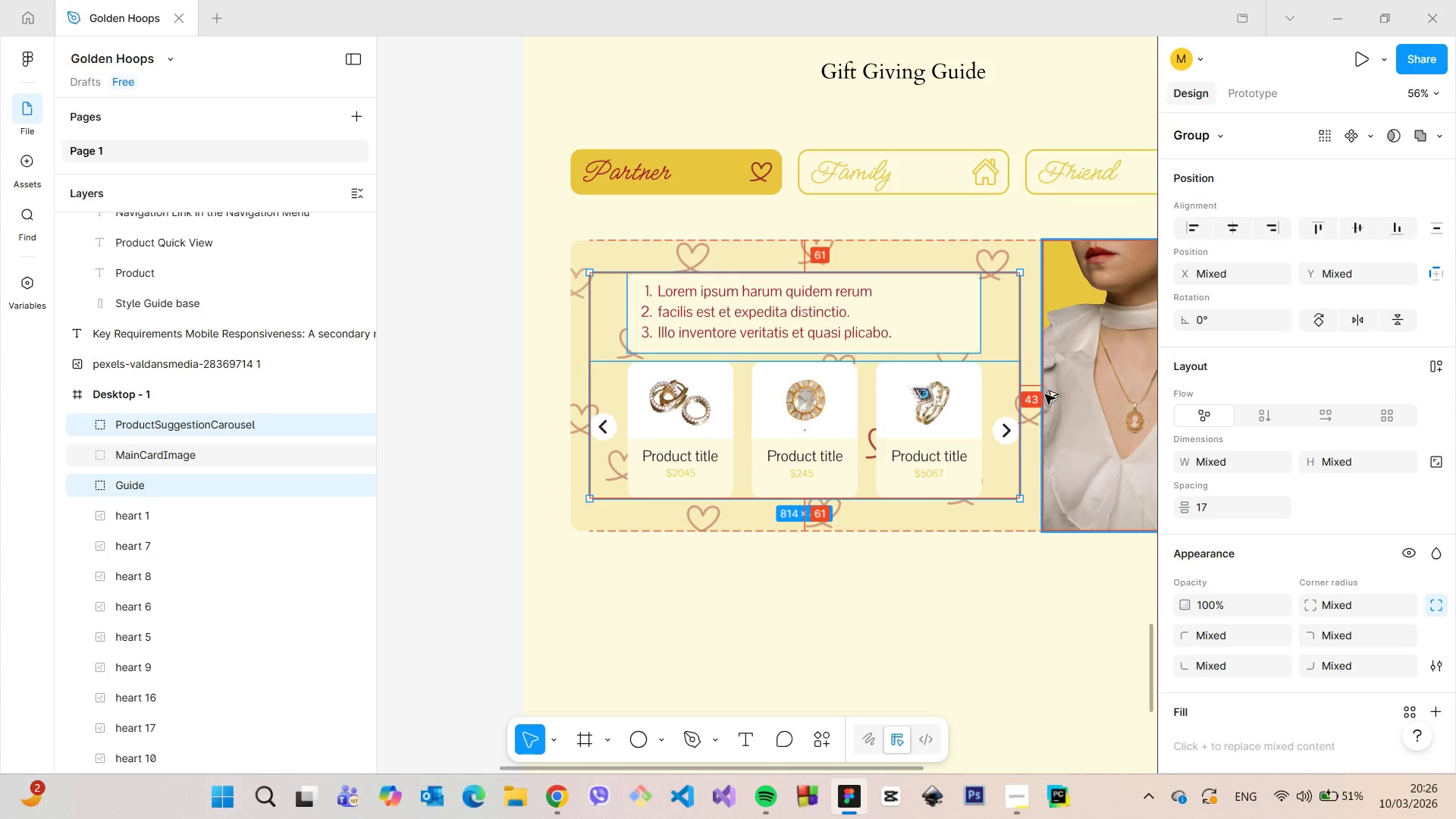 
hold_key(key=AltLeft, duration=0.86)
 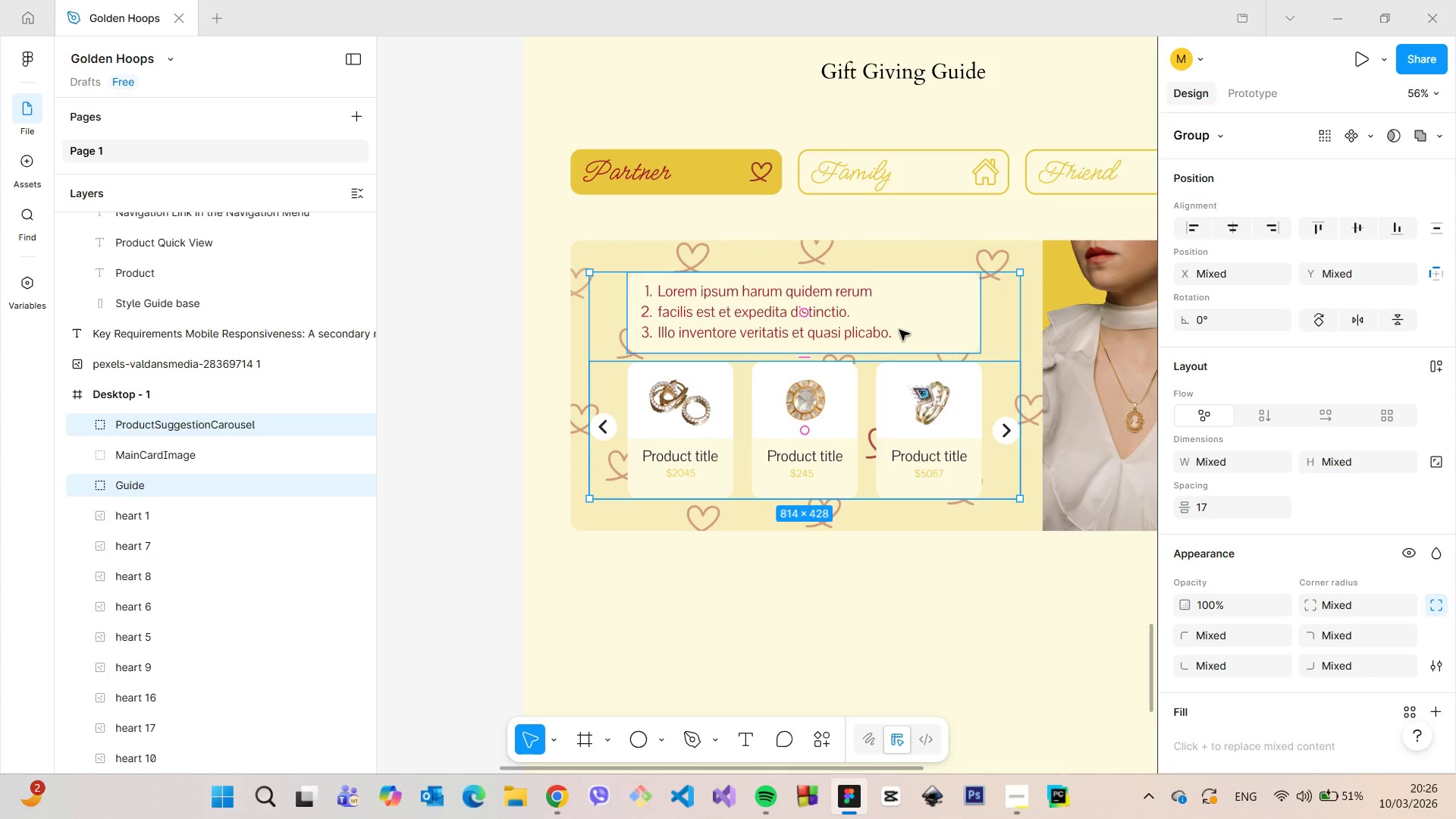 
left_click_drag(start_coordinate=[899, 330], to_coordinate=[903, 329])
 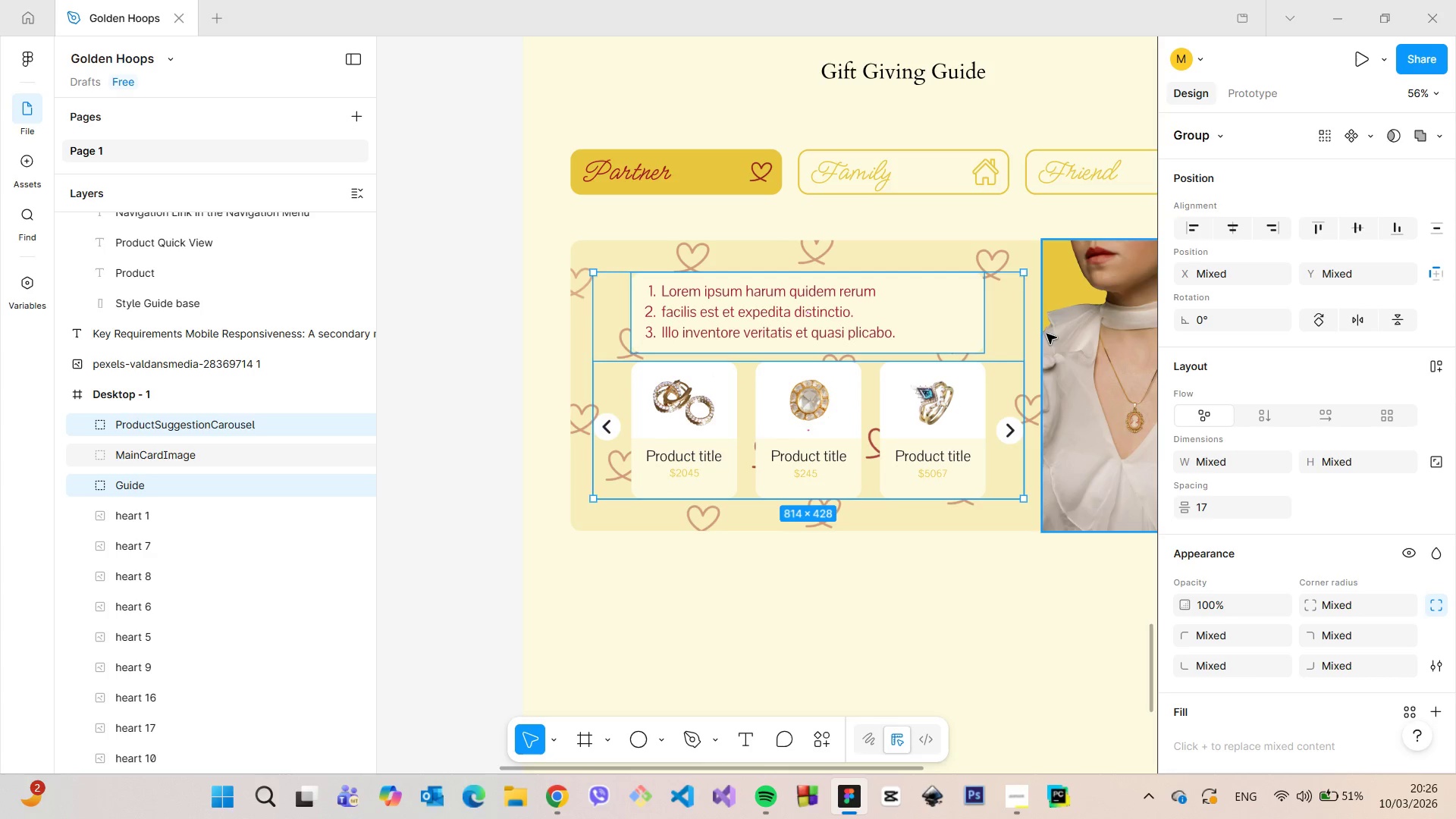 
hold_key(key=AltLeft, duration=1.5)
 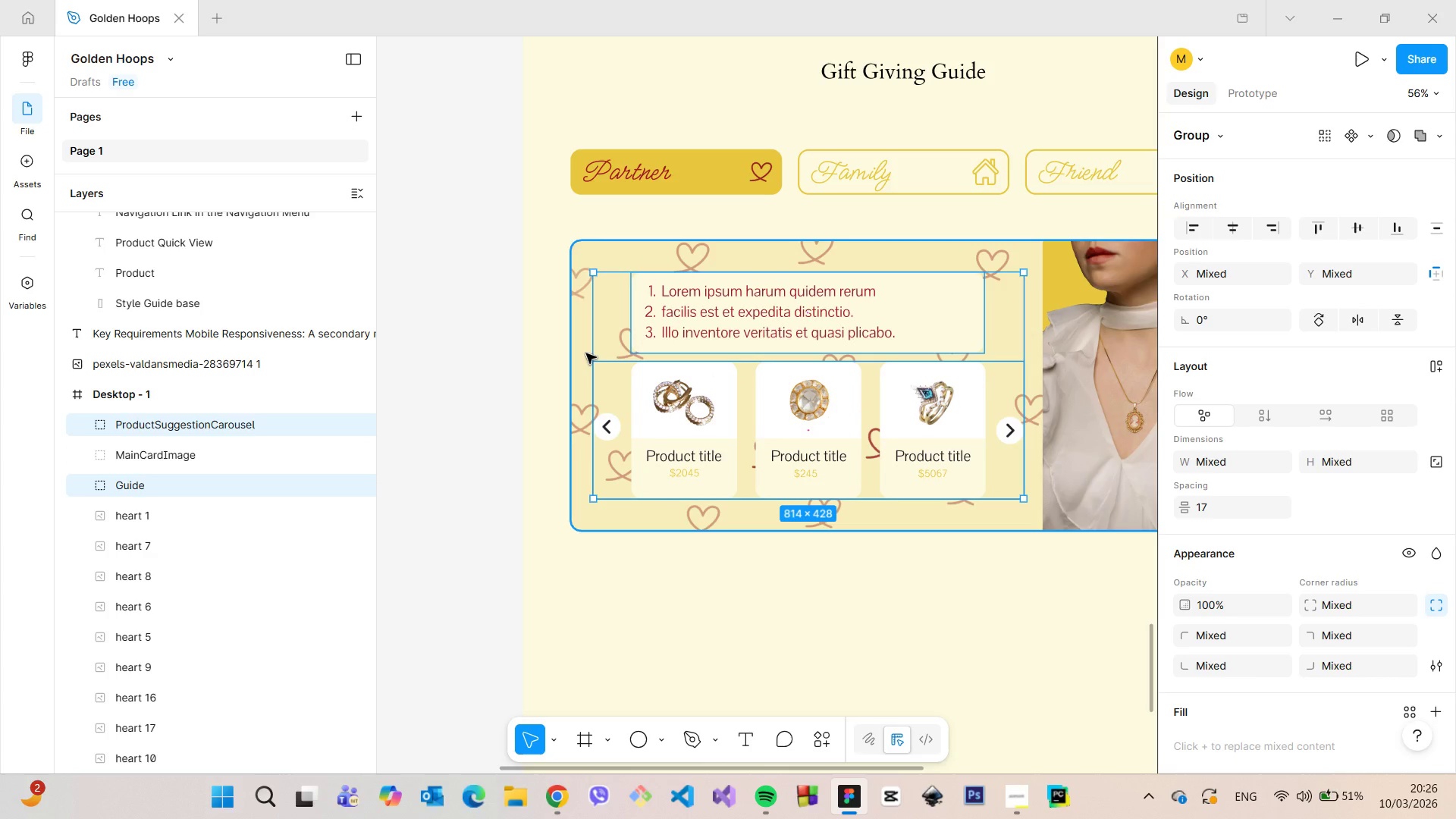 
hold_key(key=AltLeft, duration=0.62)
 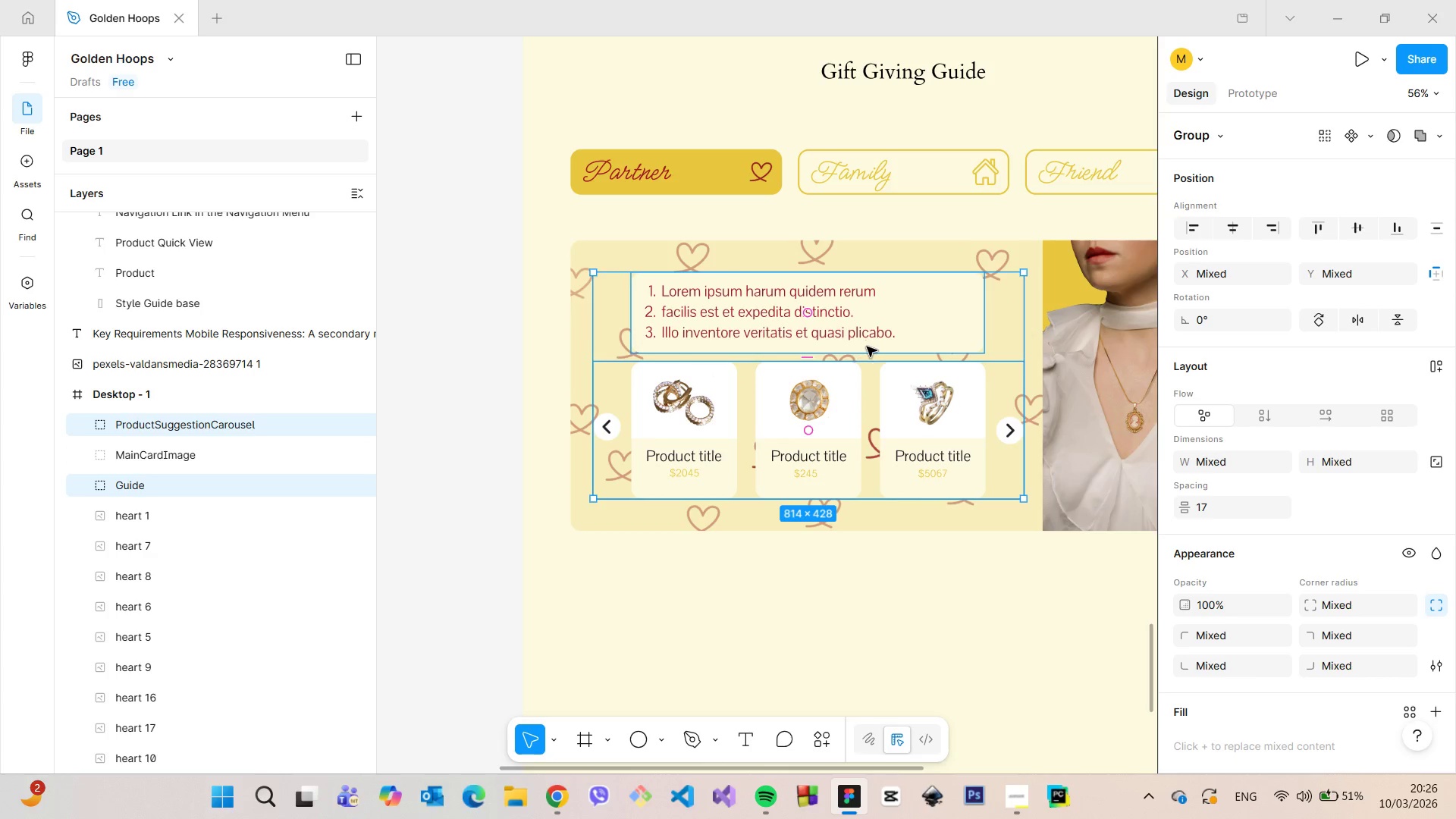 
left_click_drag(start_coordinate=[867, 347], to_coordinate=[862, 347])
 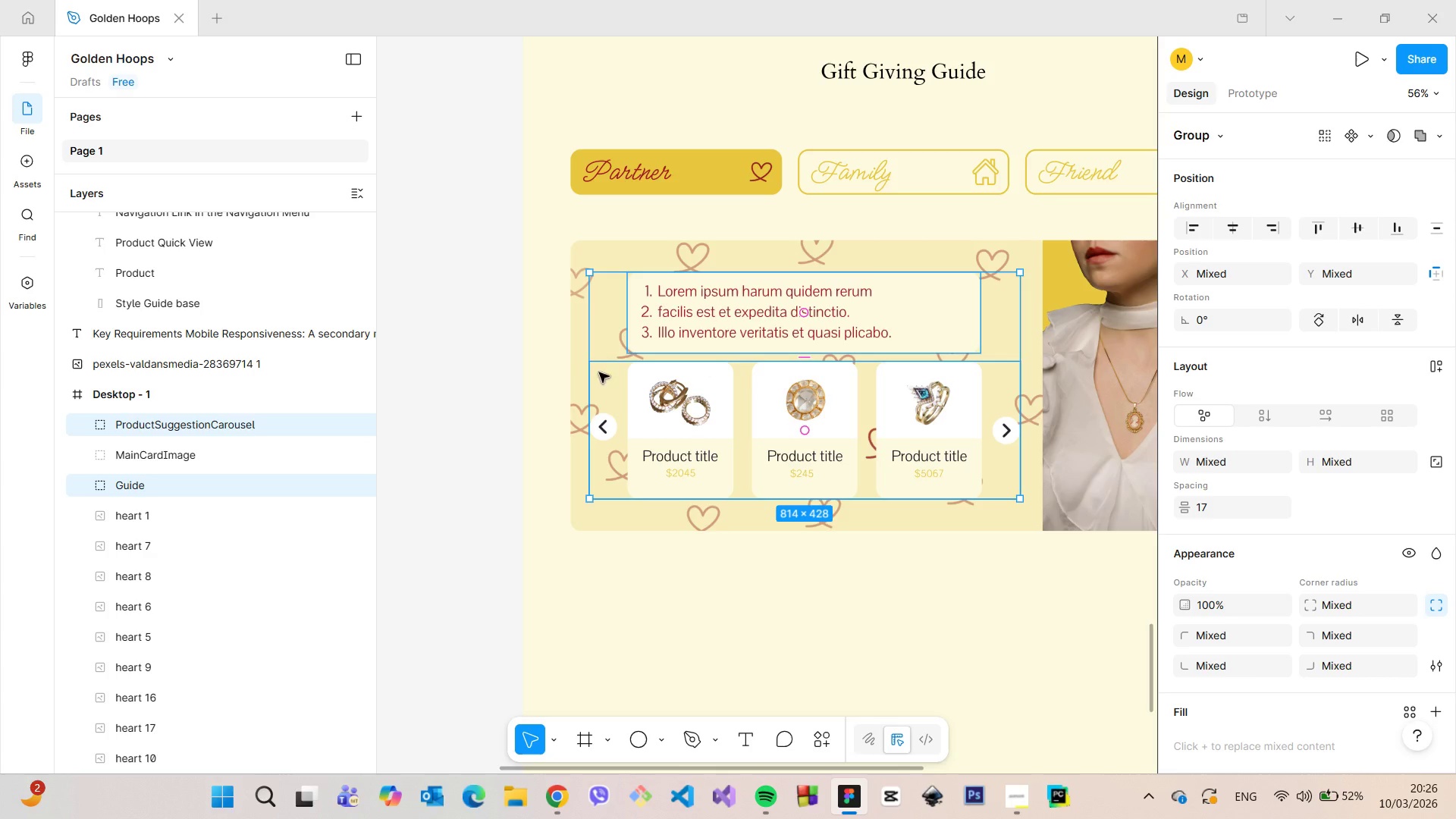 
hold_key(key=AltLeft, duration=1.51)
 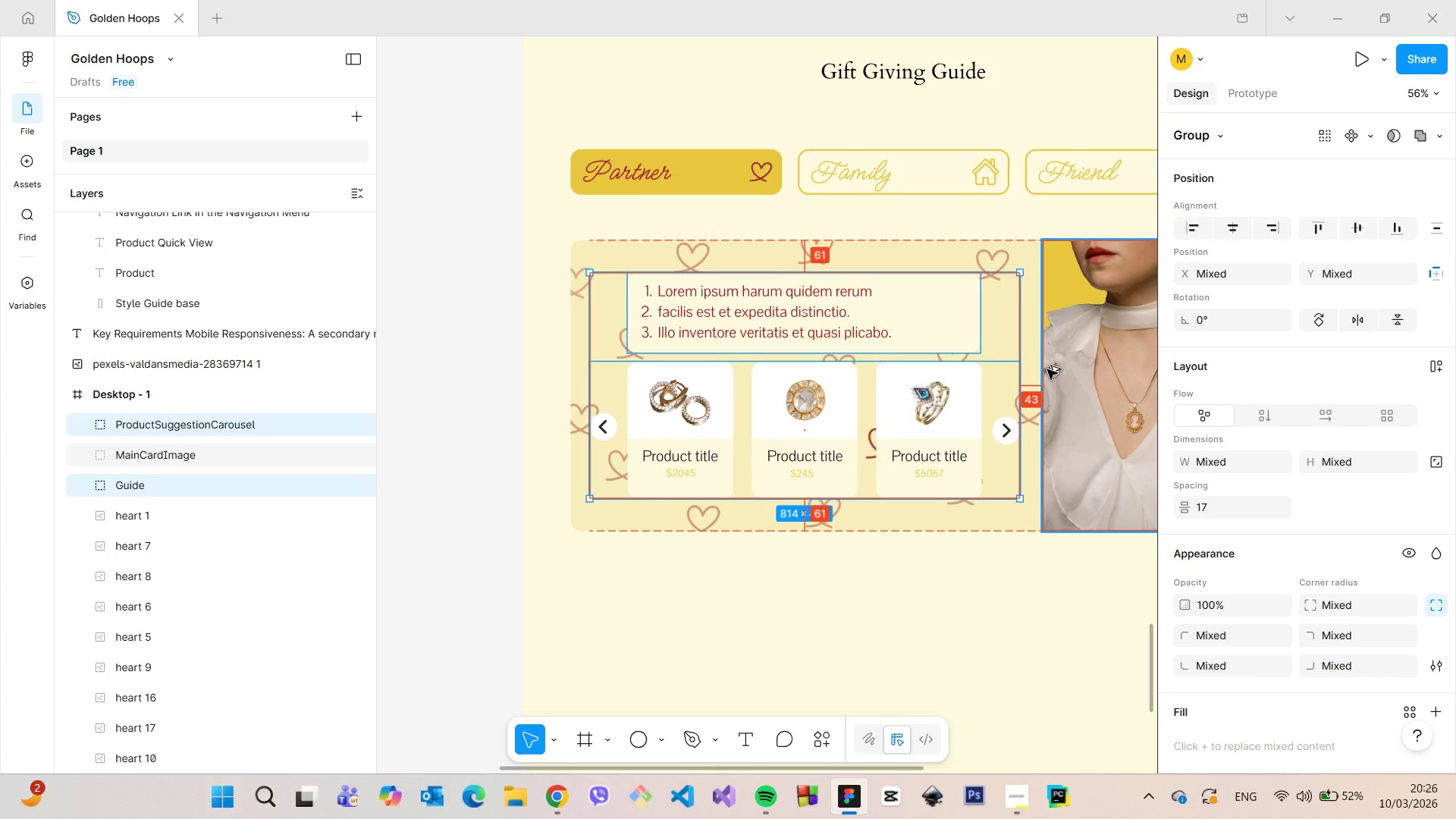 
hold_key(key=AltLeft, duration=1.06)
 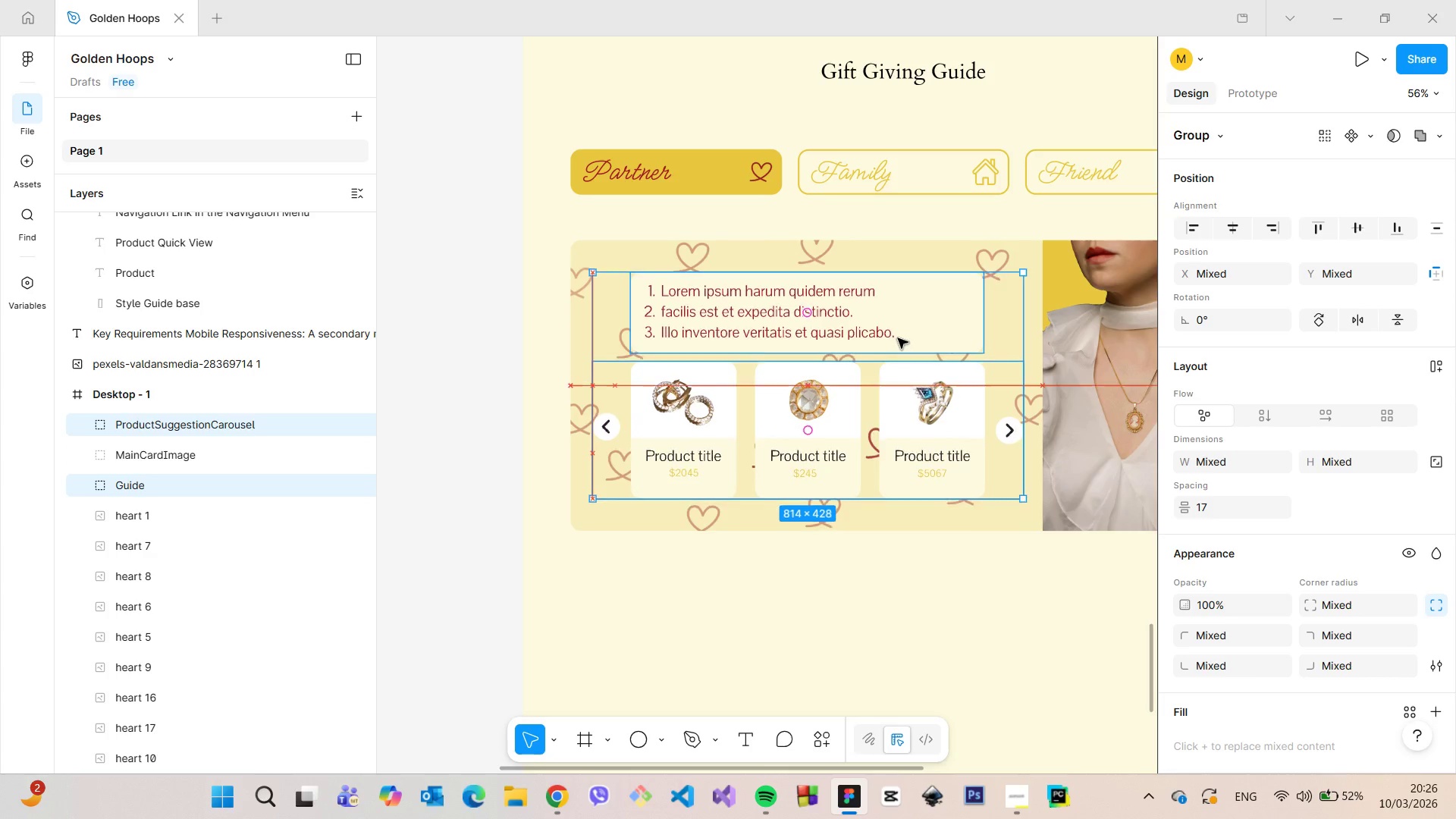 
wait(5.31)
 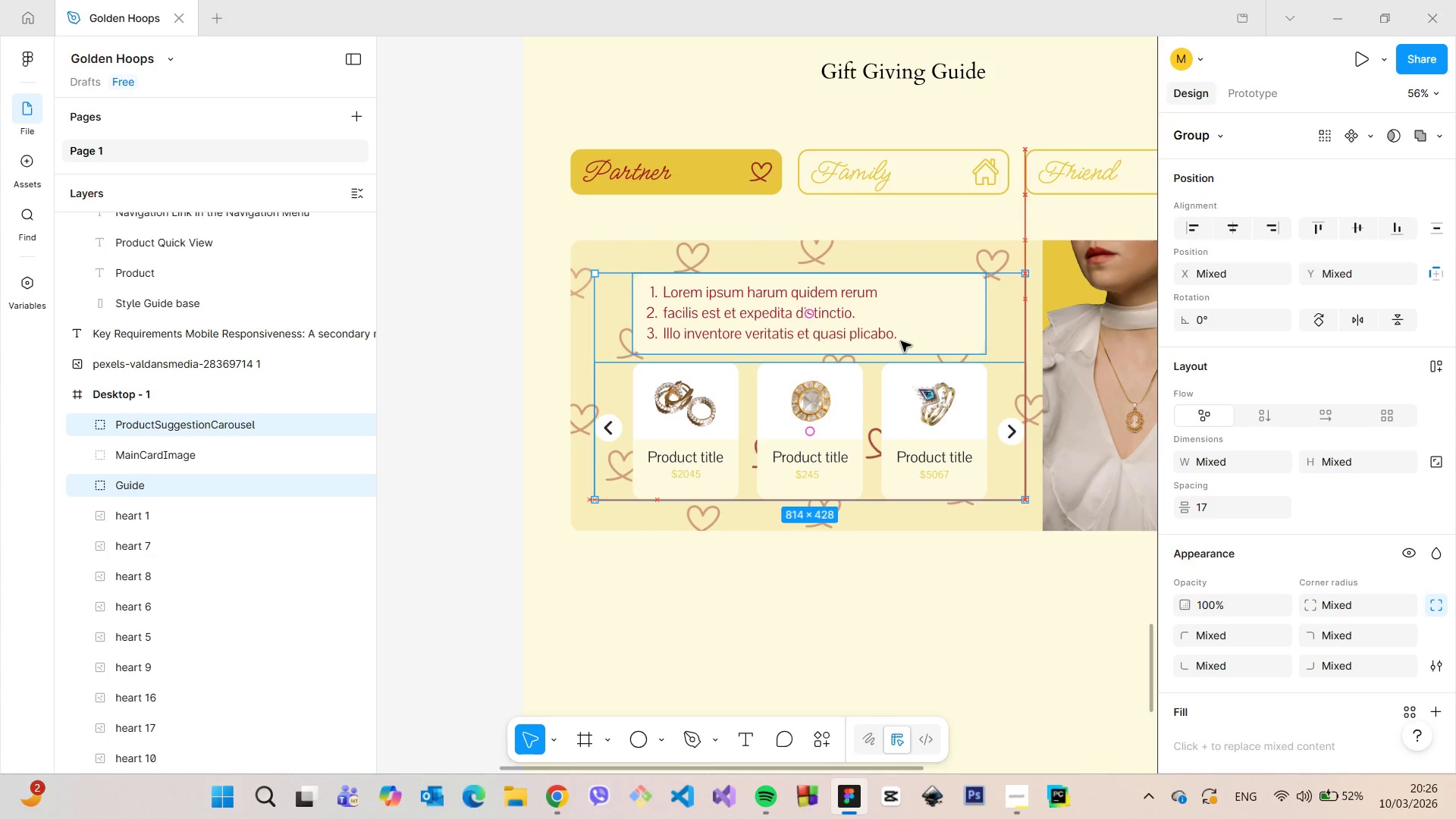 
hold_key(key=AltLeft, duration=1.5)
 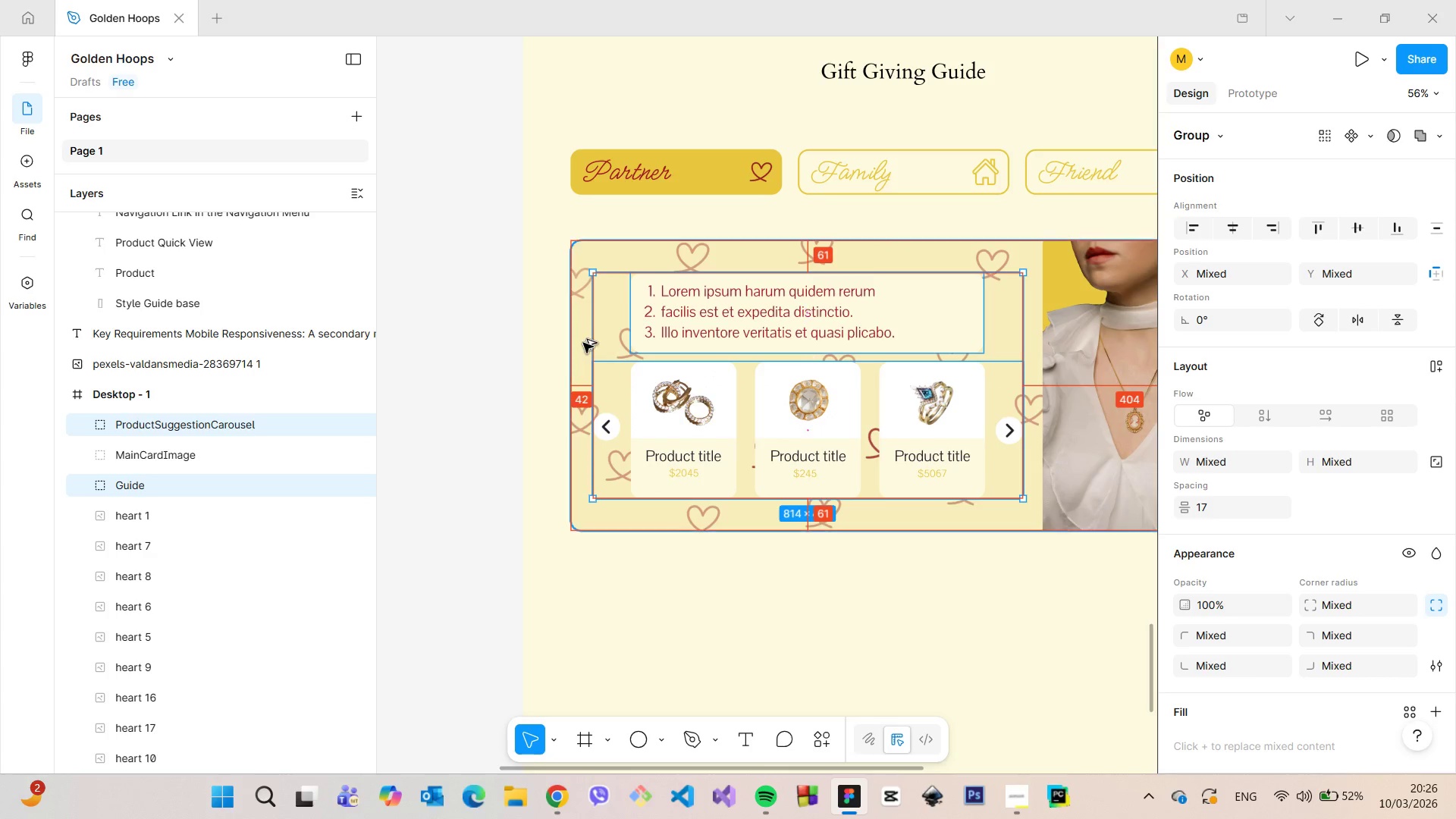 
key(Alt+AltLeft)
 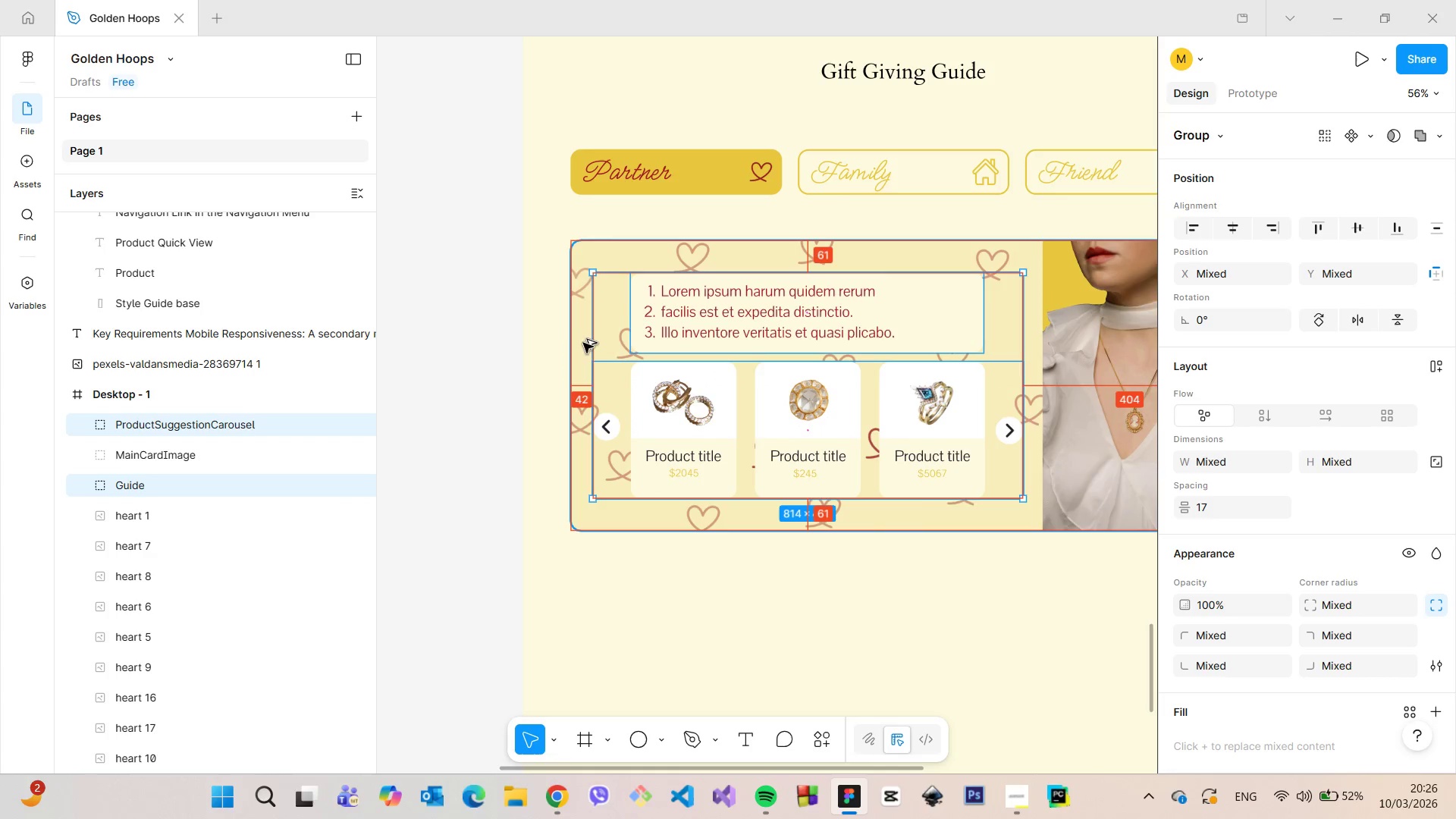 
key(Alt+AltLeft)
 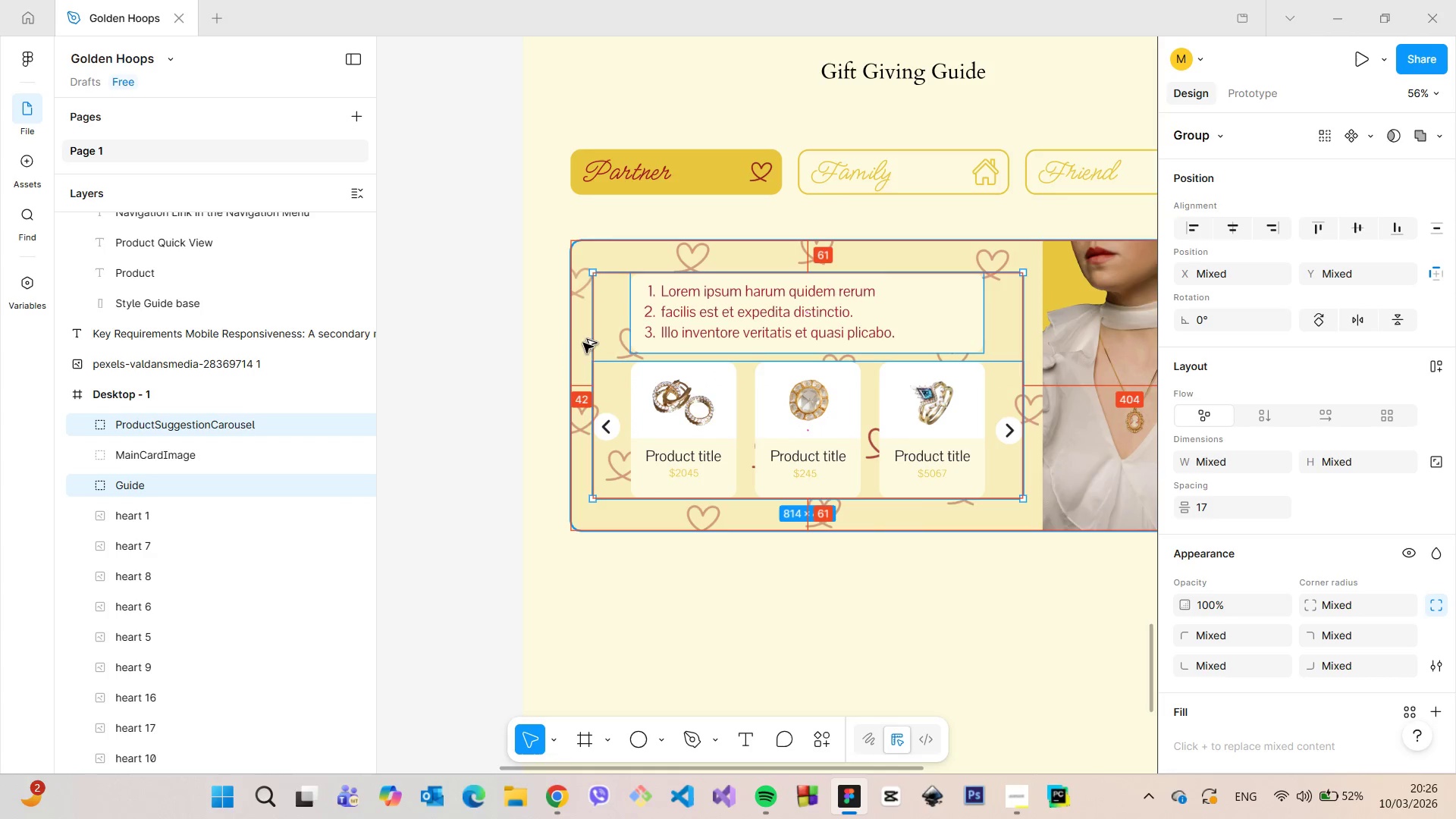 
key(Alt+AltLeft)
 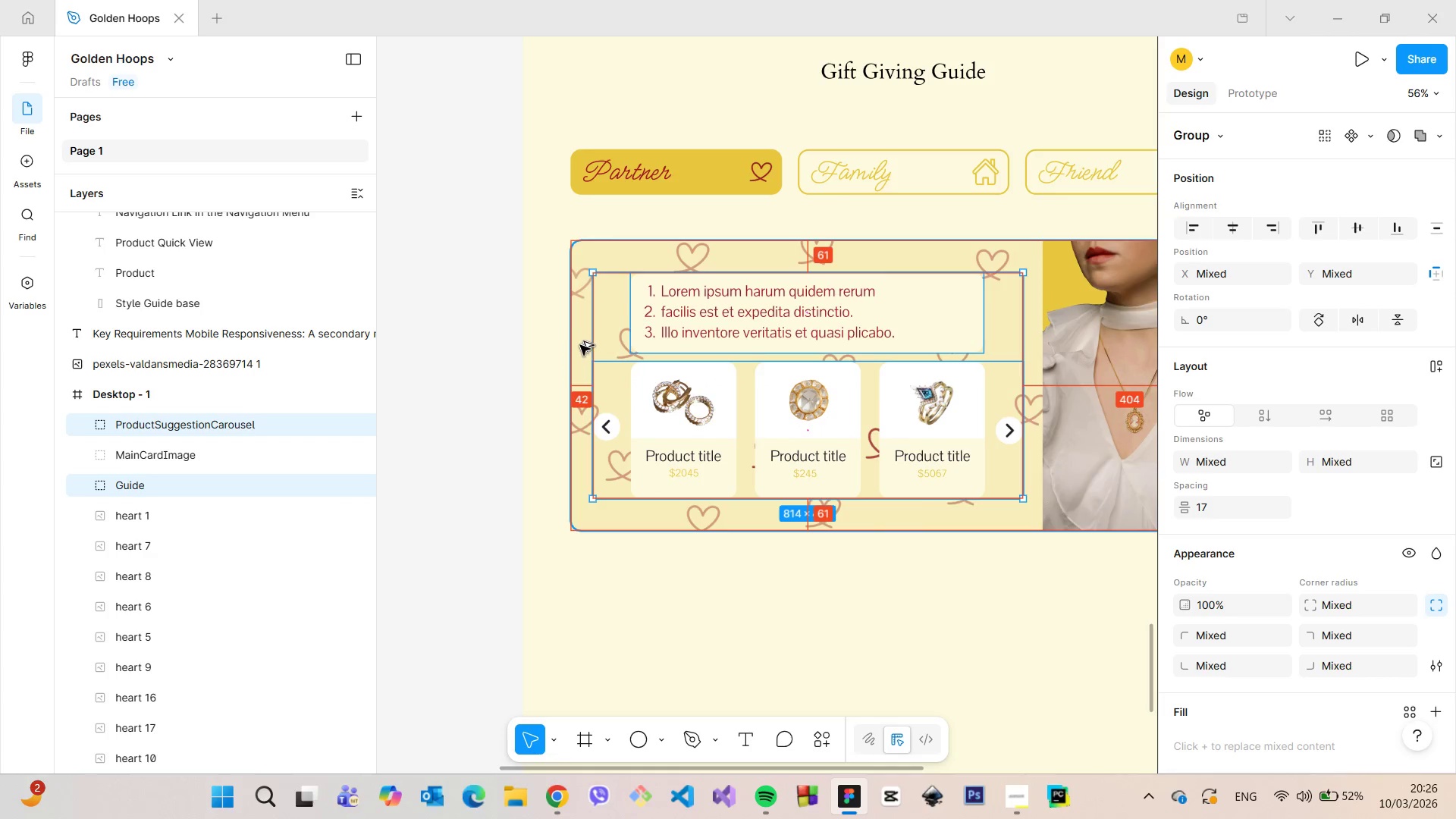 
key(Alt+AltLeft)
 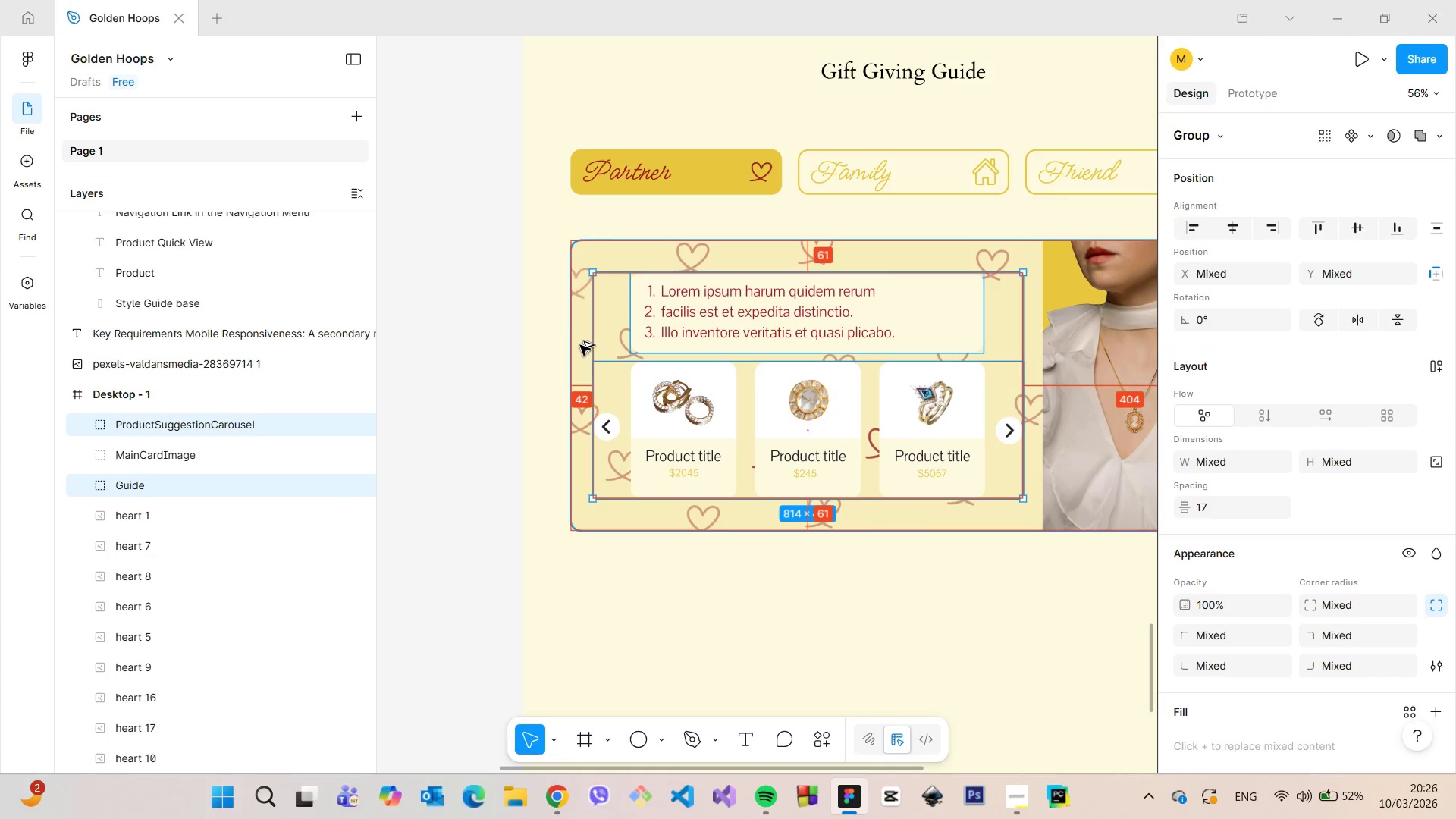 
key(Alt+AltLeft)
 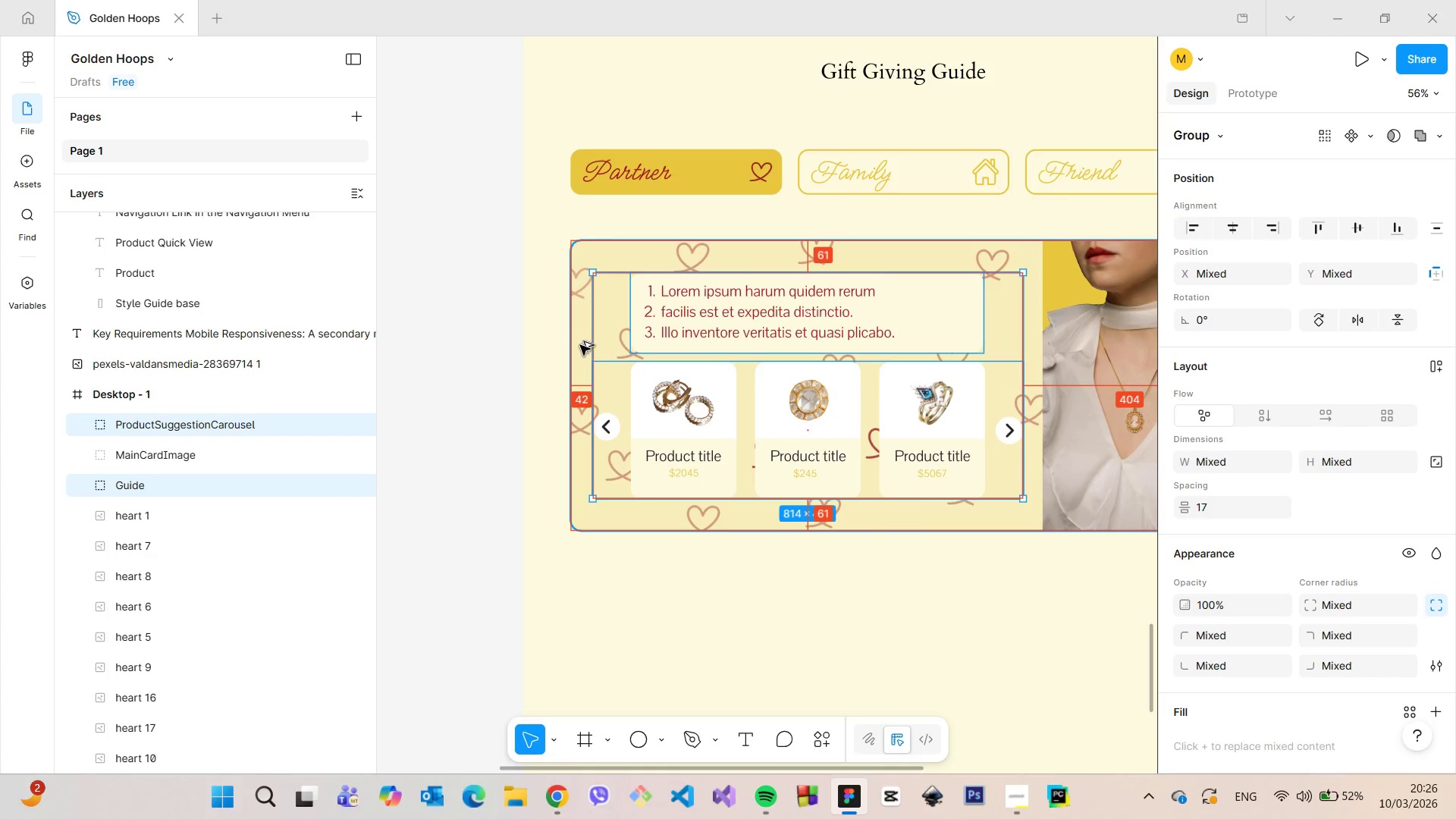 
key(Alt+AltLeft)
 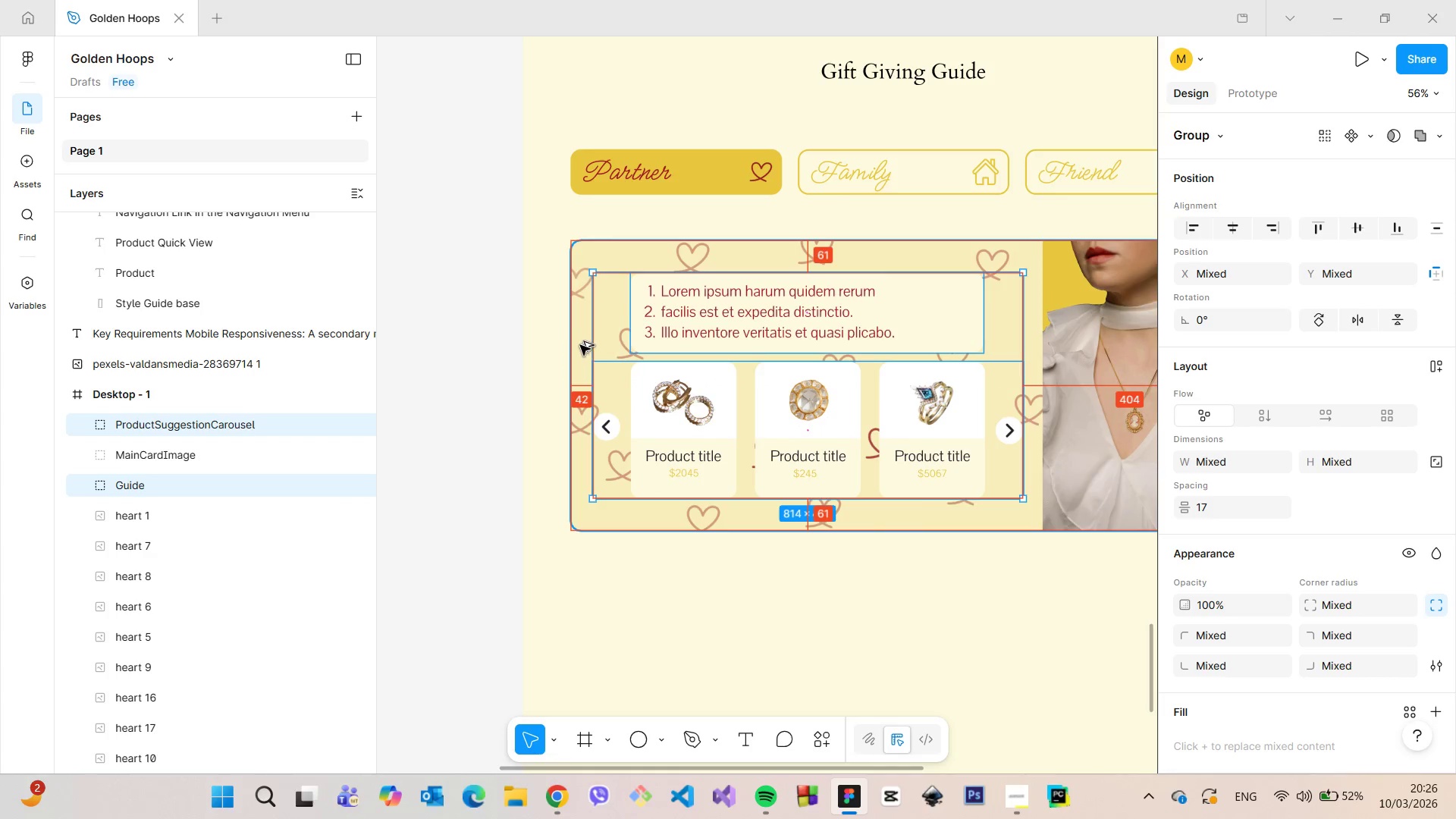 
key(Alt+AltLeft)
 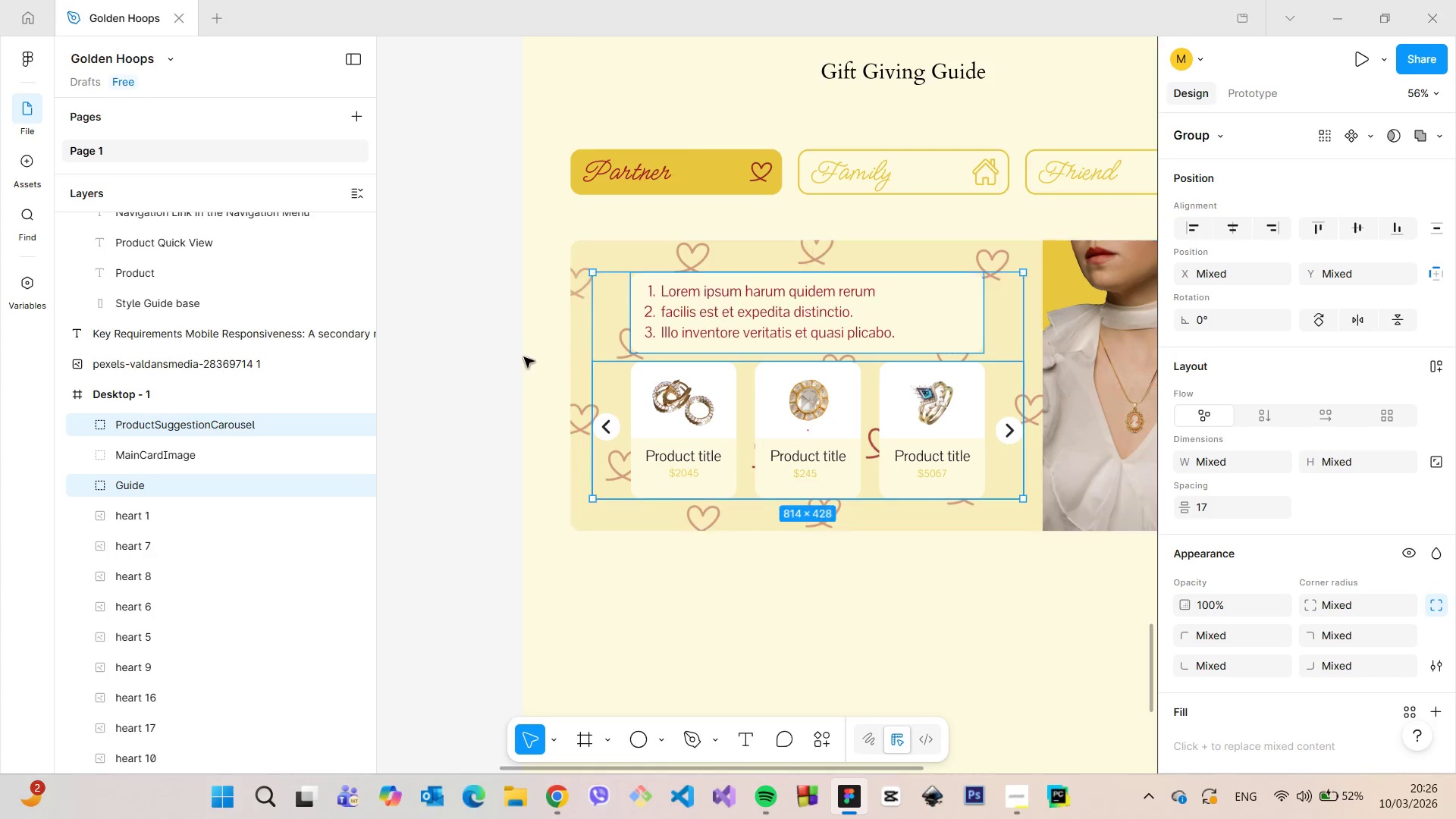 
left_click([524, 357])
 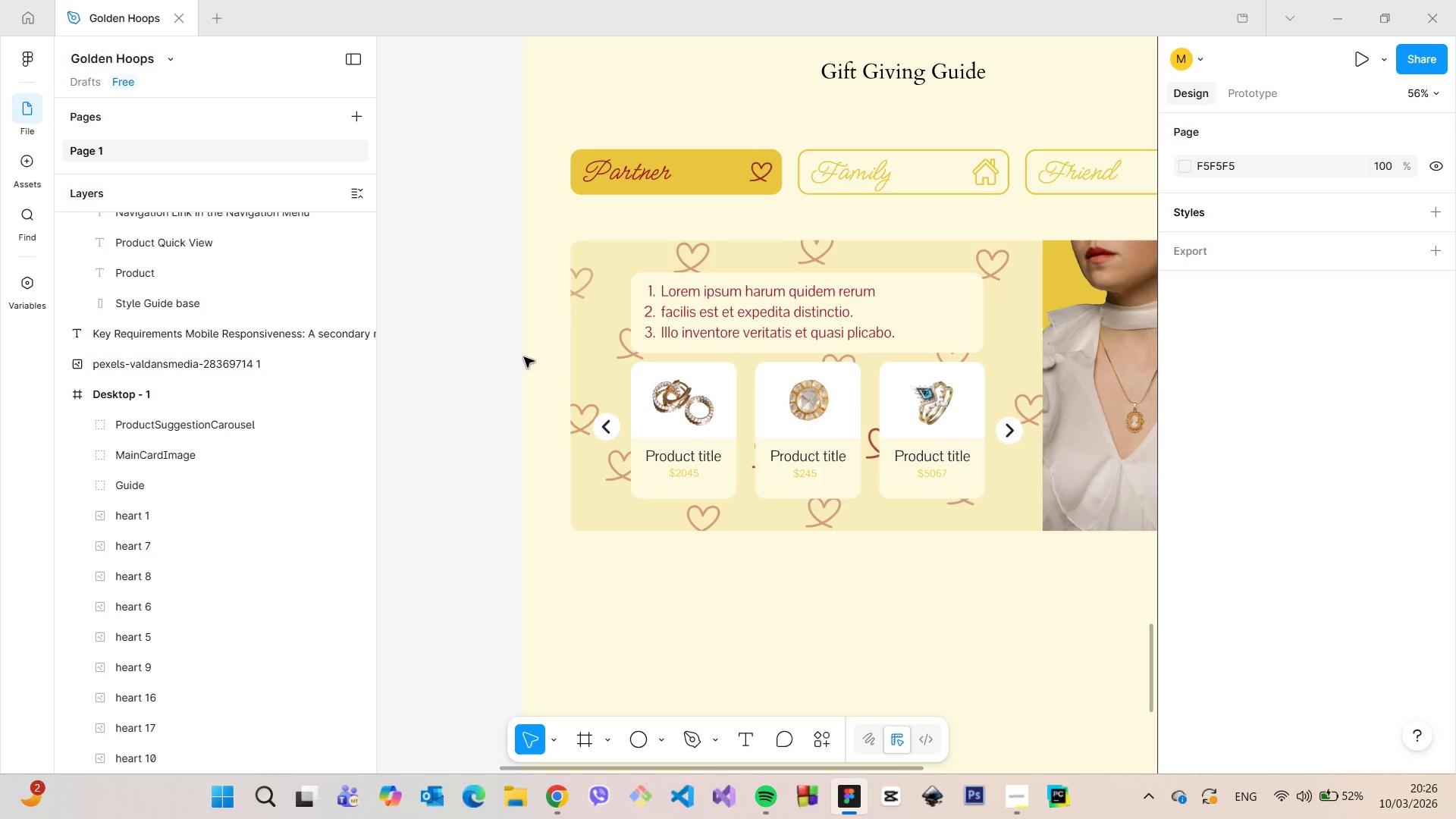 
scroll: coordinate [524, 357], scroll_direction: down, amount: 4.0
 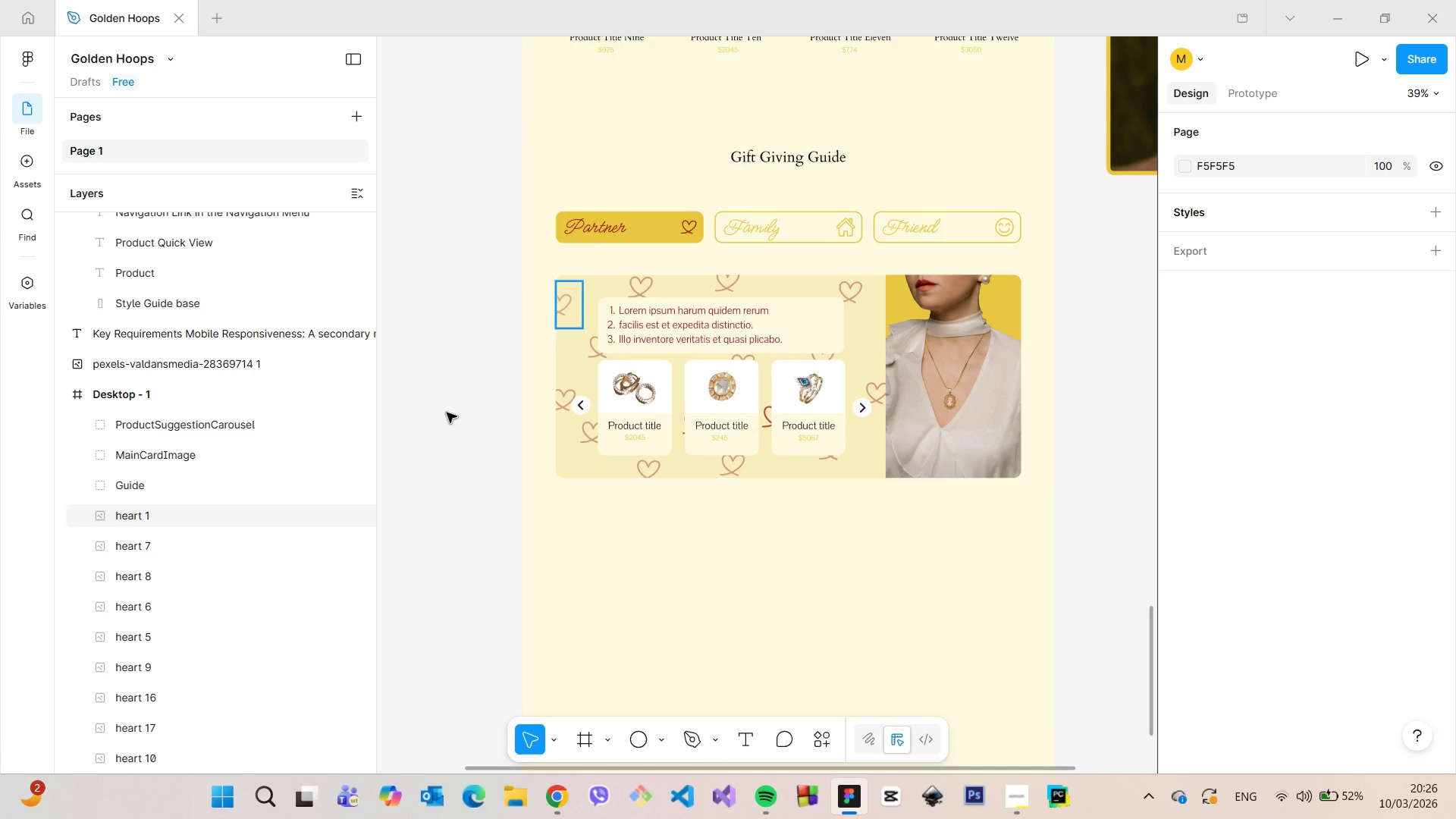 
wait(6.76)
 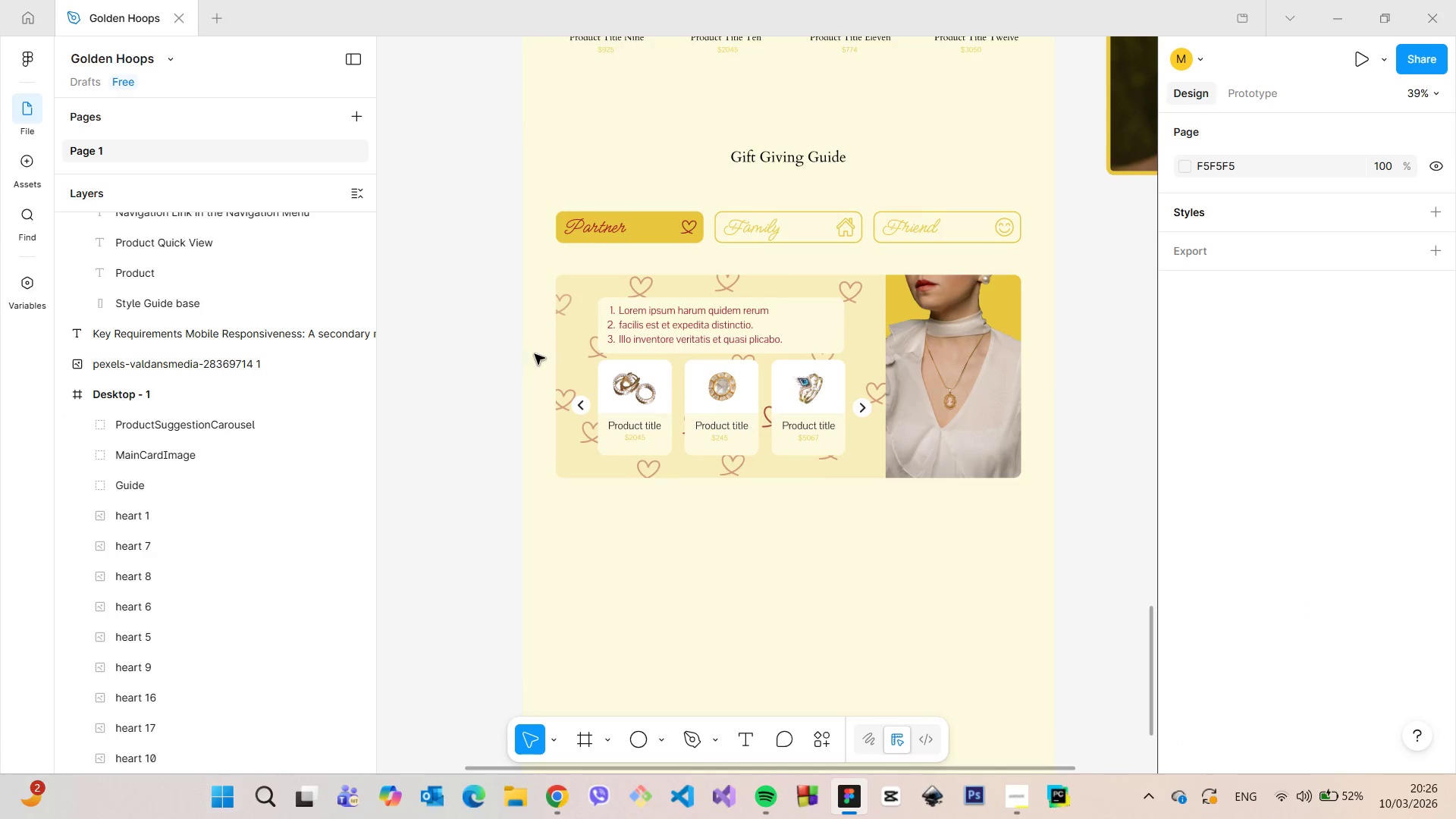 
scroll: coordinate [209, 544], scroll_direction: down, amount: 3.0
 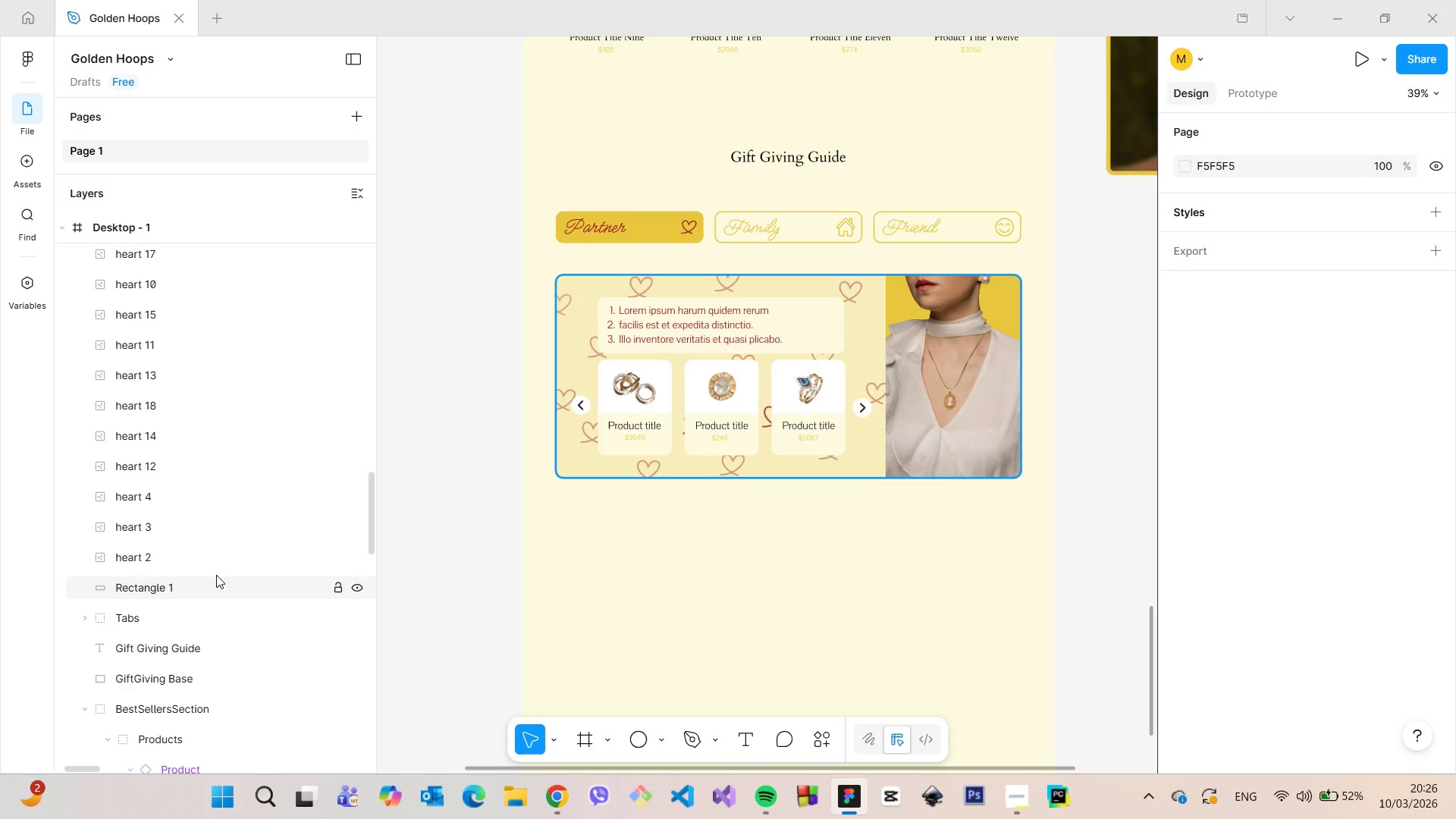 
double_click([216, 575])
 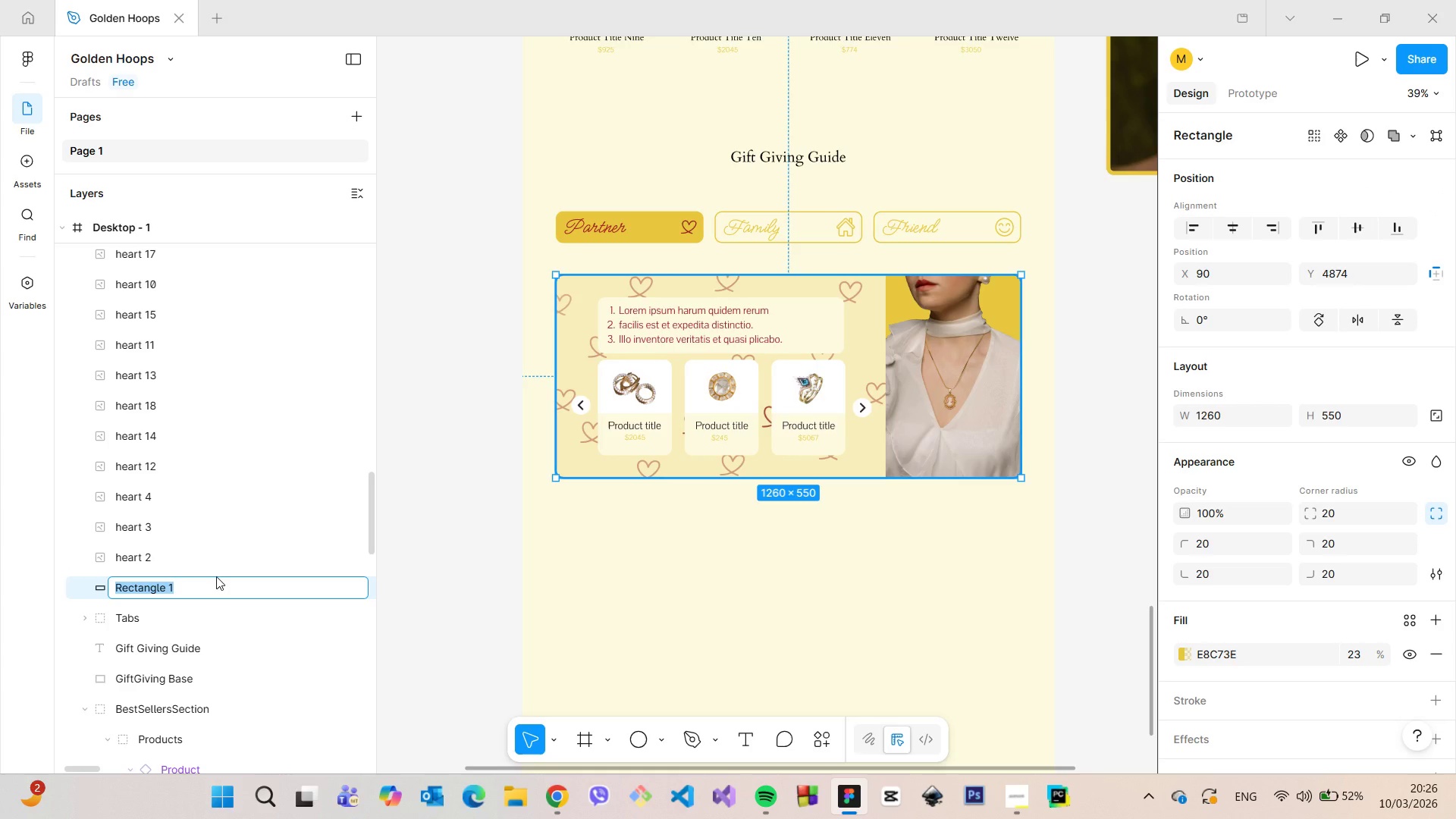 
type(CardBg)
 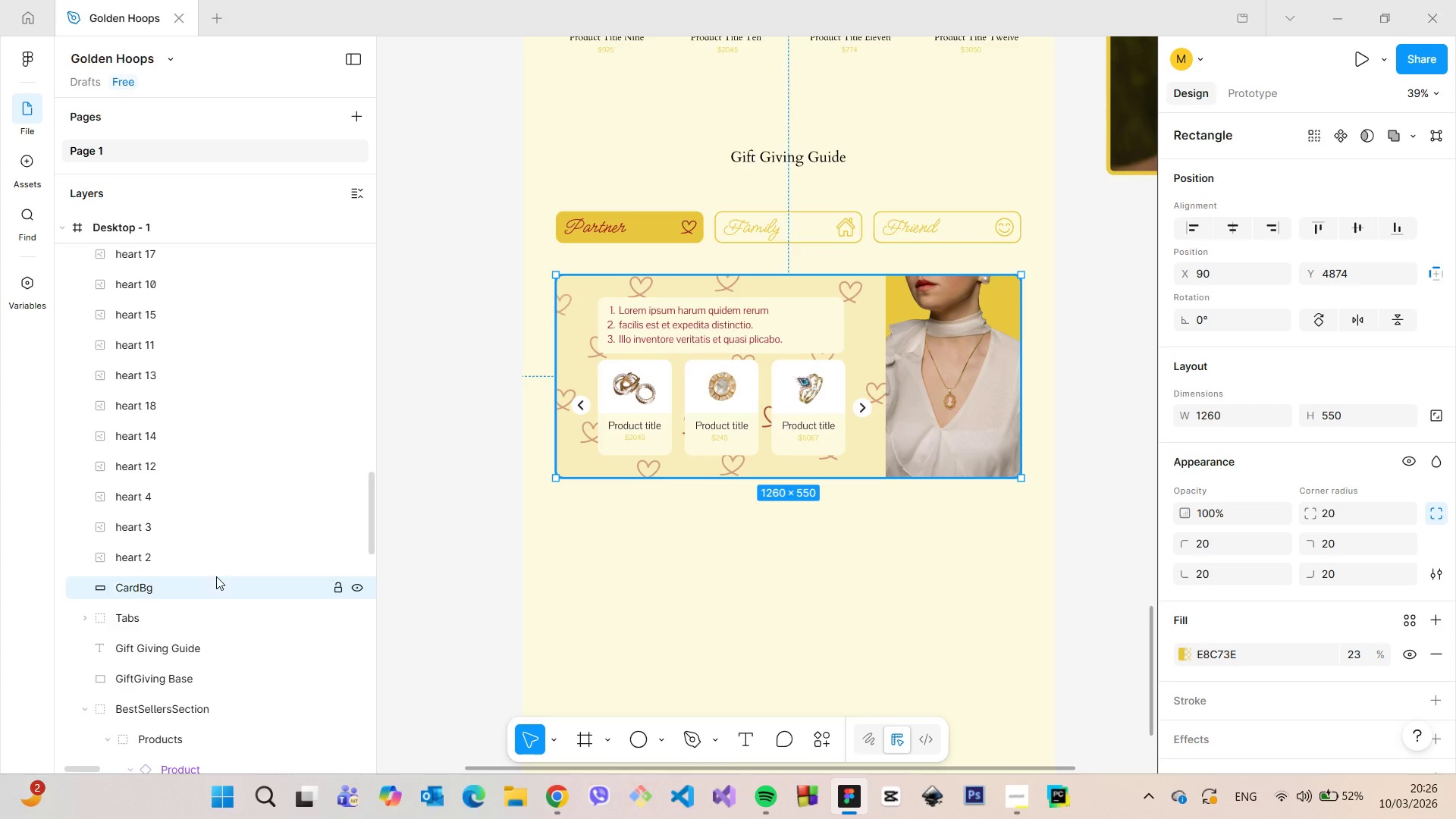 
key(Enter)
 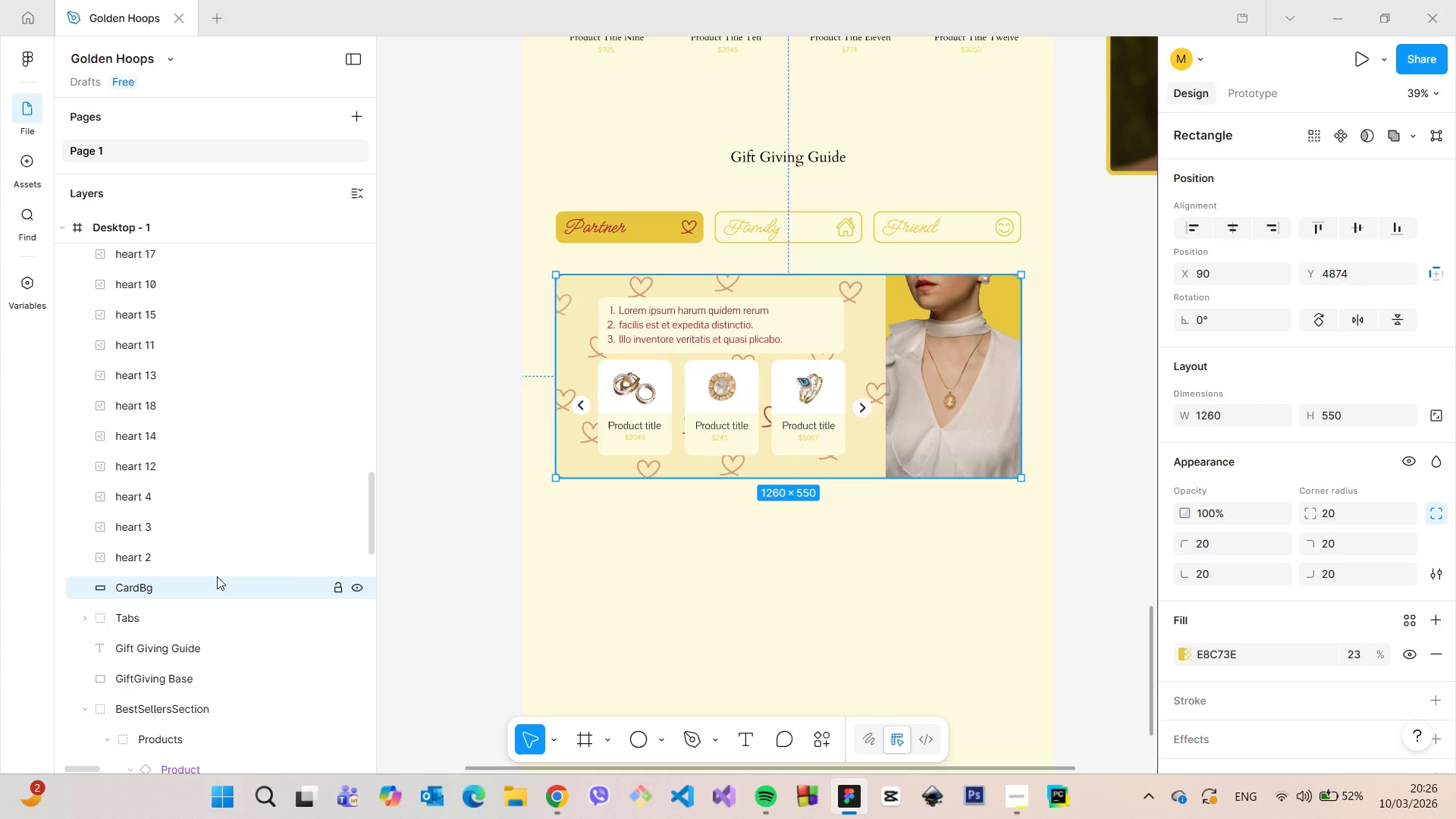 
double_click([217, 576])
 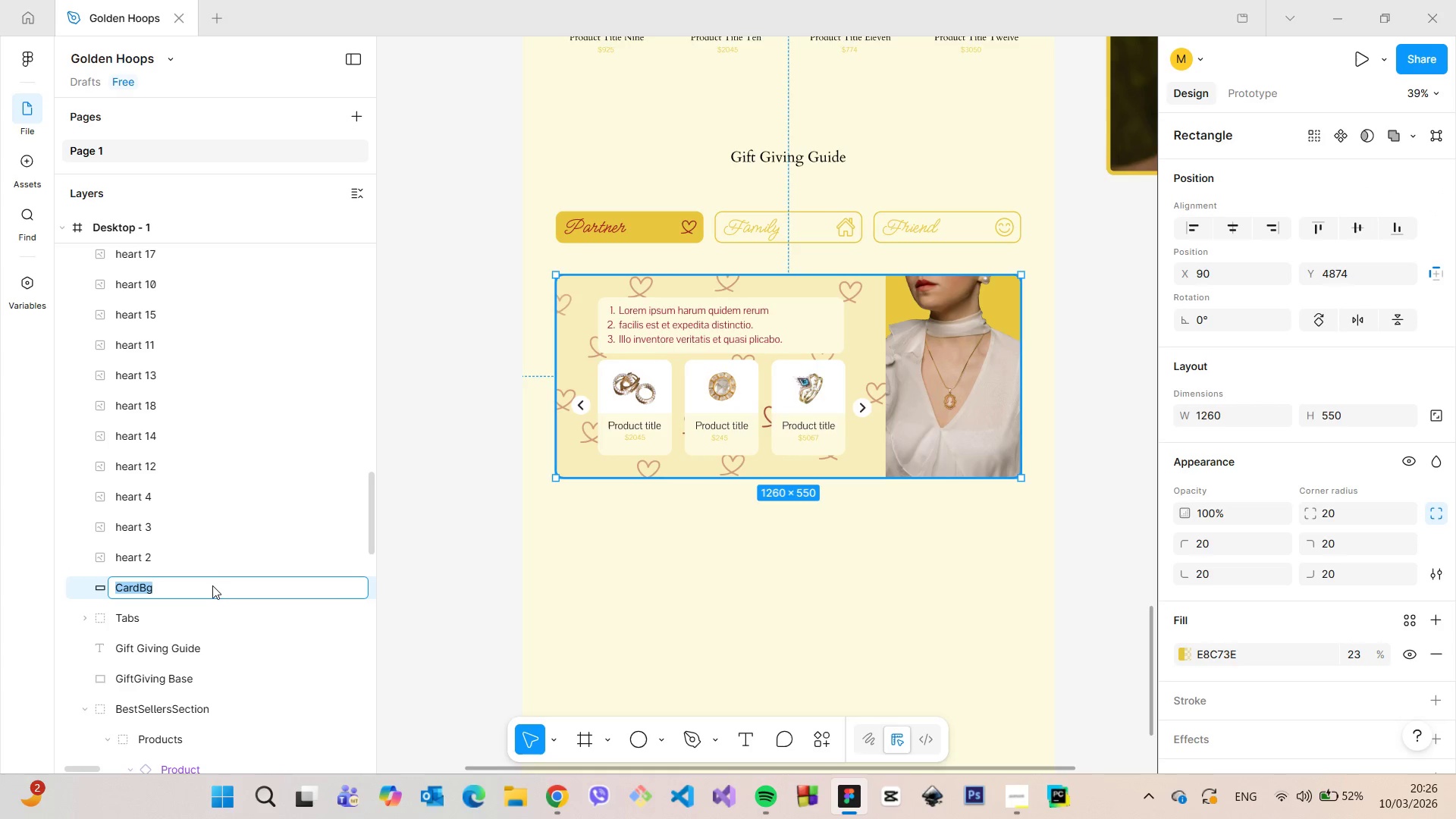 
left_click([212, 585])
 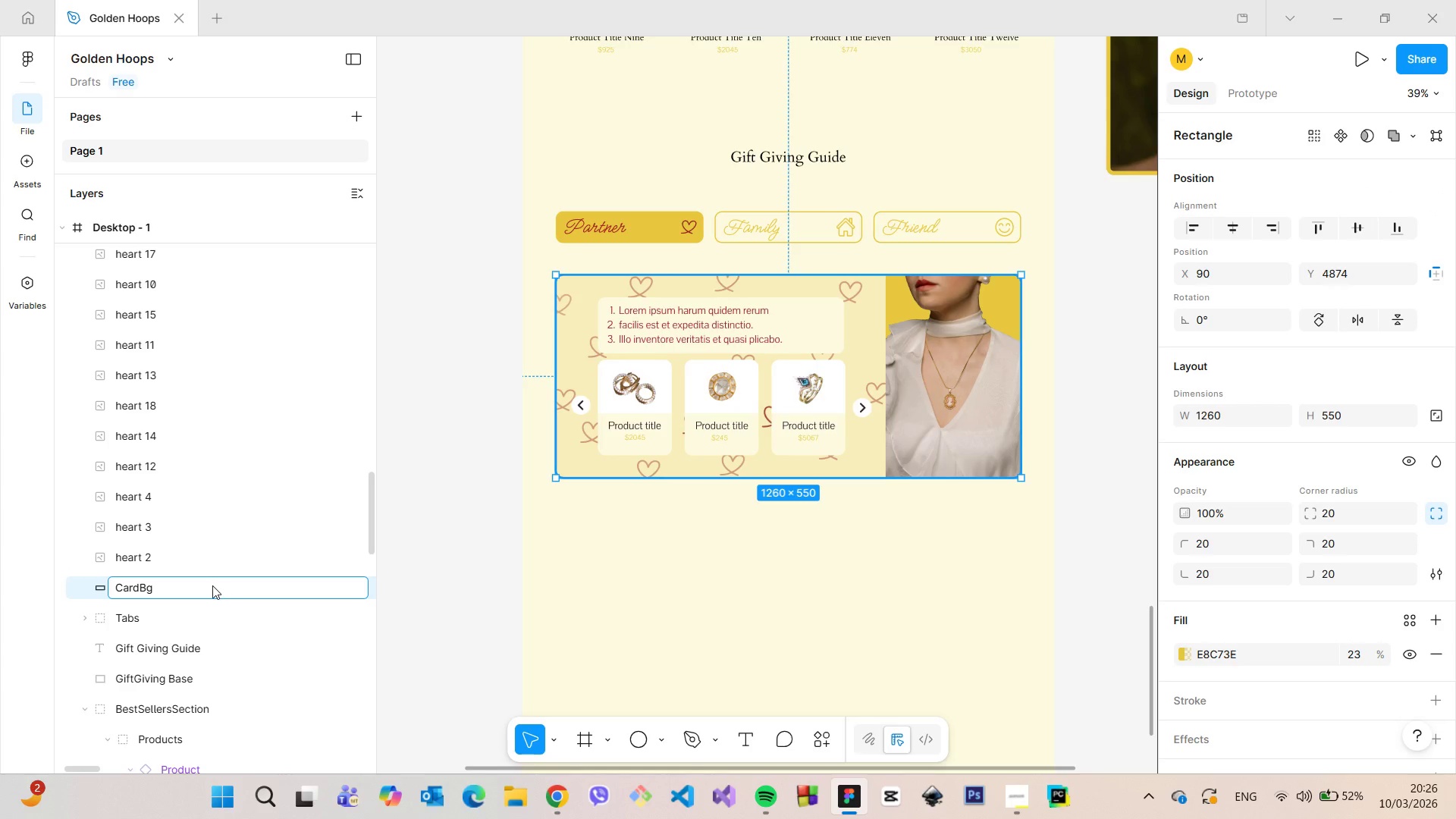 
key(Backspace)
type(ackgrounf)
key(Backspace)
type(dBase)
 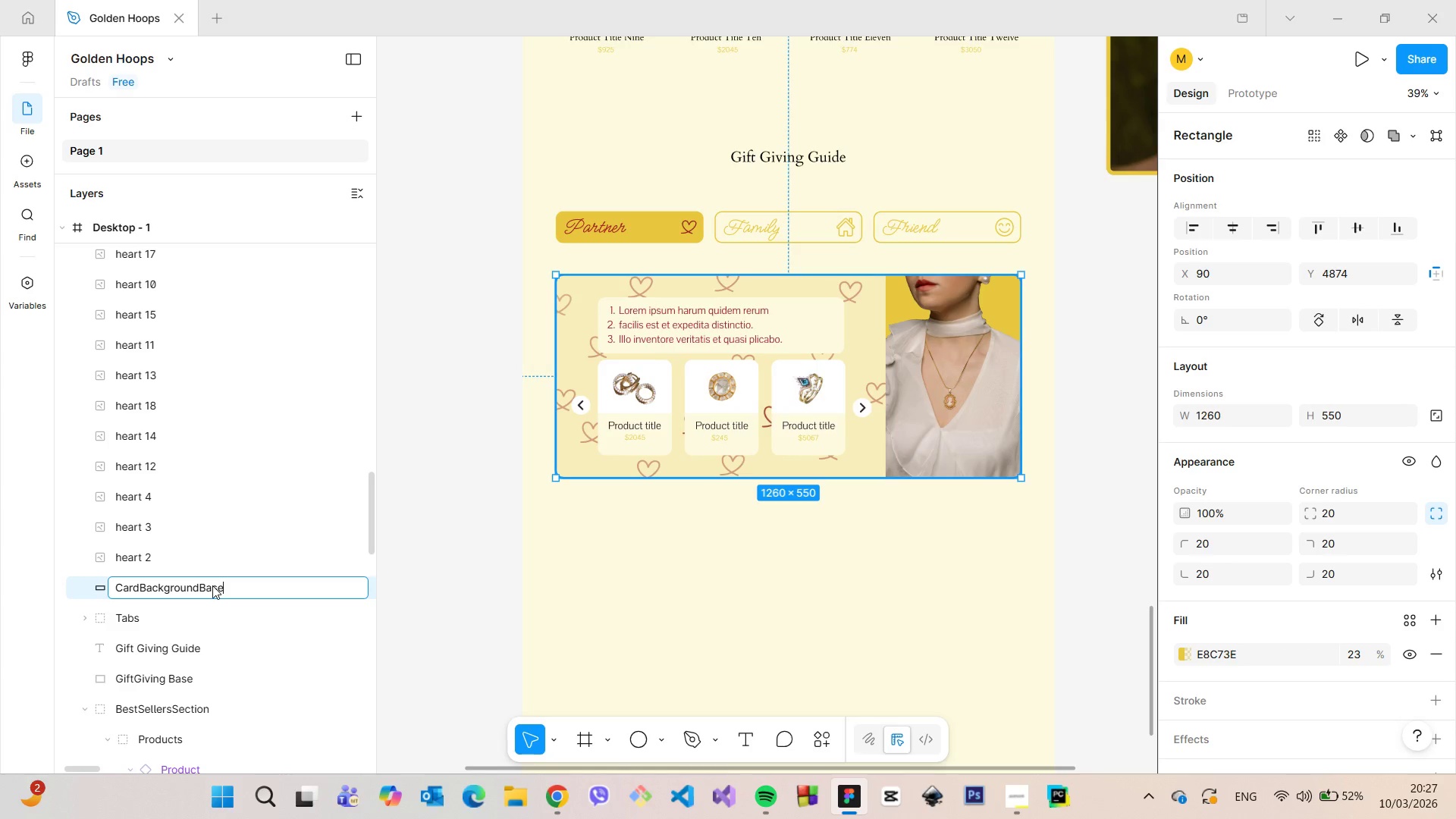 
key(Enter)
 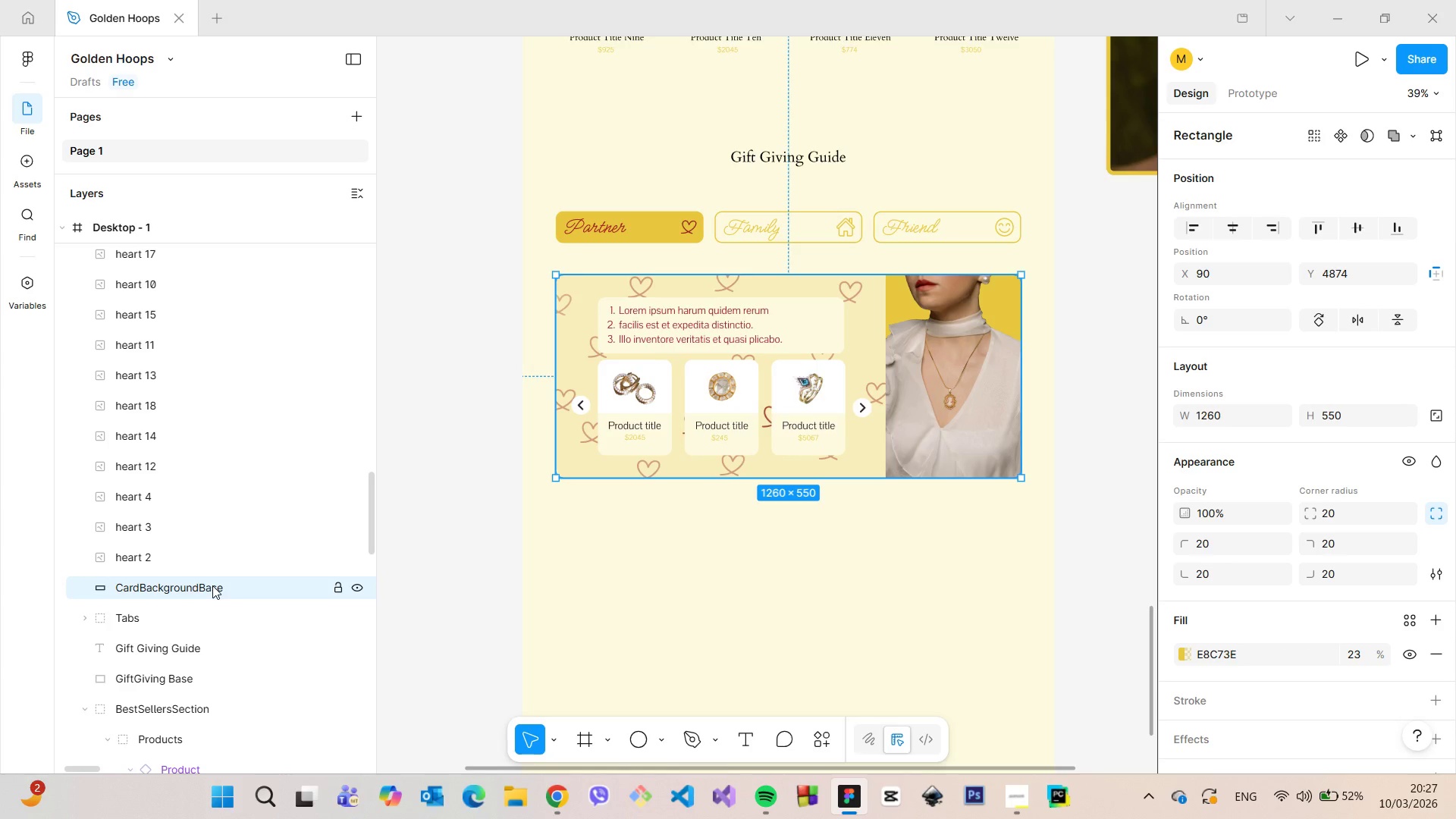 
hold_key(key=ShiftLeft, duration=0.88)
 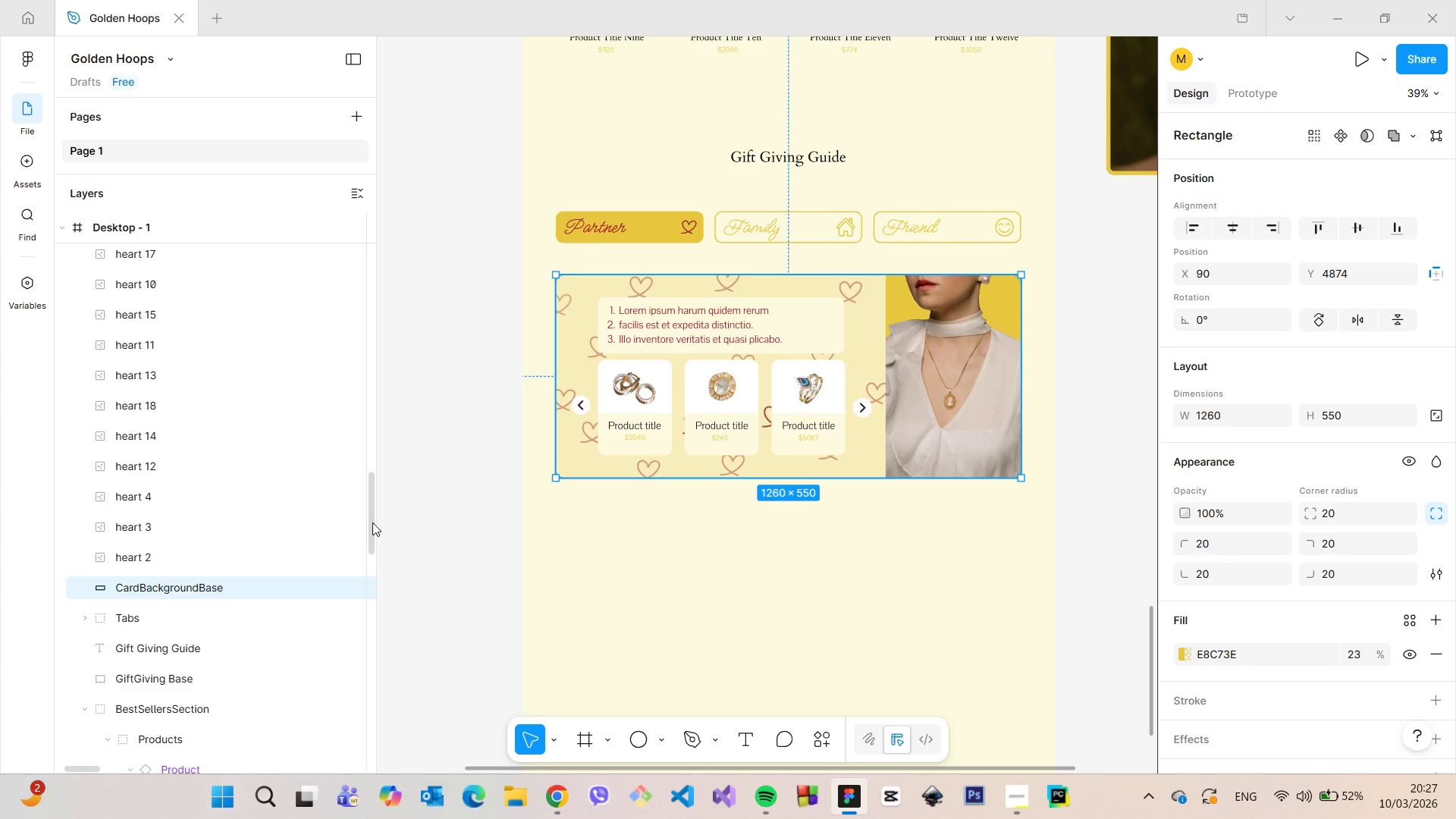 
left_click_drag(start_coordinate=[372, 522], to_coordinate=[371, 460])
 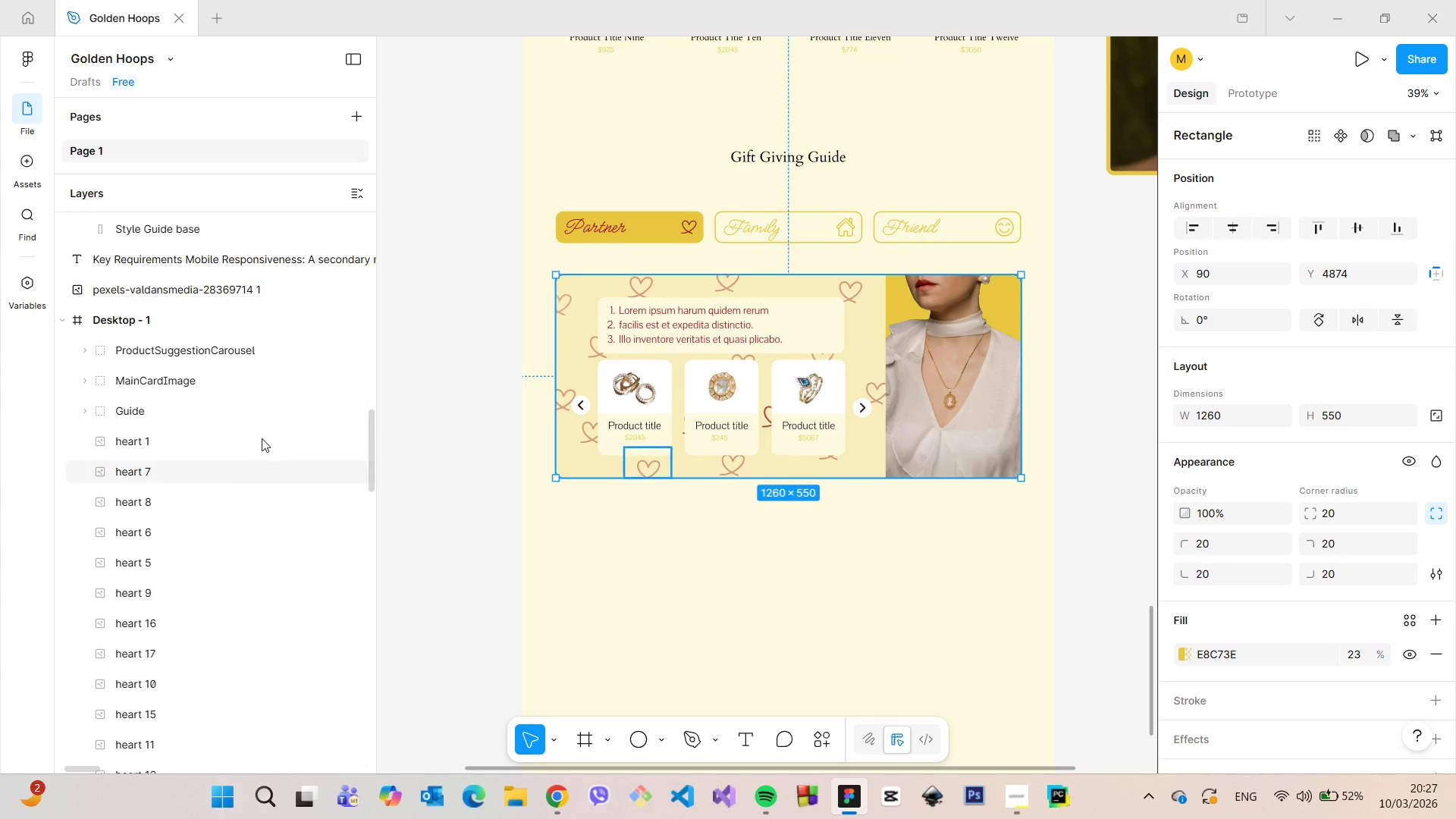 
hold_key(key=ShiftLeft, duration=1.41)
left_click([206, 438])
 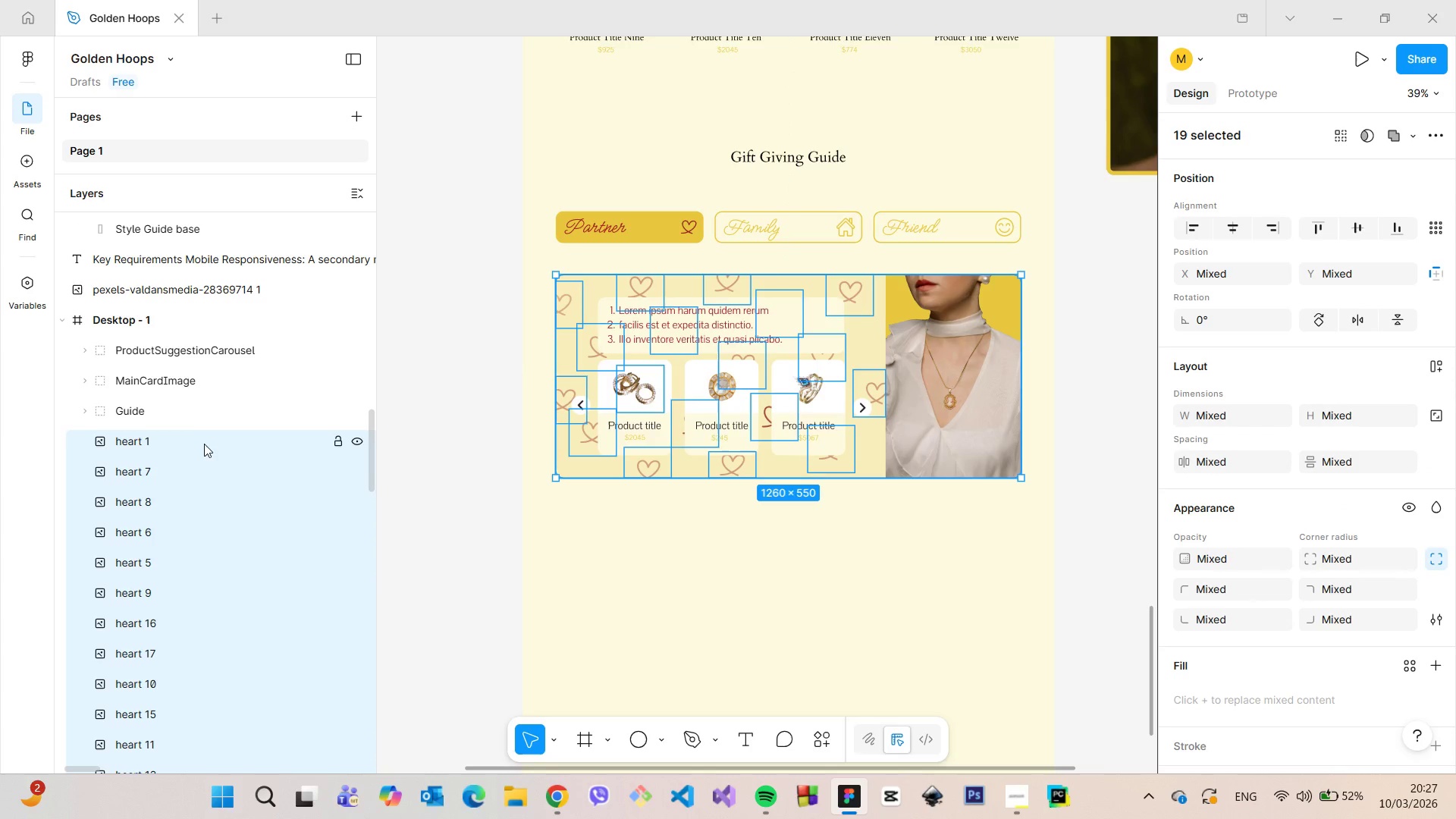 
right_click([204, 444])
 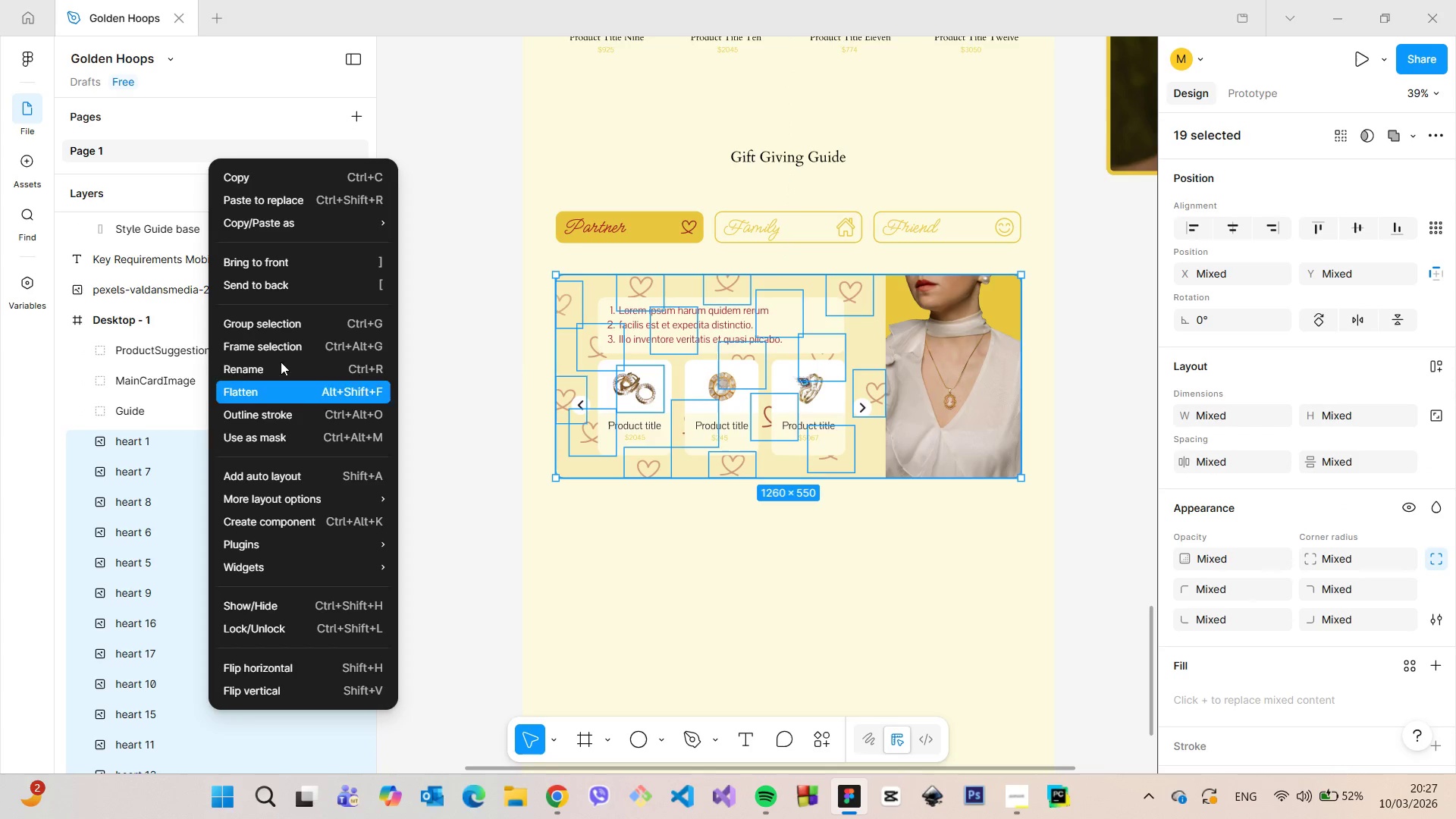 
left_click([281, 327])
 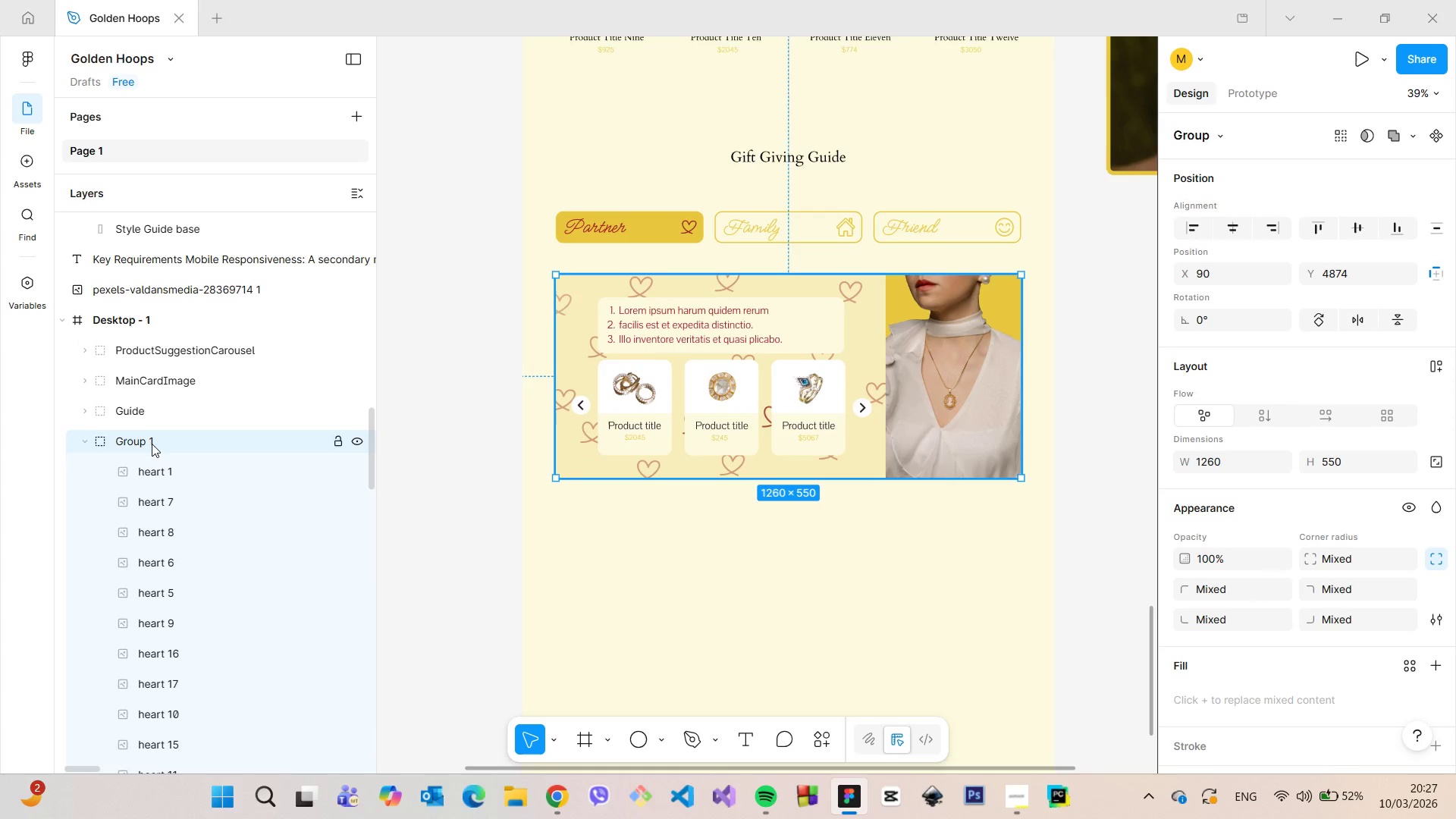 
double_click([152, 444])
 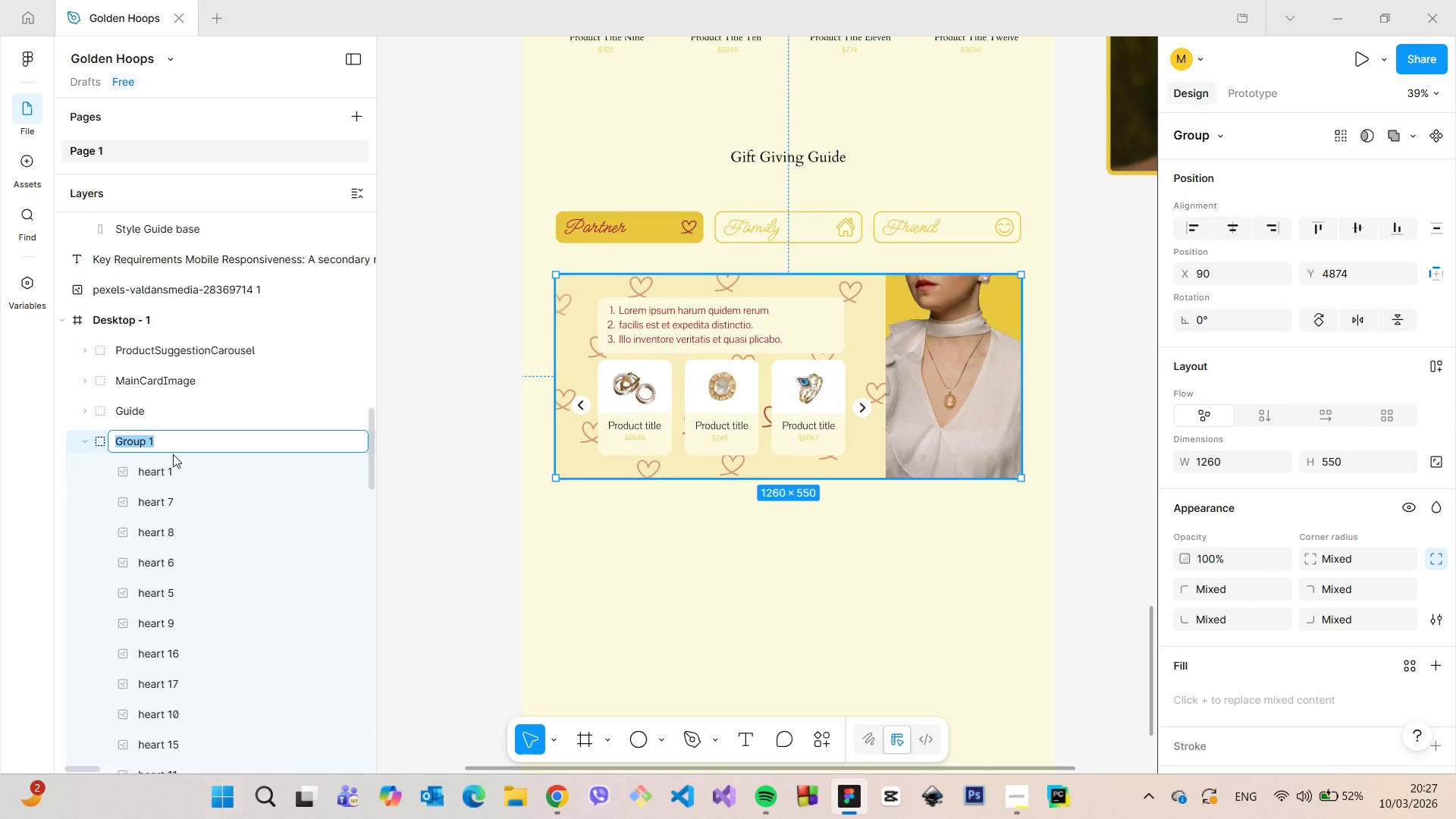 
type(CardBackground)
 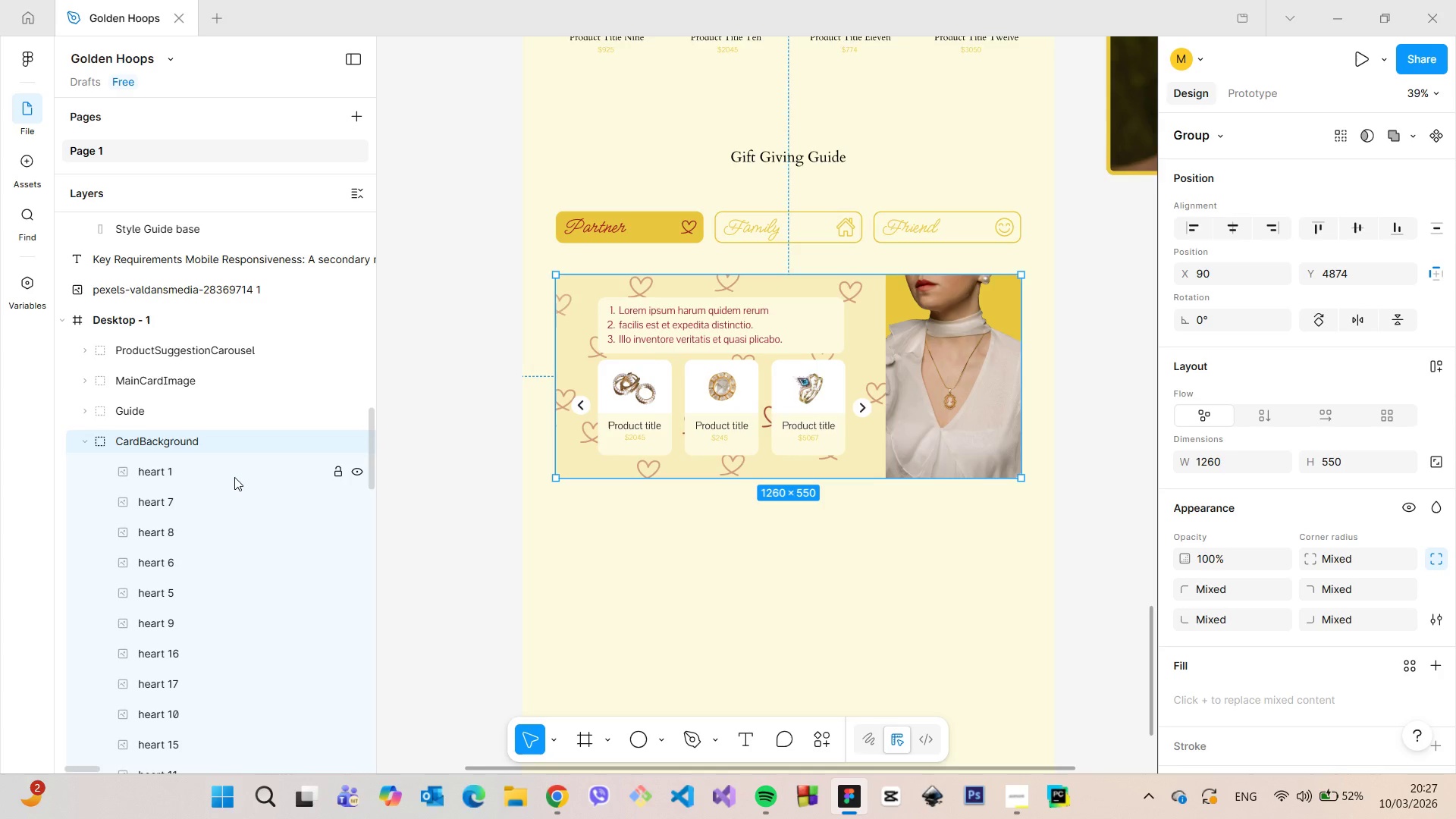 
key(Enter)
 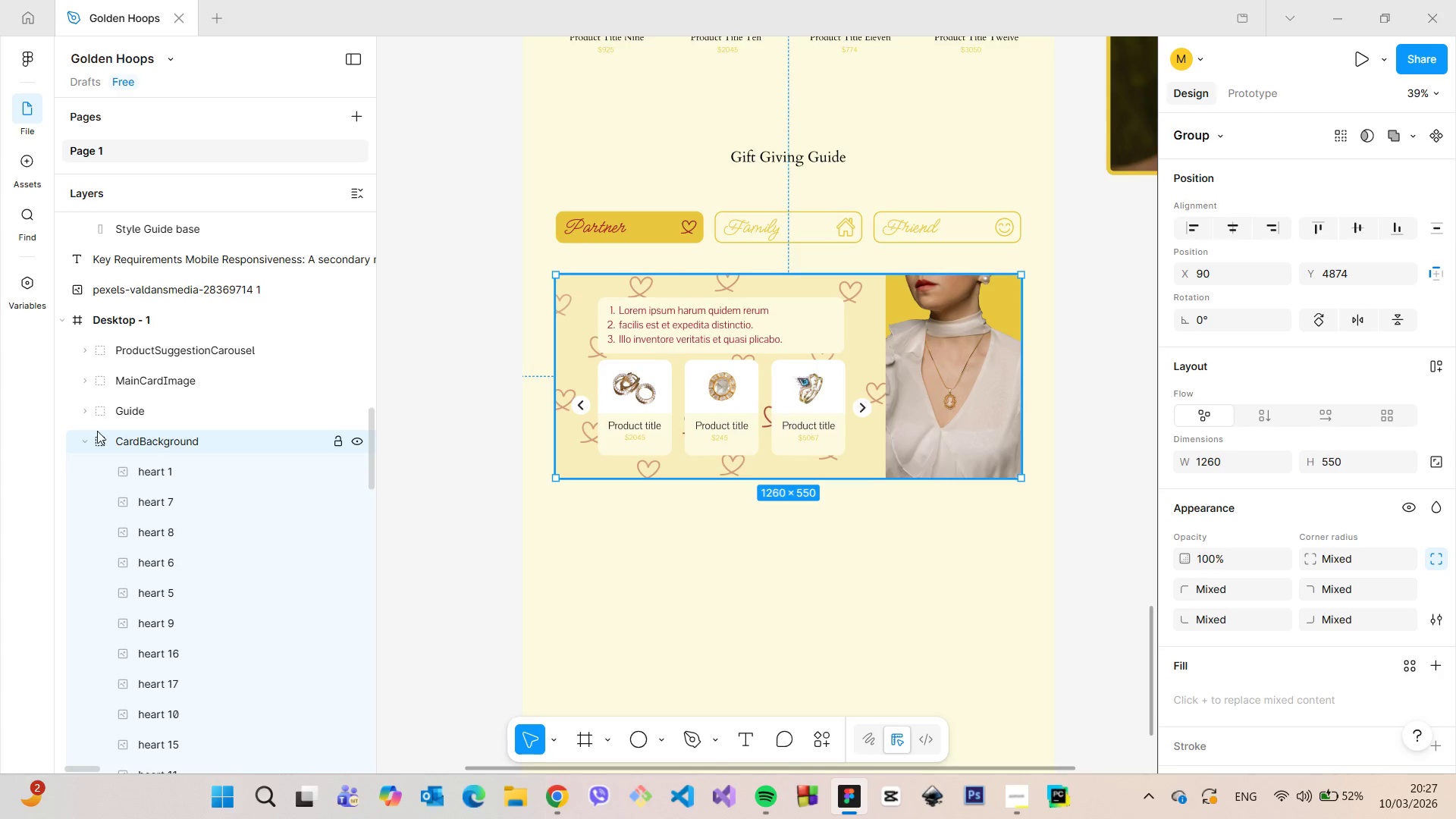 
left_click([80, 438])
 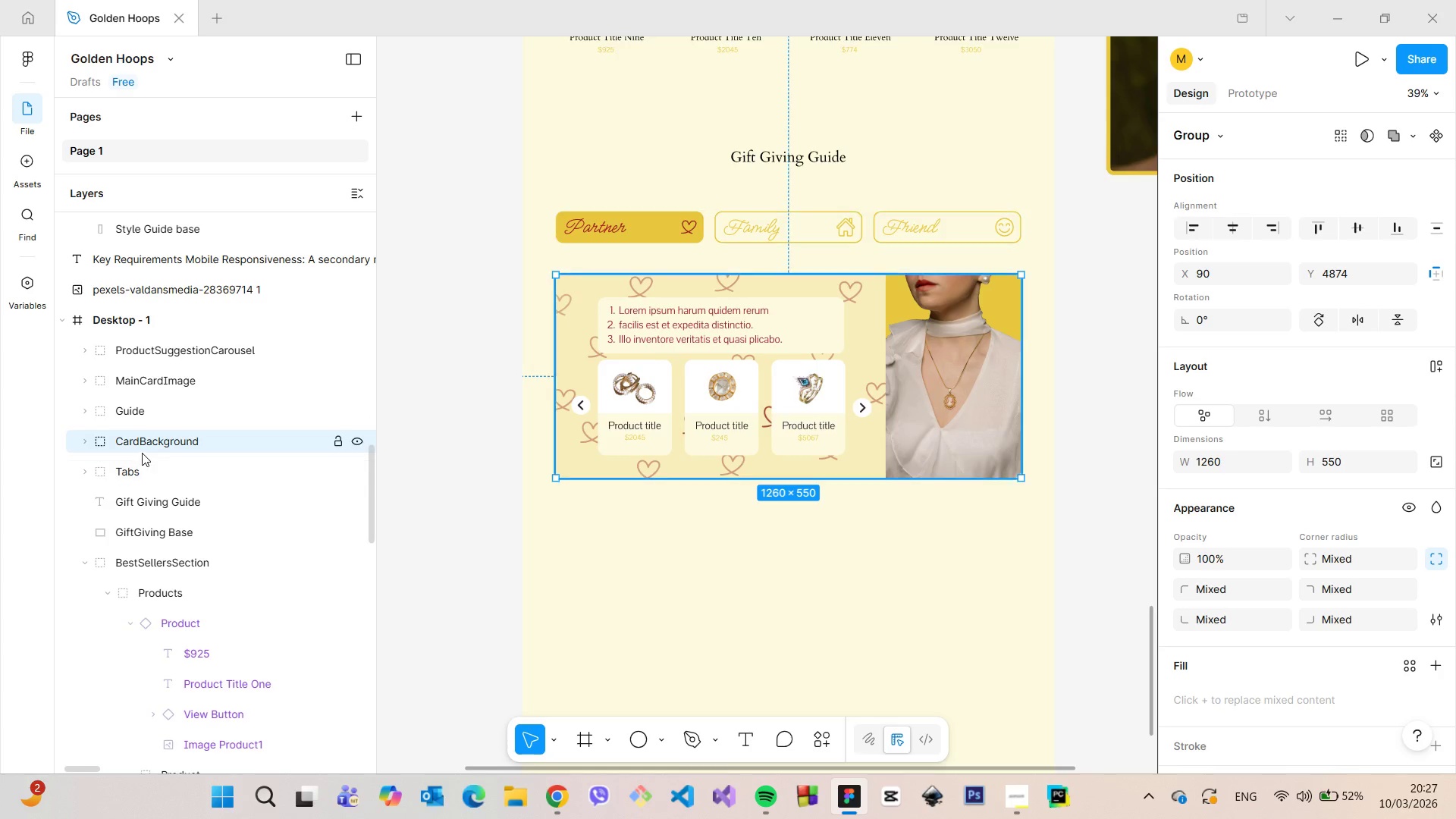 
hold_key(key=ShiftLeft, duration=1.05)
left_click([153, 359])
 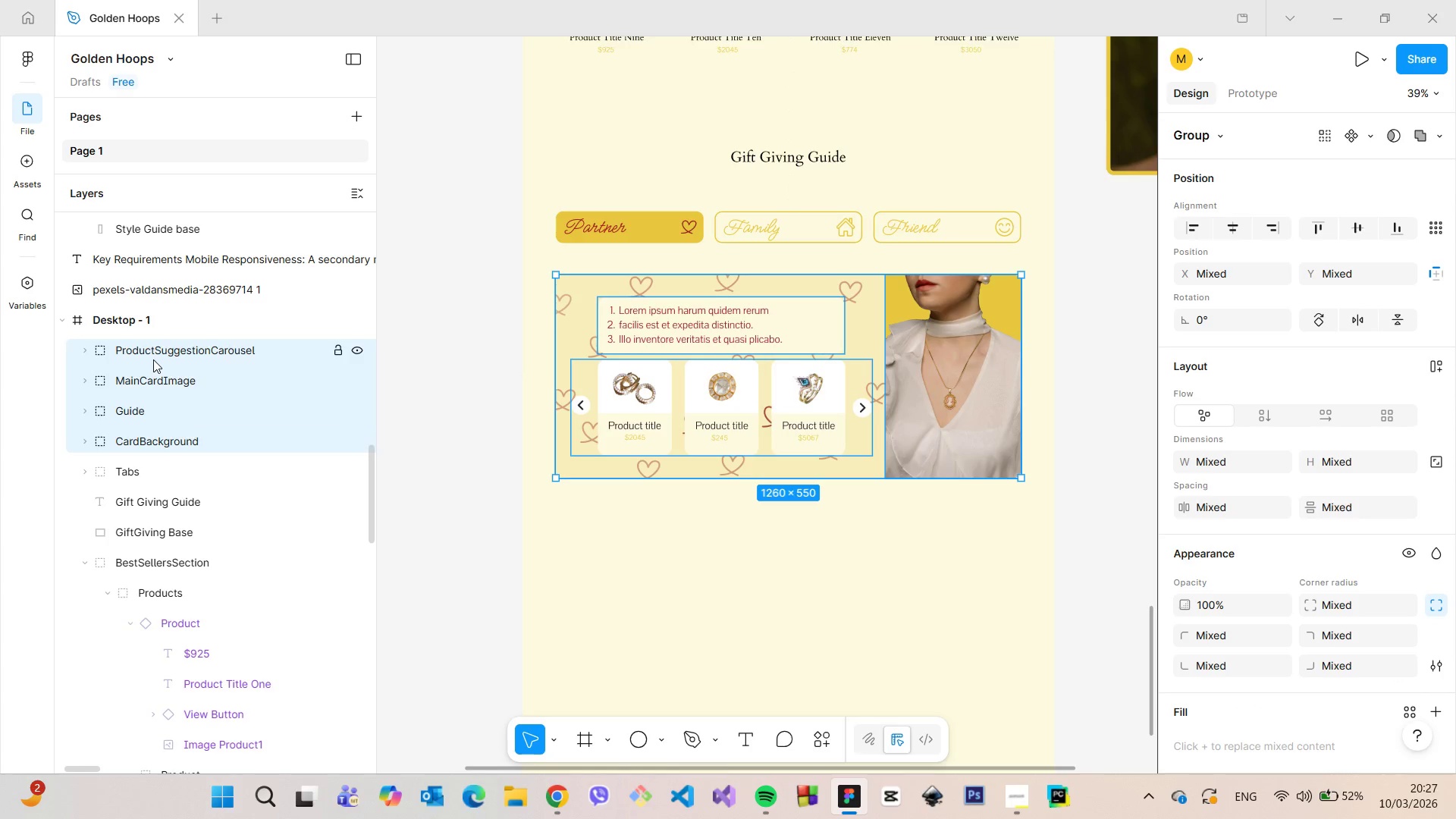 
right_click([153, 359])
 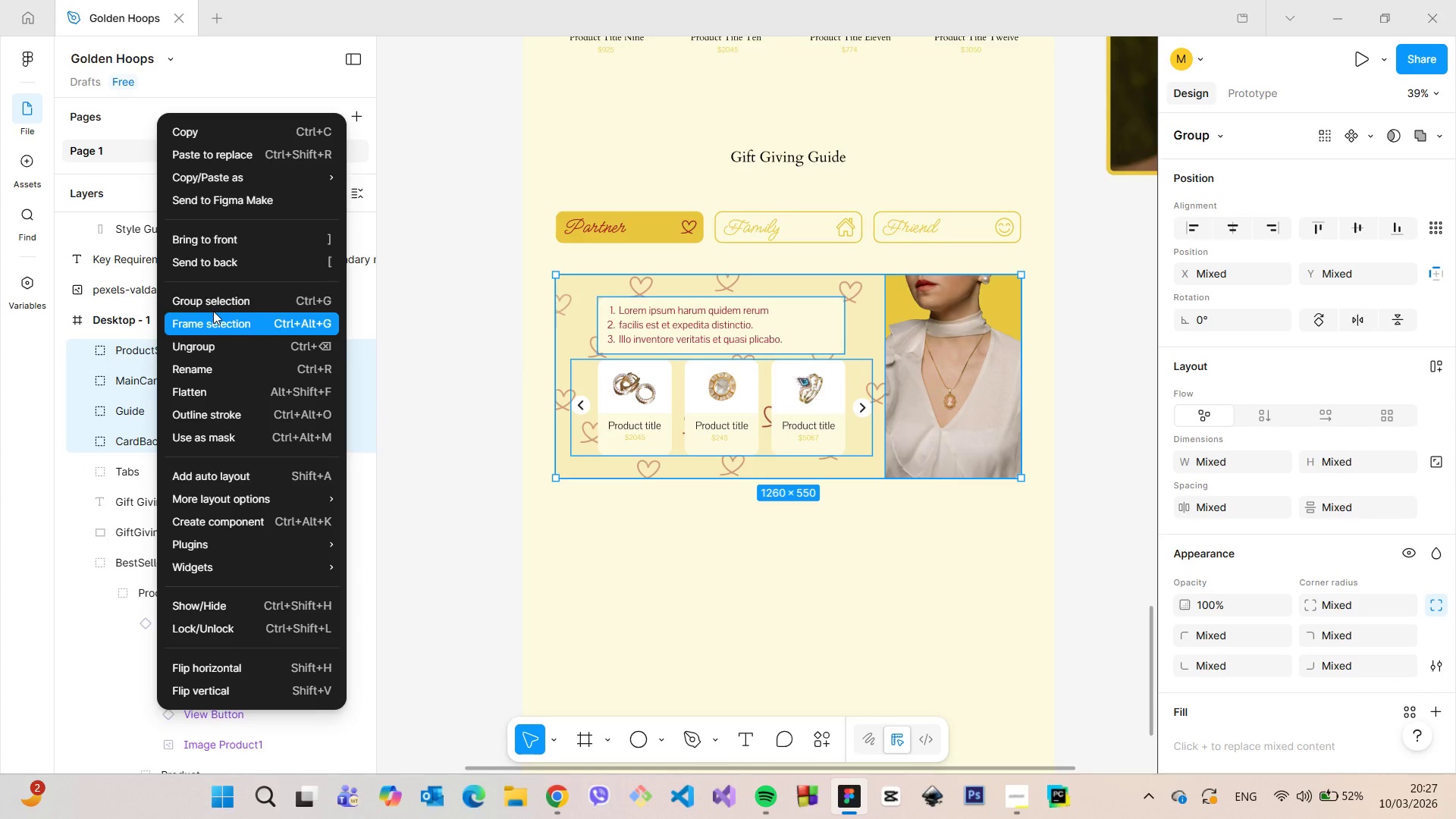 
left_click([215, 309])
 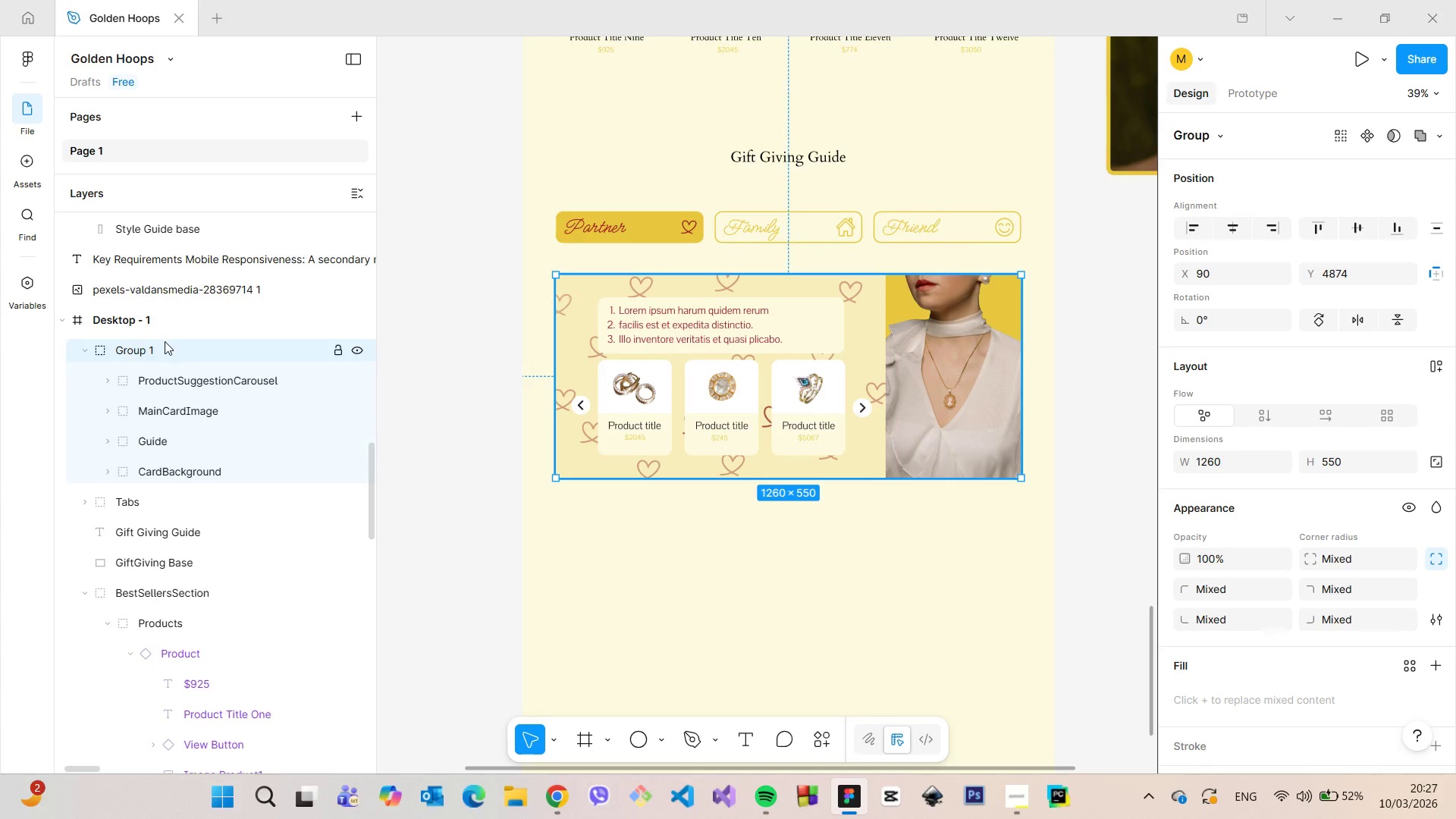 
double_click([159, 344])
 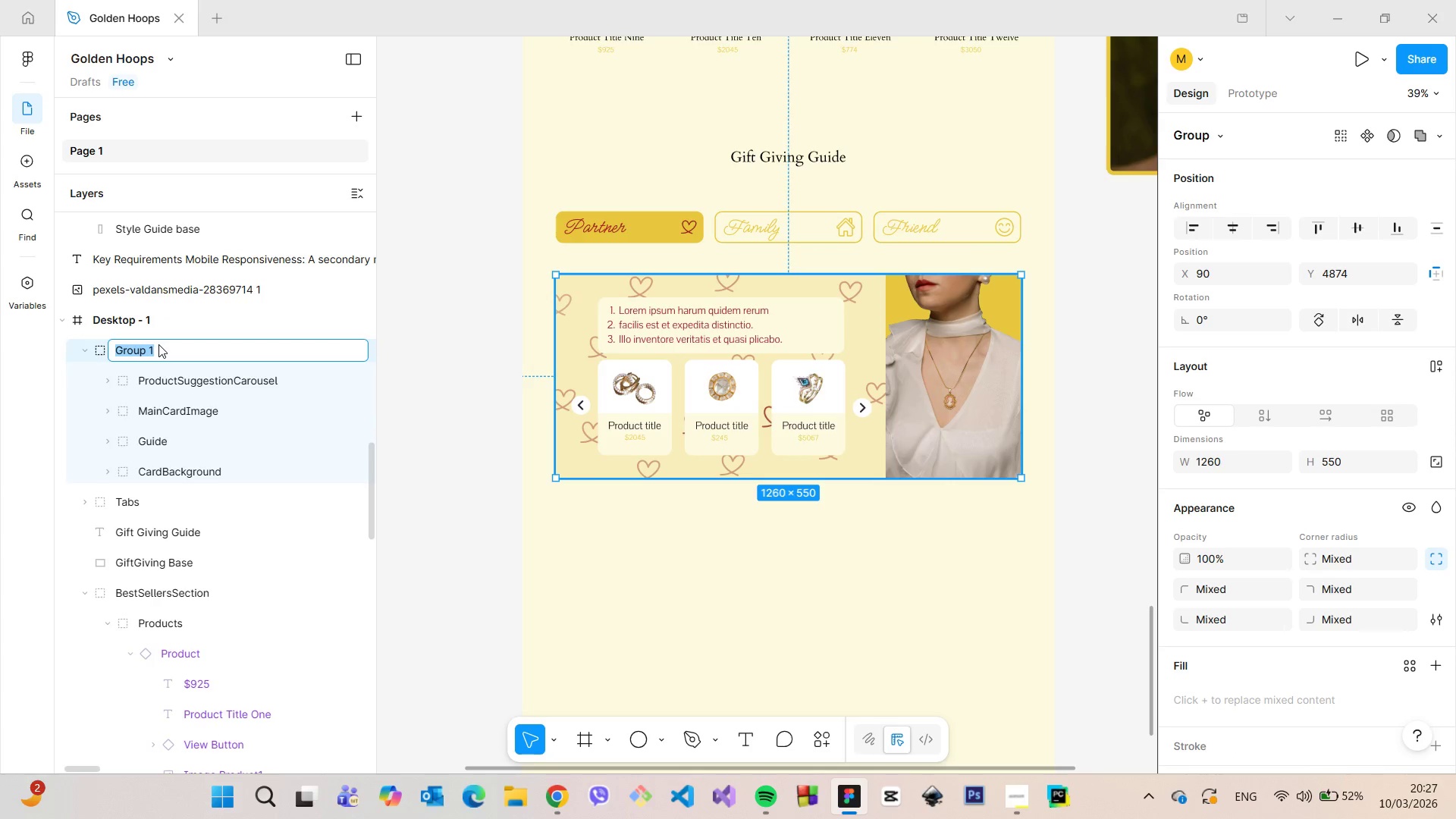 
type(Card)
 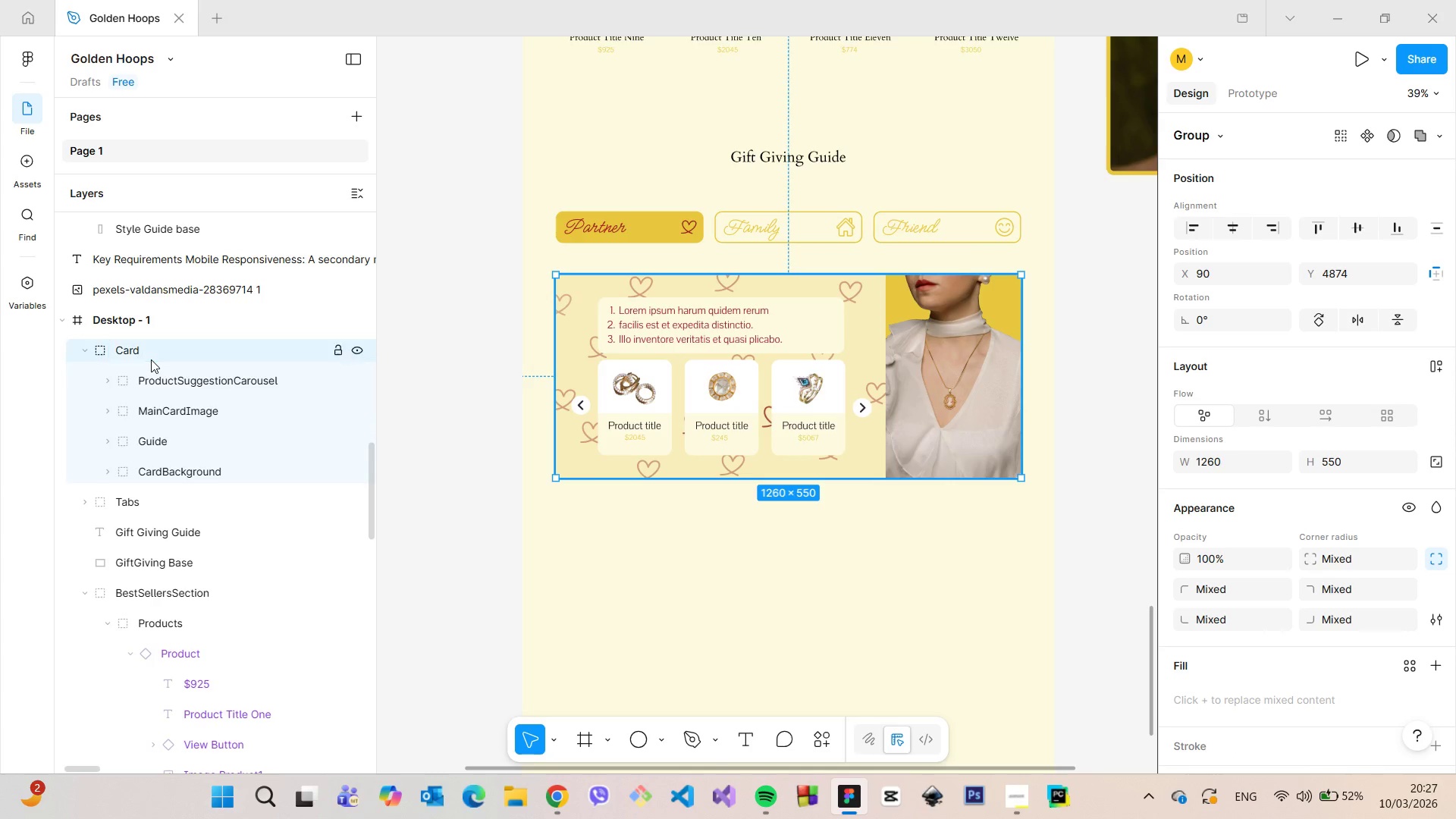 
key(Enter)
 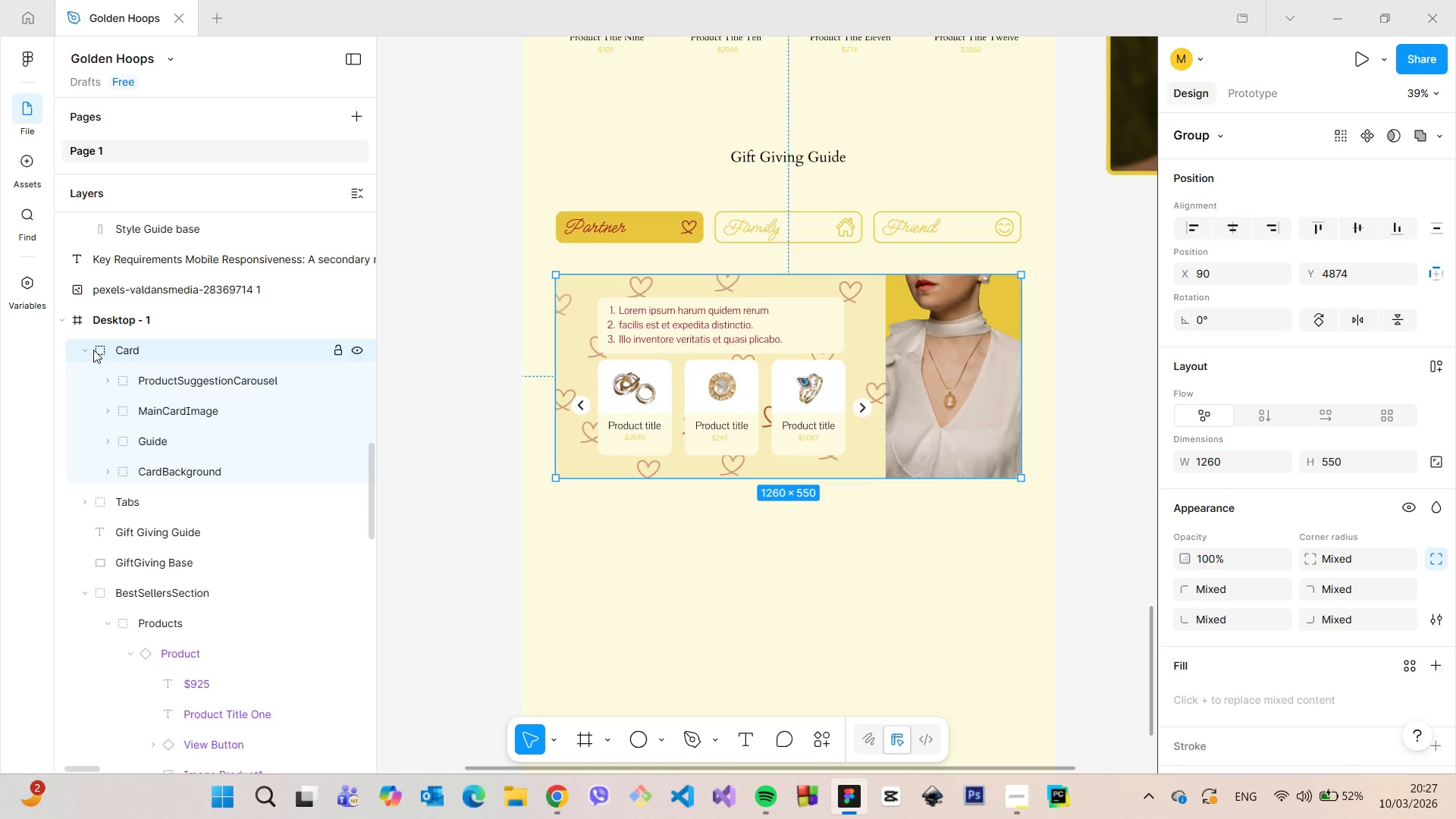 
left_click([83, 347])
 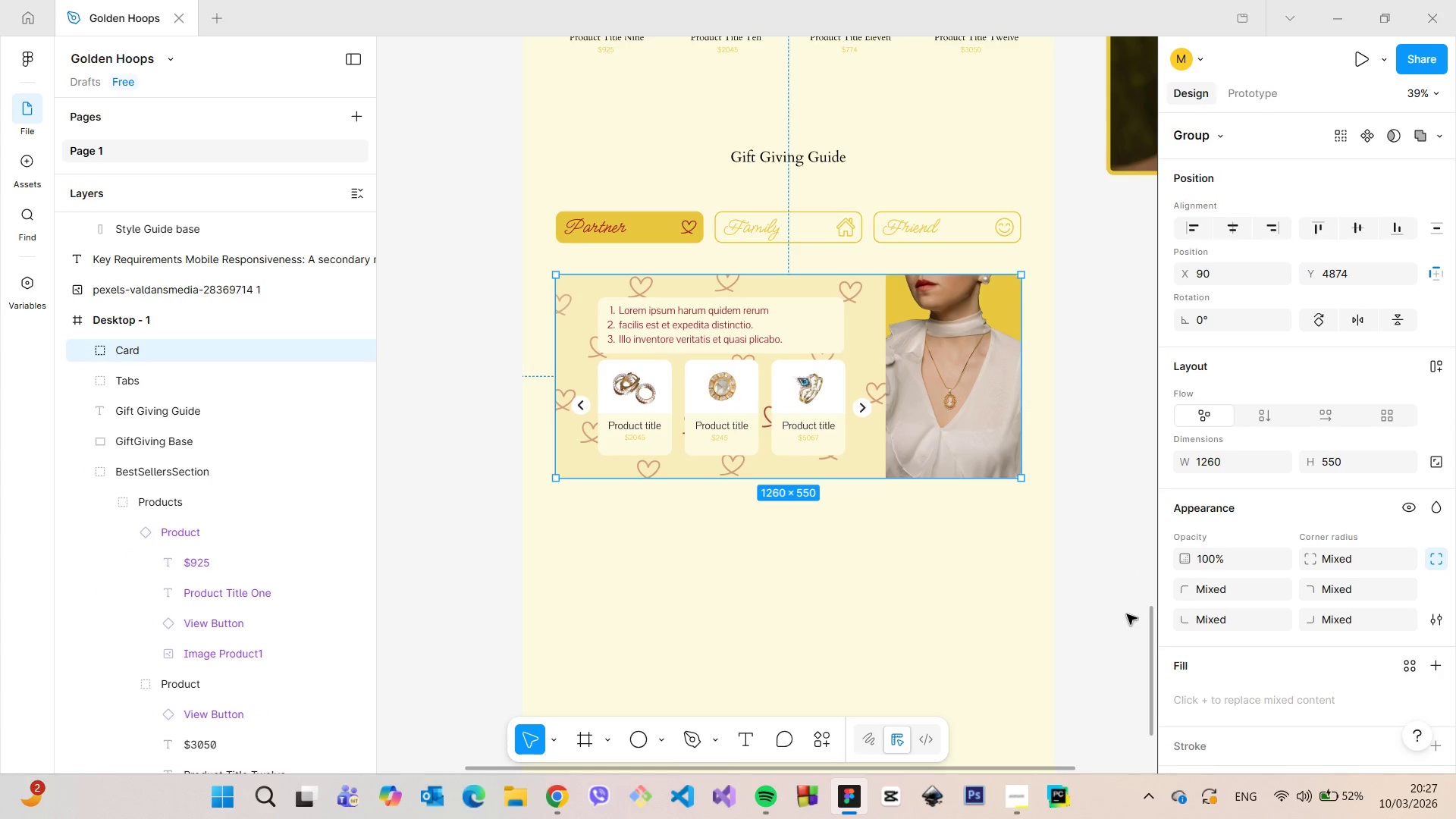 
left_click_drag(start_coordinate=[1149, 623], to_coordinate=[1152, 594])
 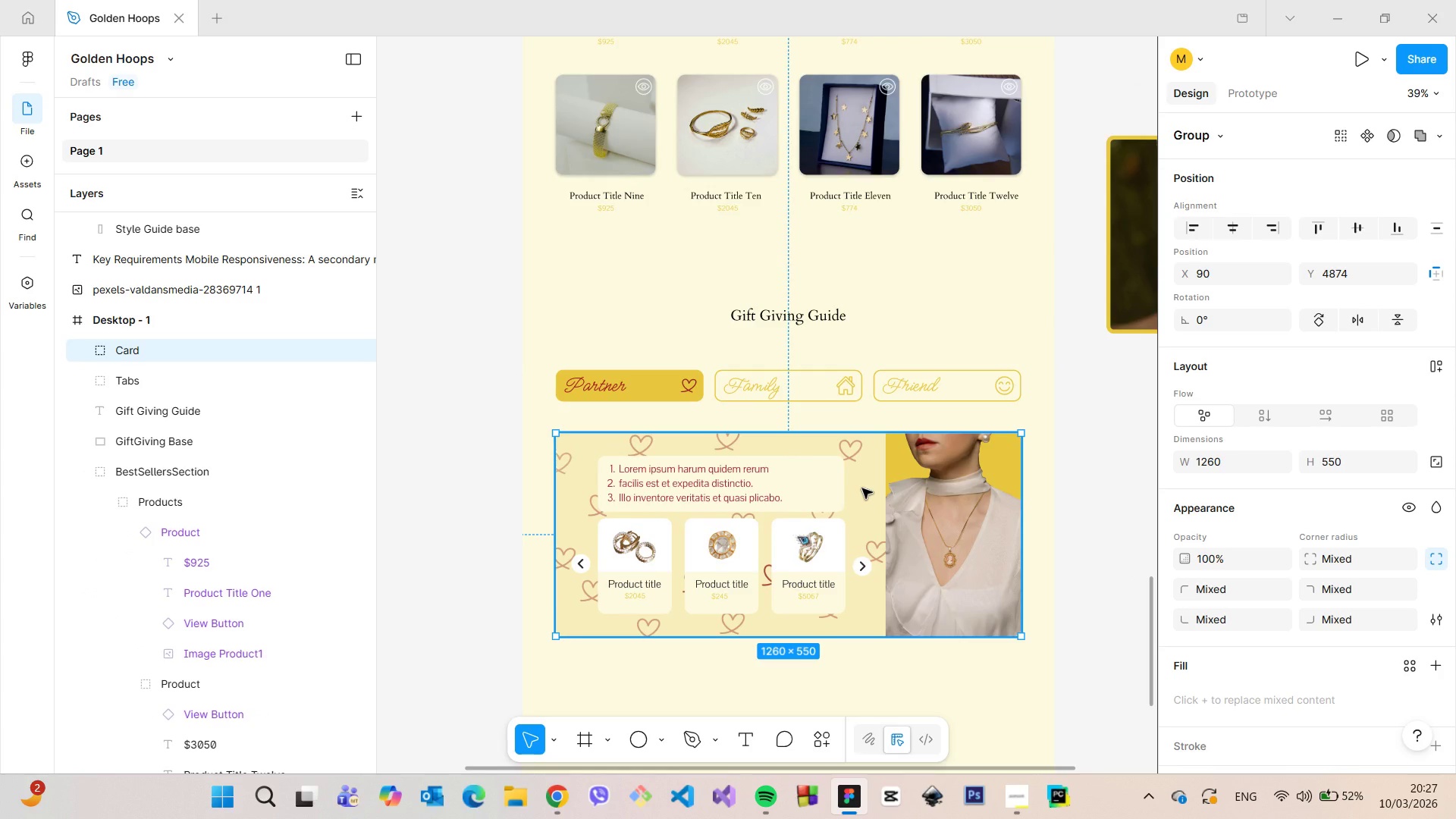 
wait(9.28)
 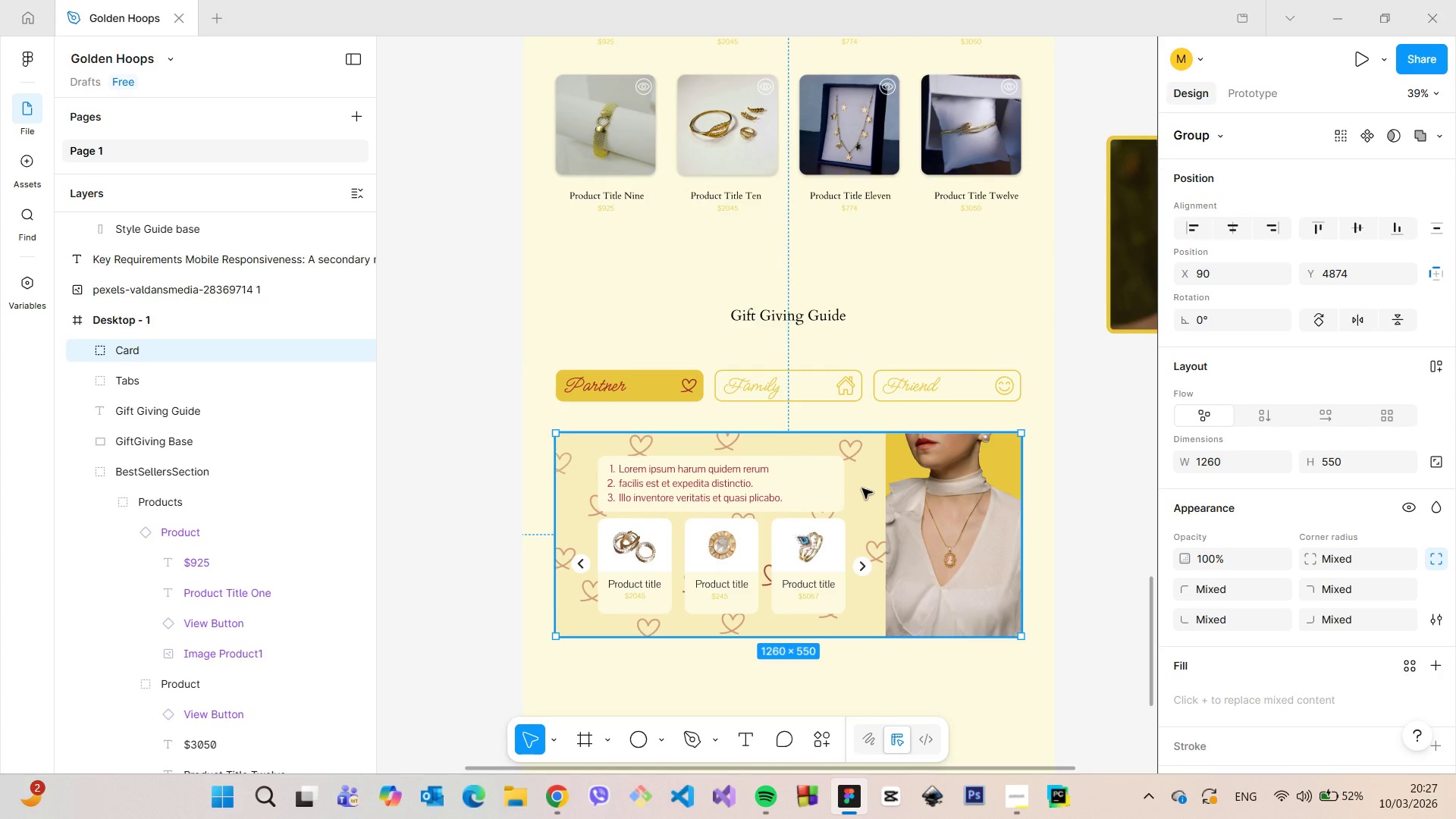 
left_click([85, 471])
 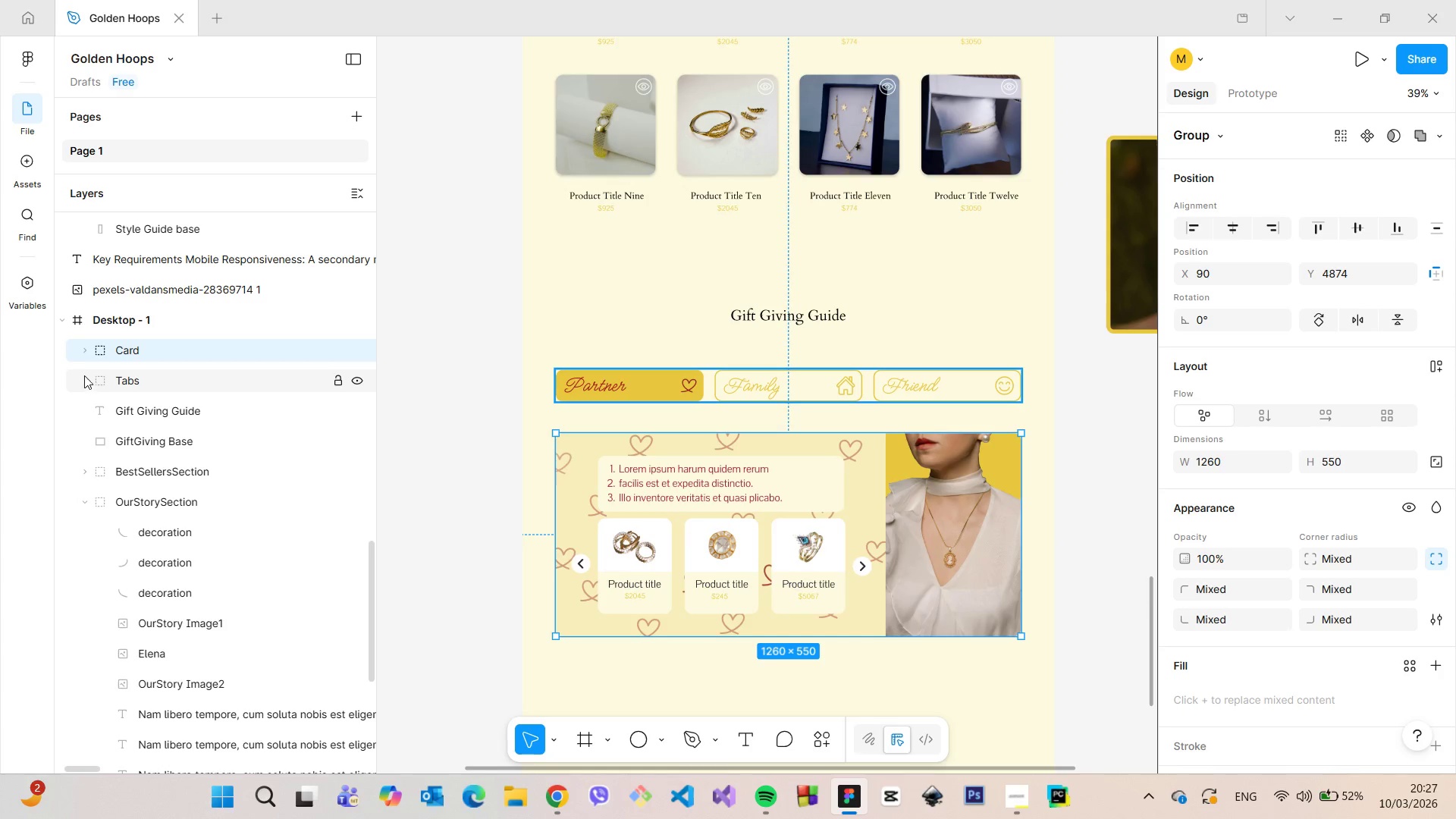 
left_click([86, 353])
 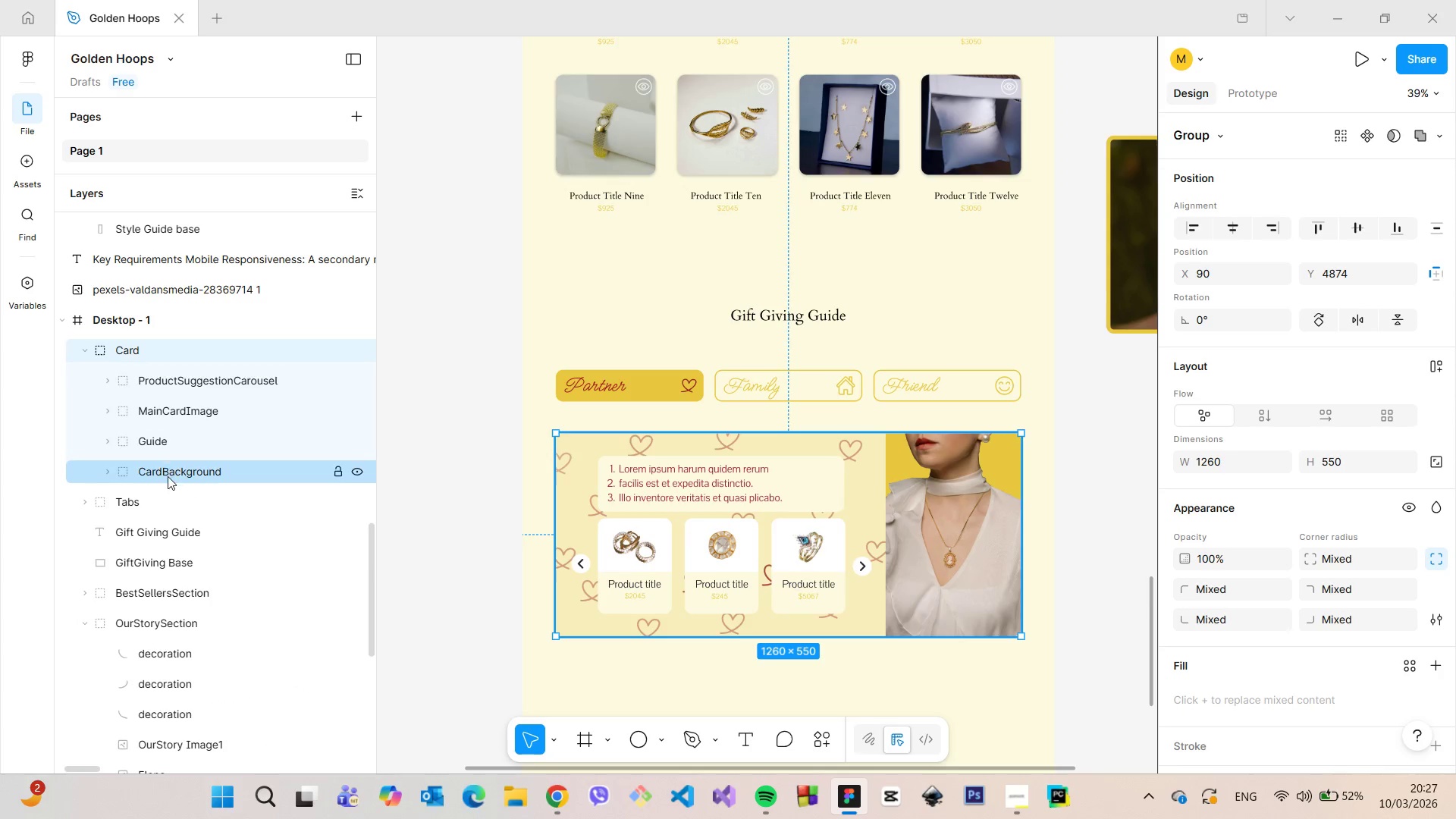 
left_click([168, 476])
 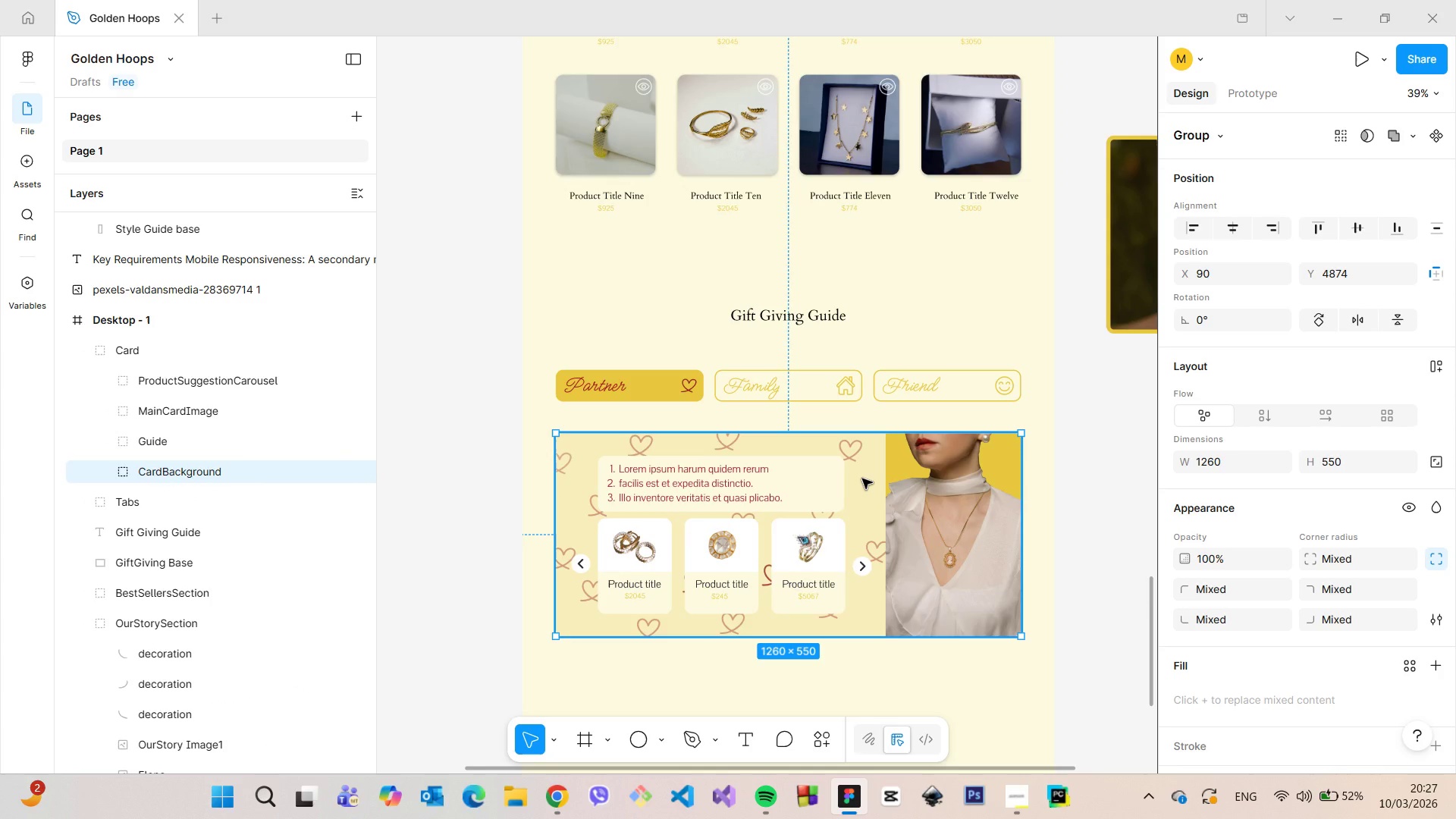 
hold_key(key=AltLeft, duration=1.5)
left_click_drag(start_coordinate=[862, 479], to_coordinate=[871, 213])
 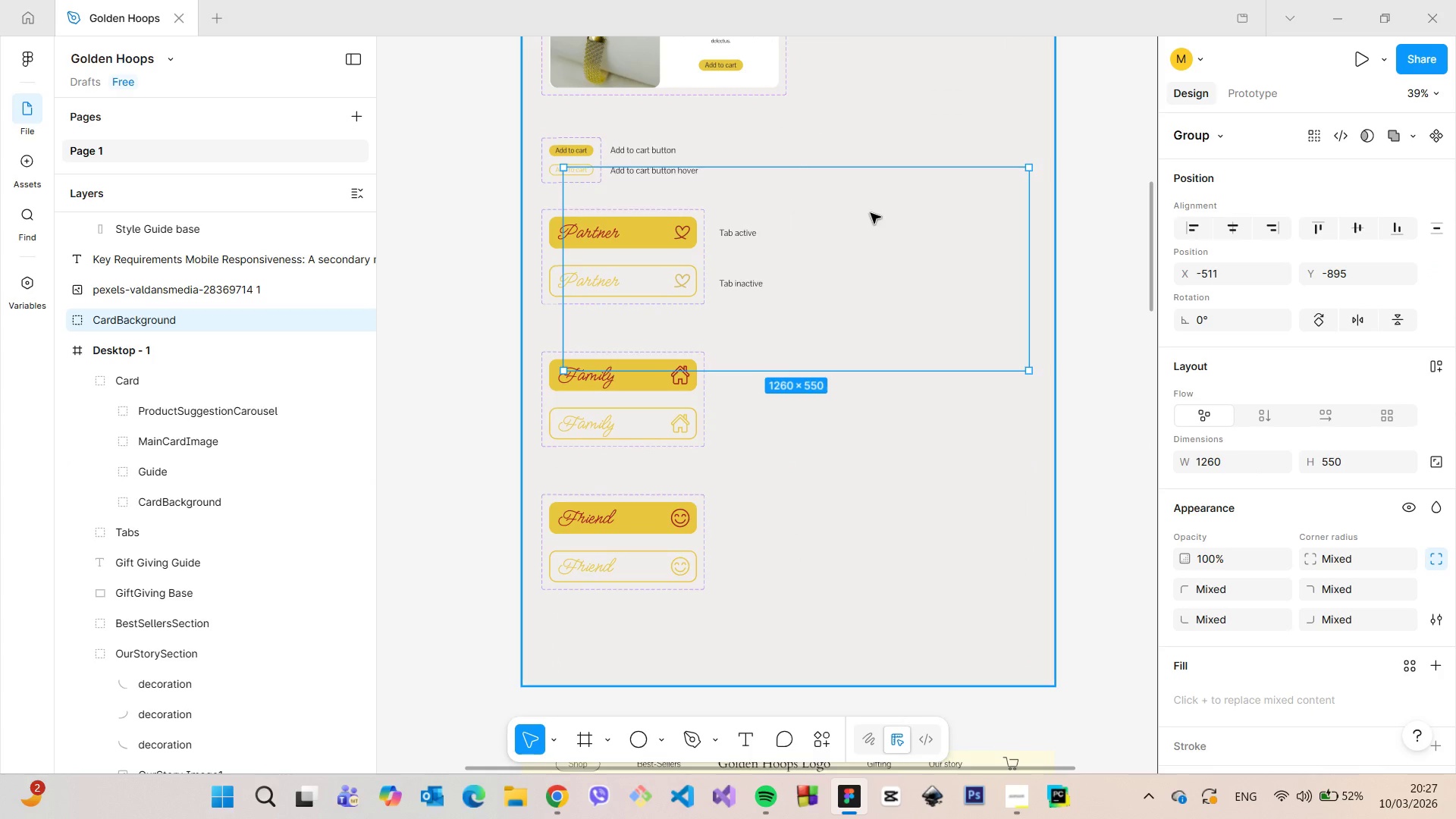 
hold_key(key=AltLeft, duration=1.52)
 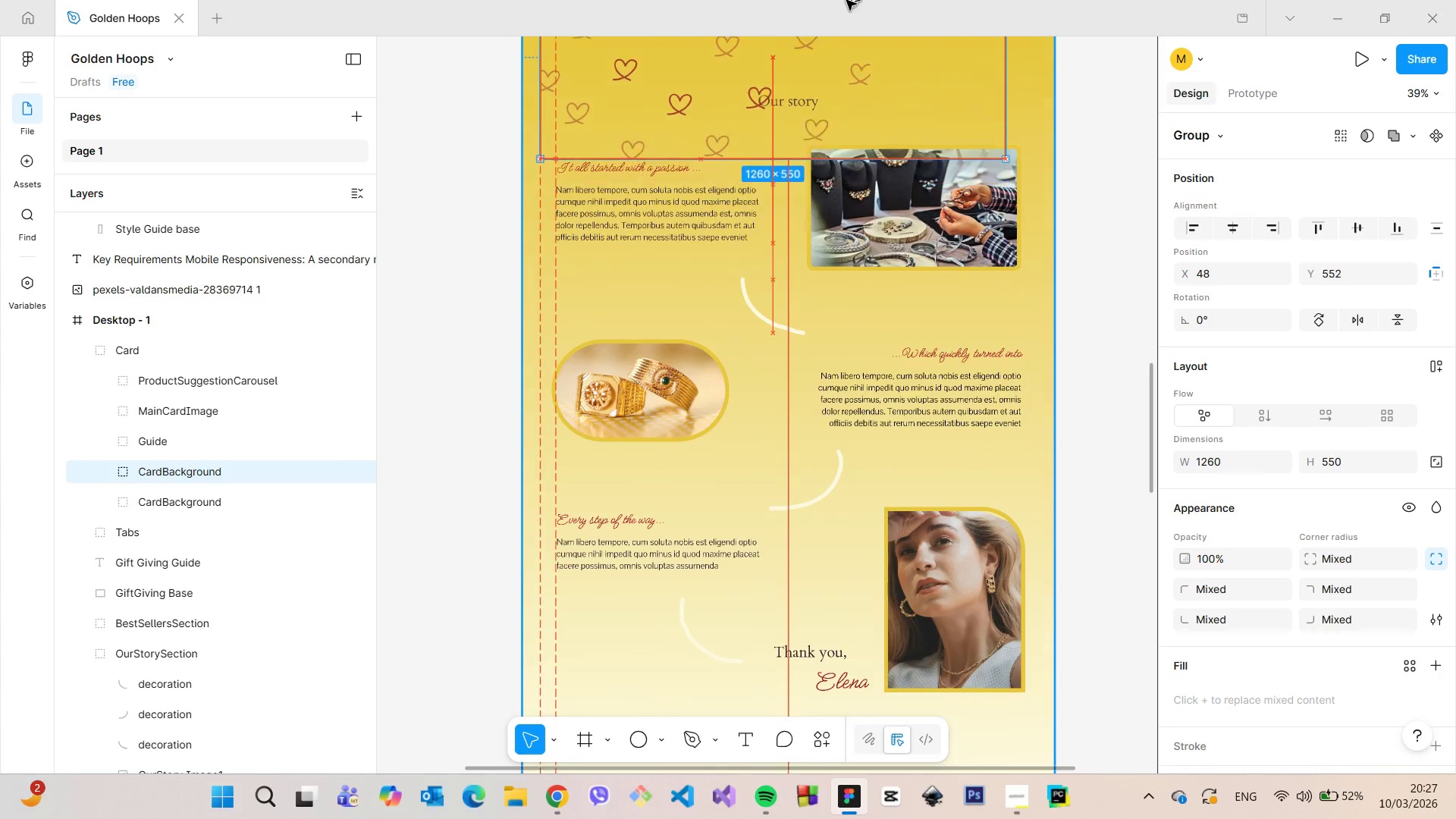 
hold_key(key=AltLeft, duration=1.5)
 